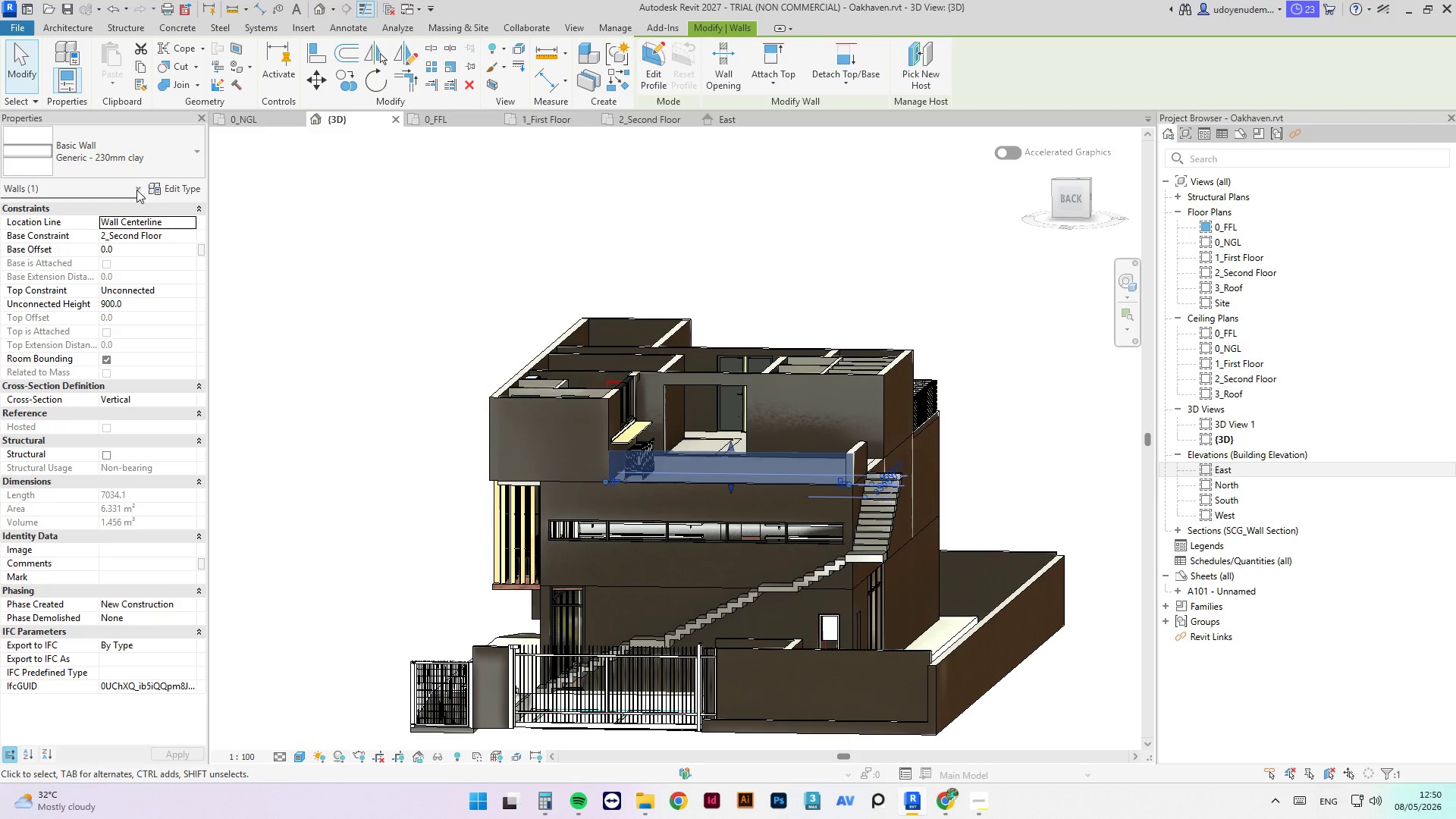 
left_click([140, 169])
 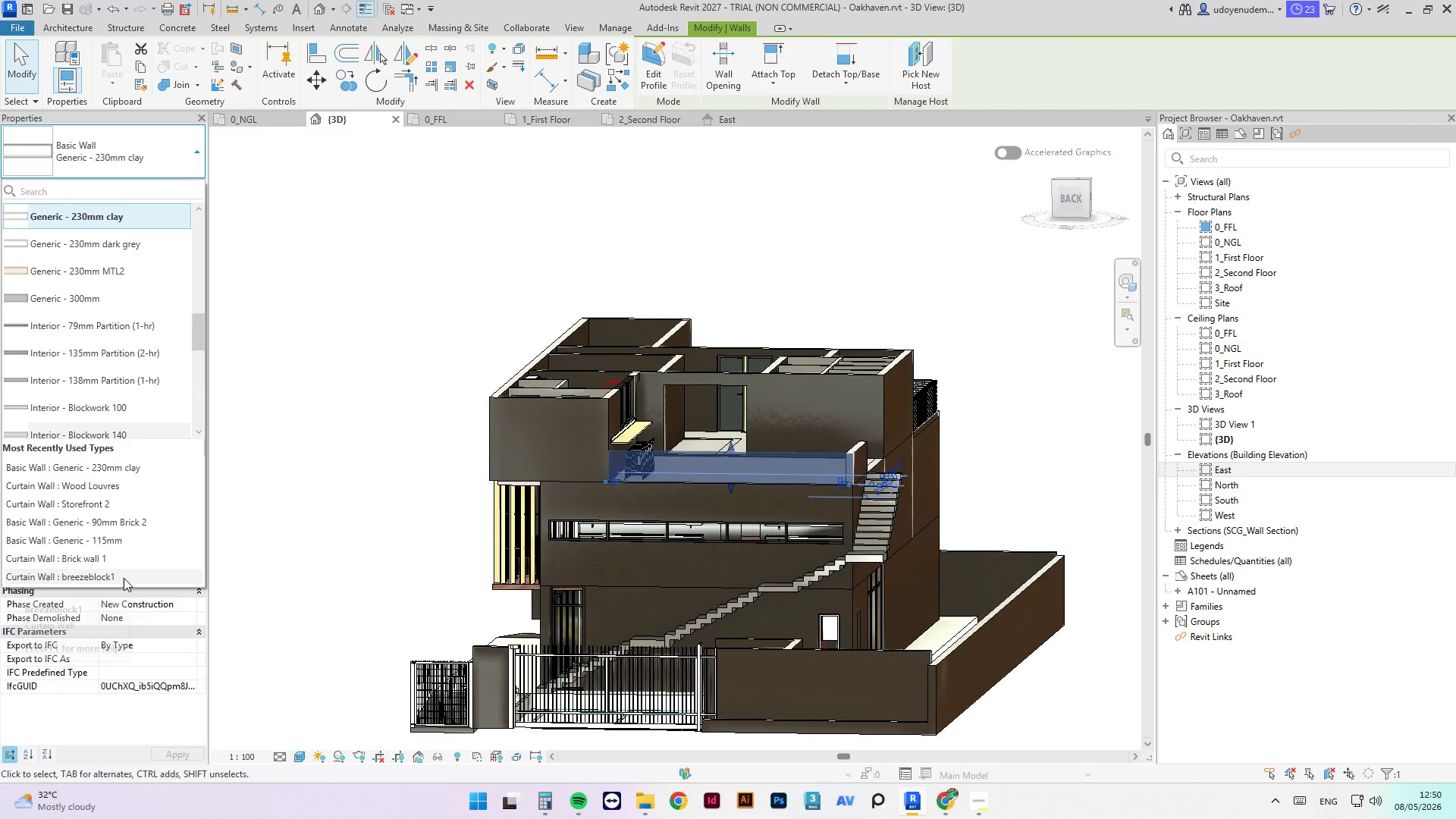 
wait(5.36)
 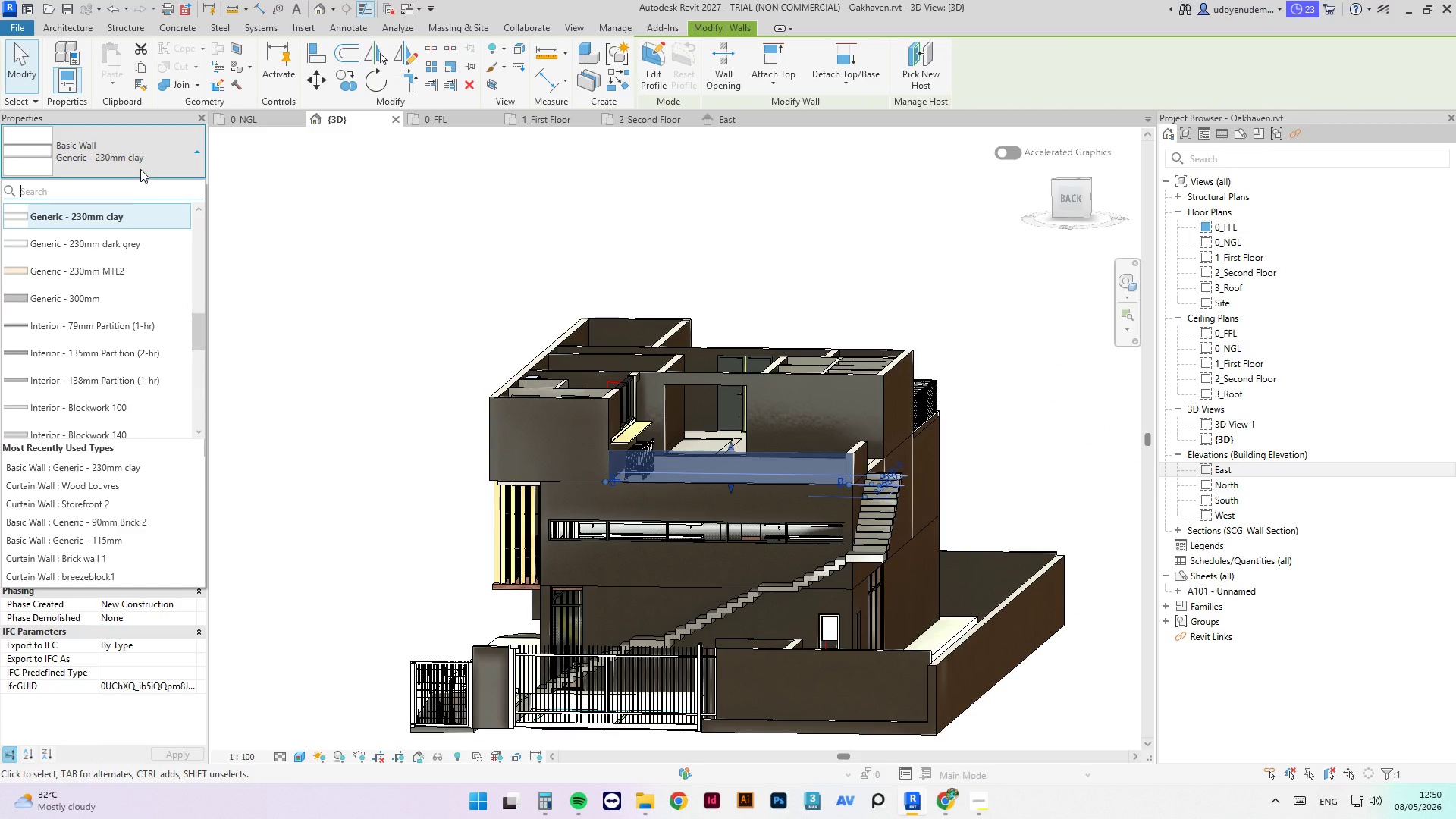 
left_click([122, 553])
 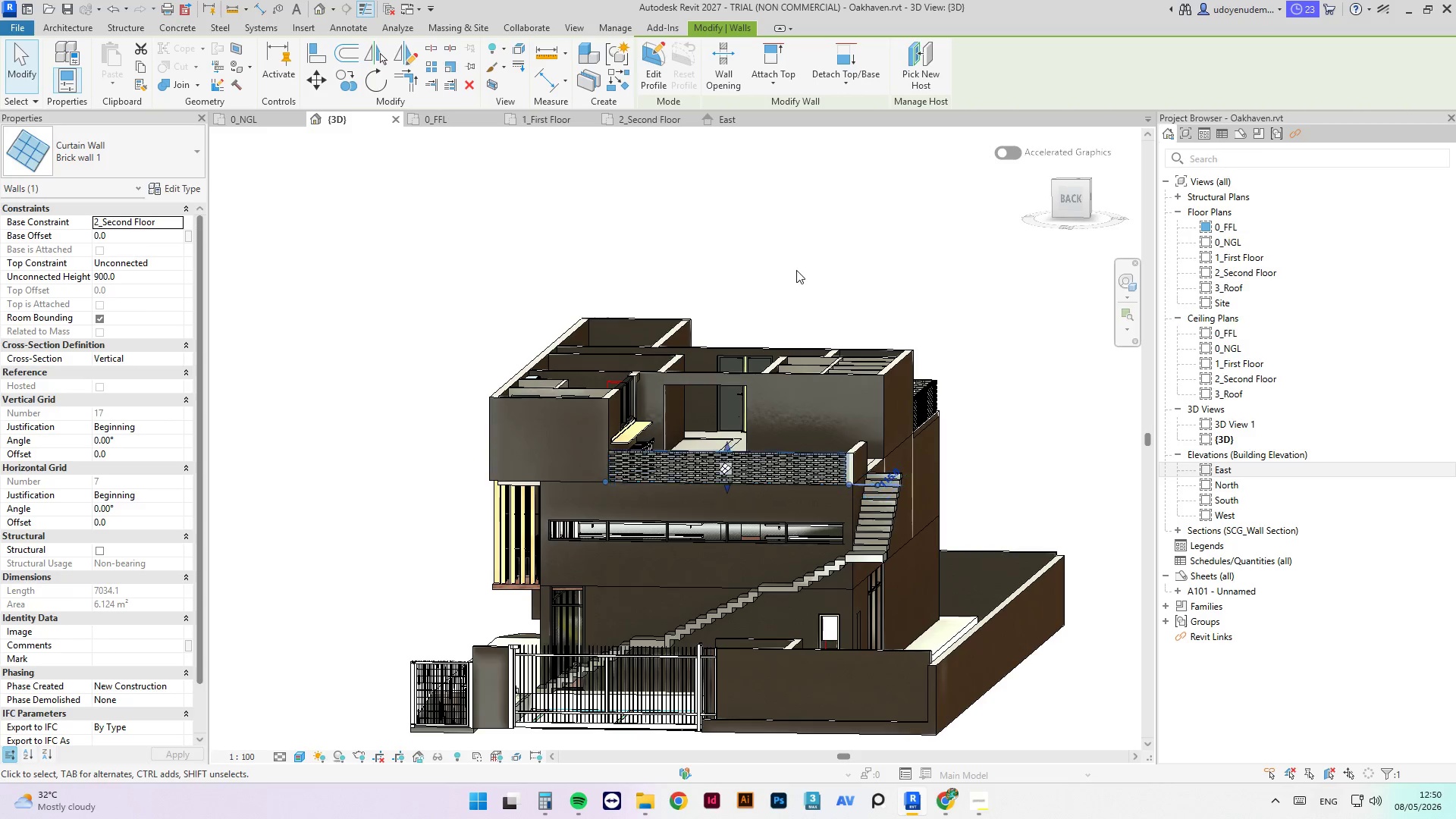 
left_click([796, 270])
 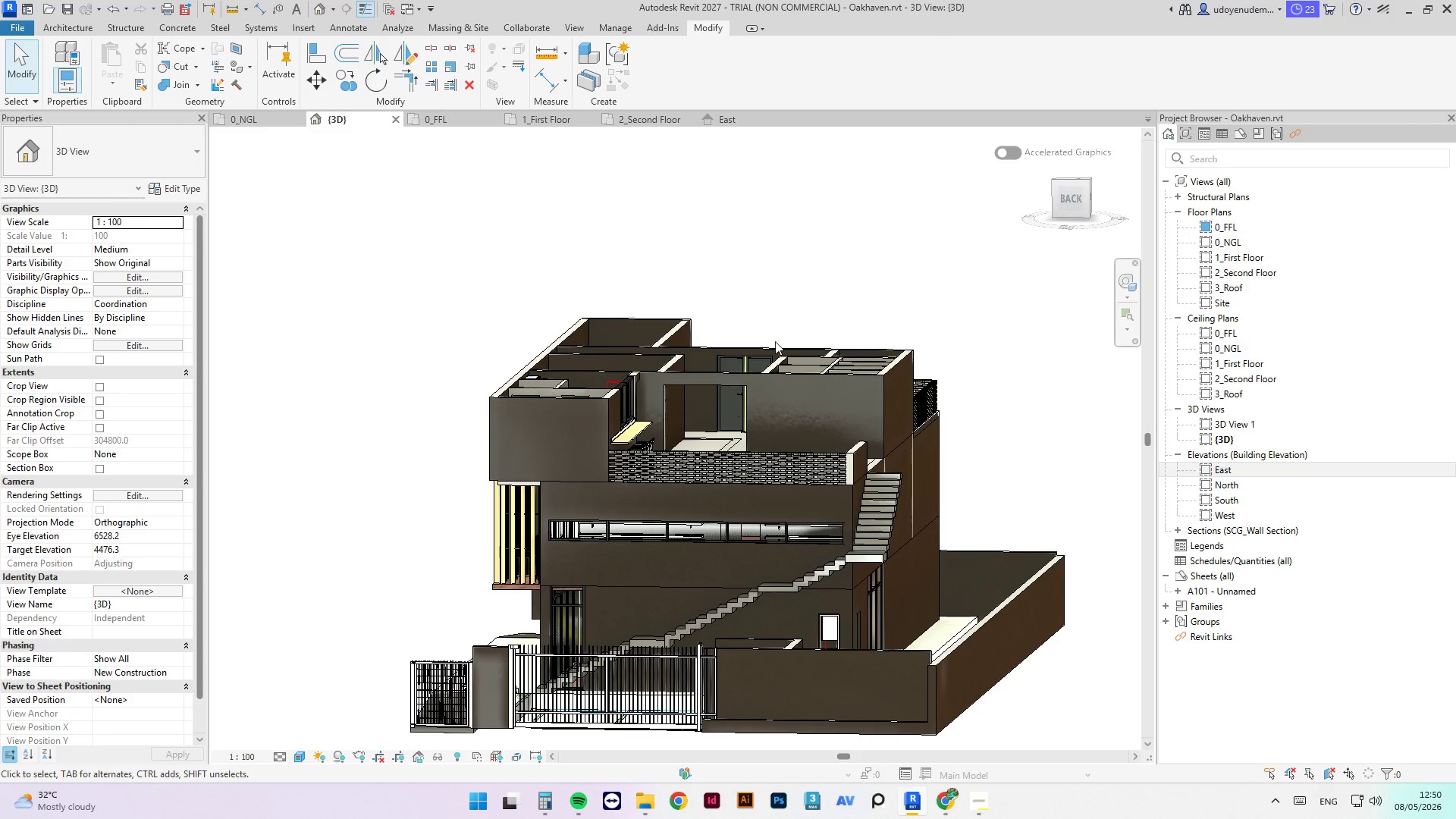 
scroll: coordinate [665, 490], scroll_direction: down, amount: 4.0
 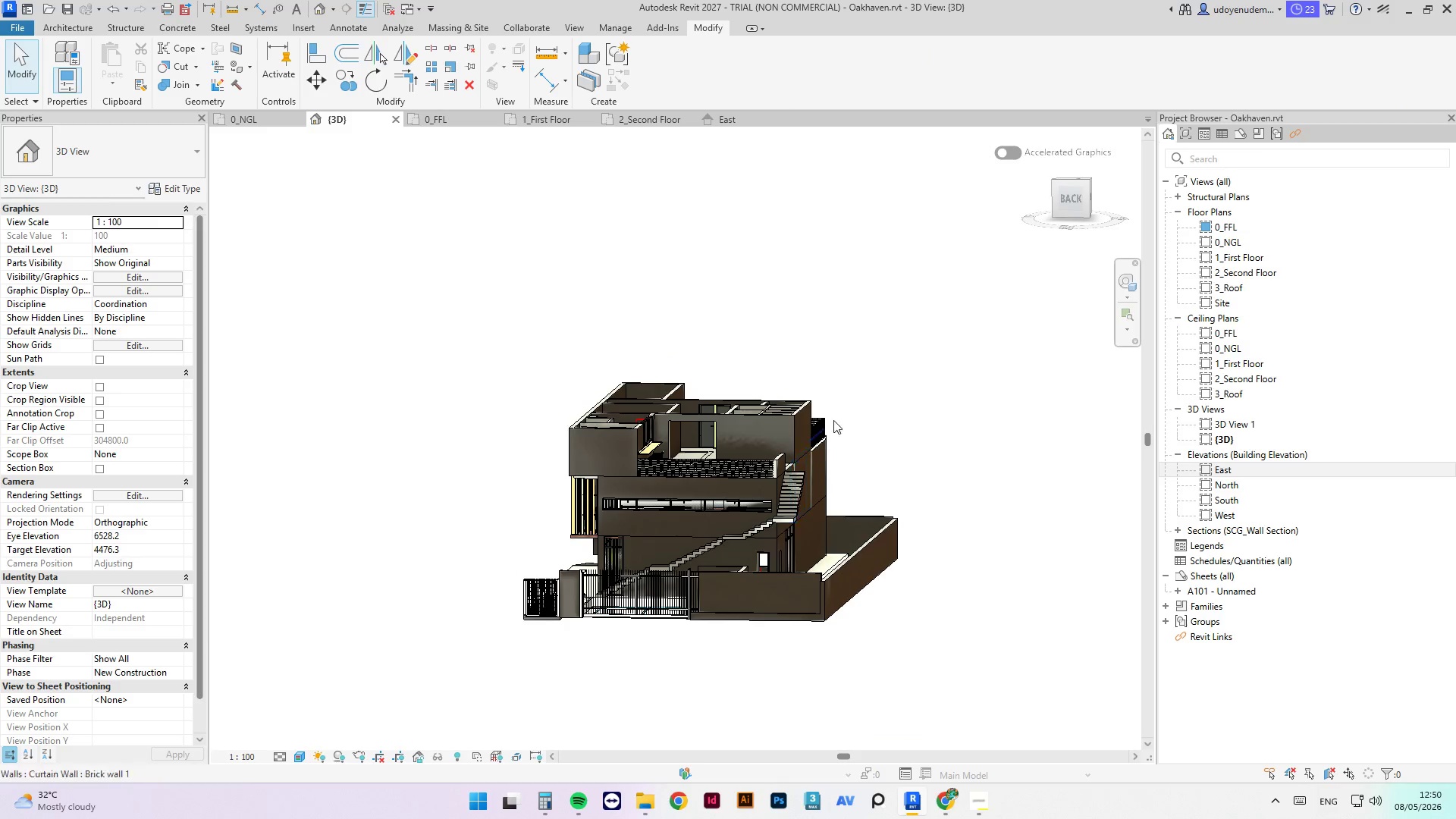 
hold_key(key=ShiftLeft, duration=2.45)
 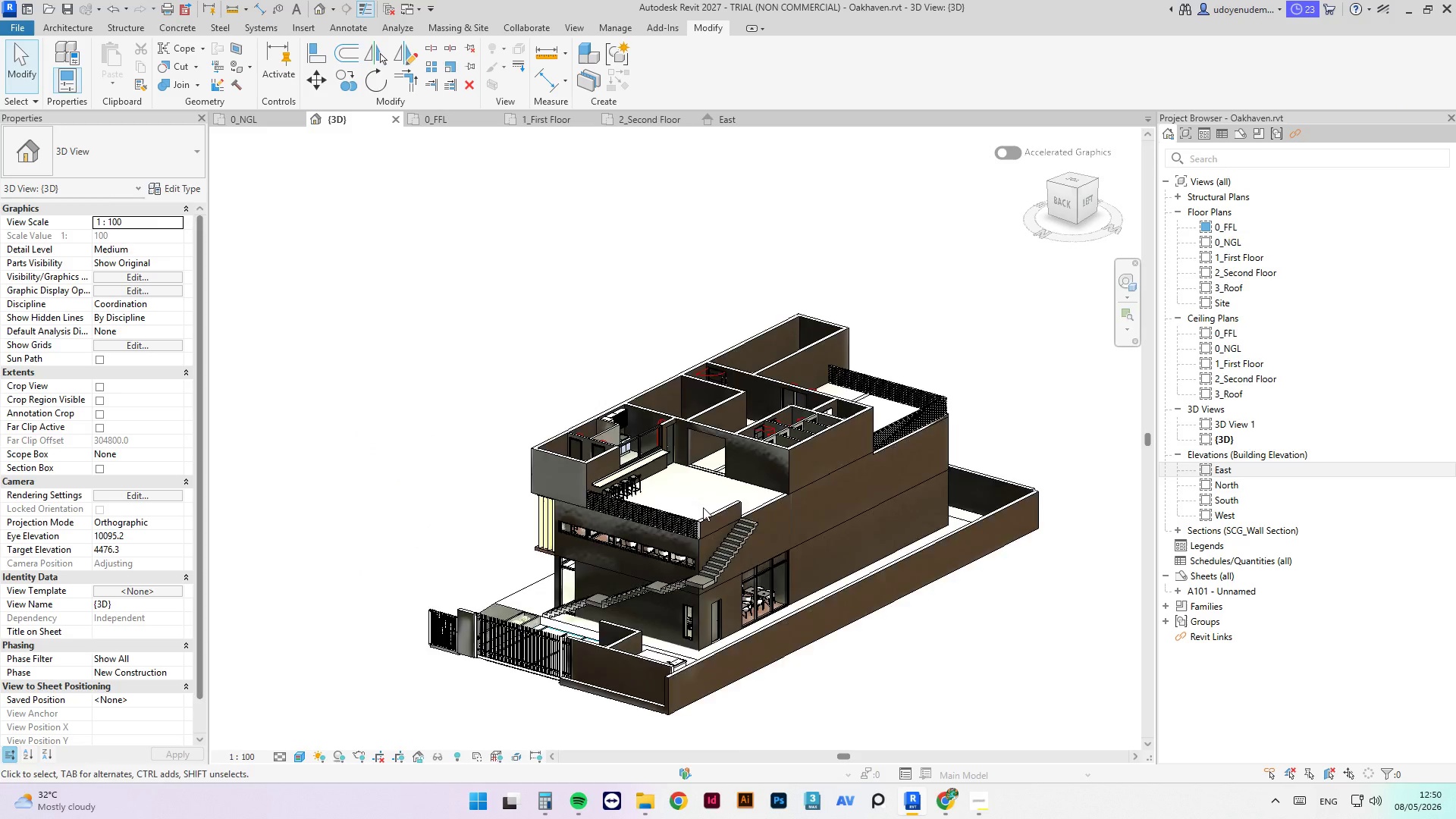 
scroll: coordinate [698, 522], scroll_direction: up, amount: 7.0
 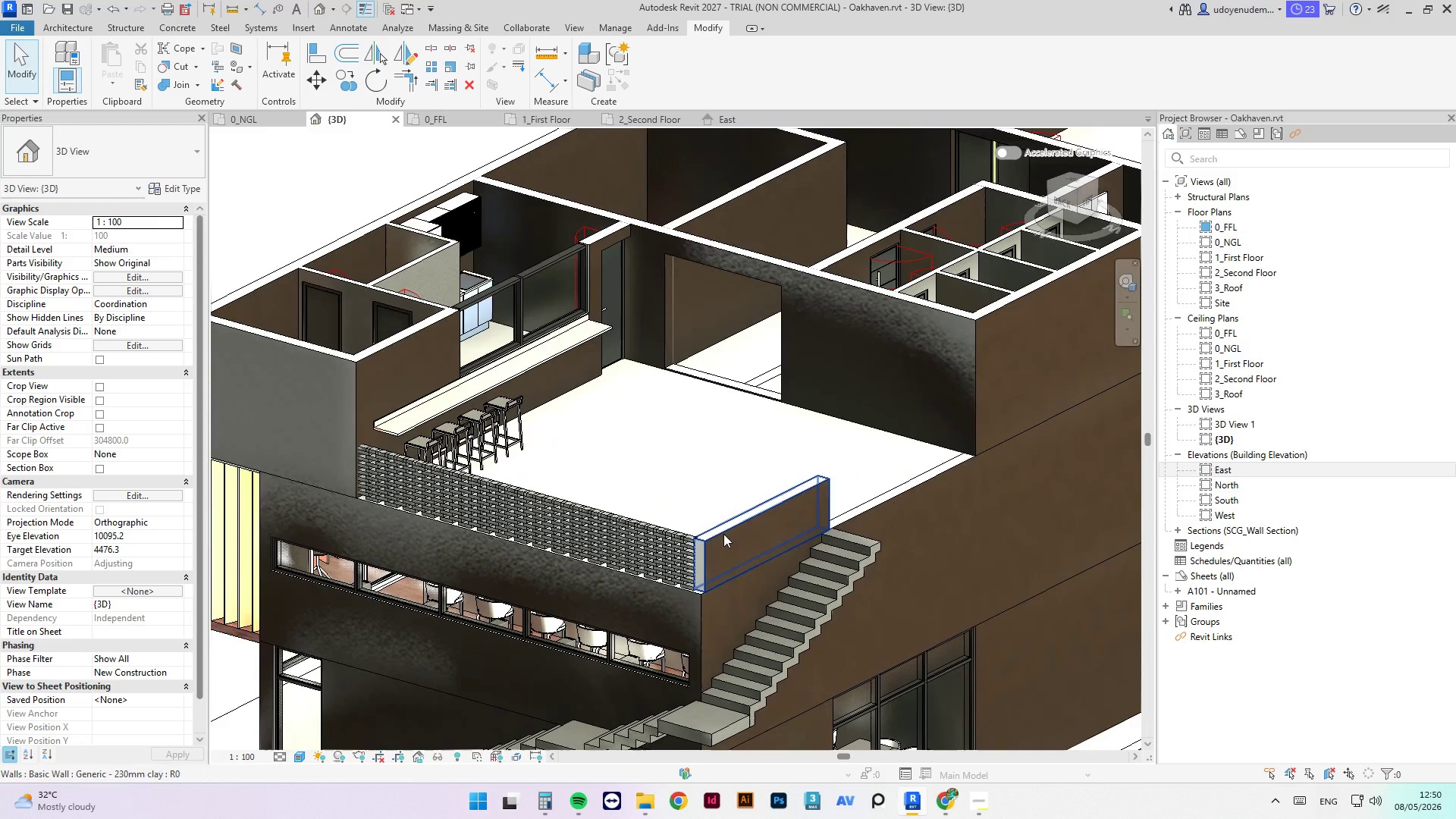 
left_click([723, 534])
 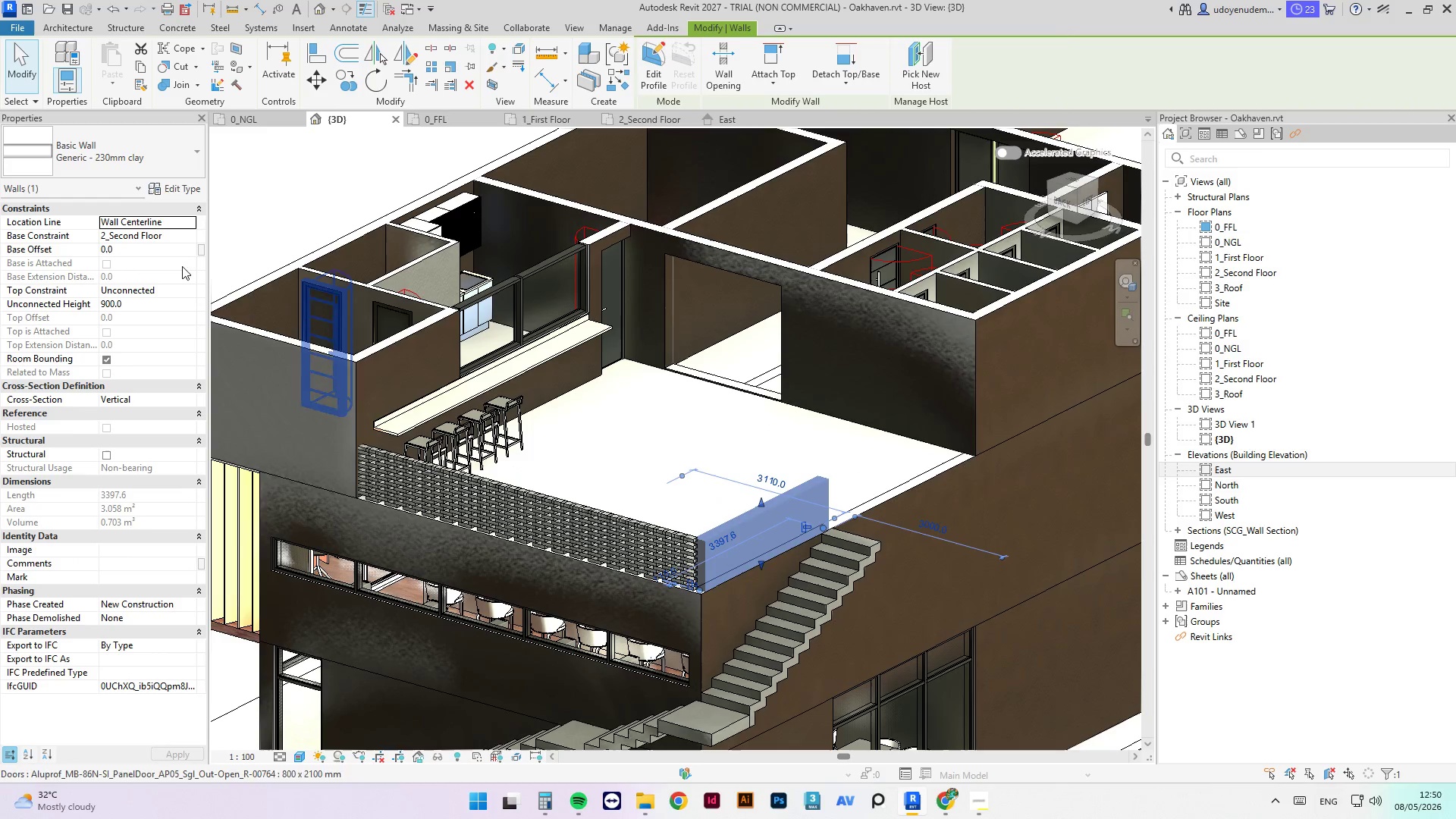 
left_click([121, 158])
 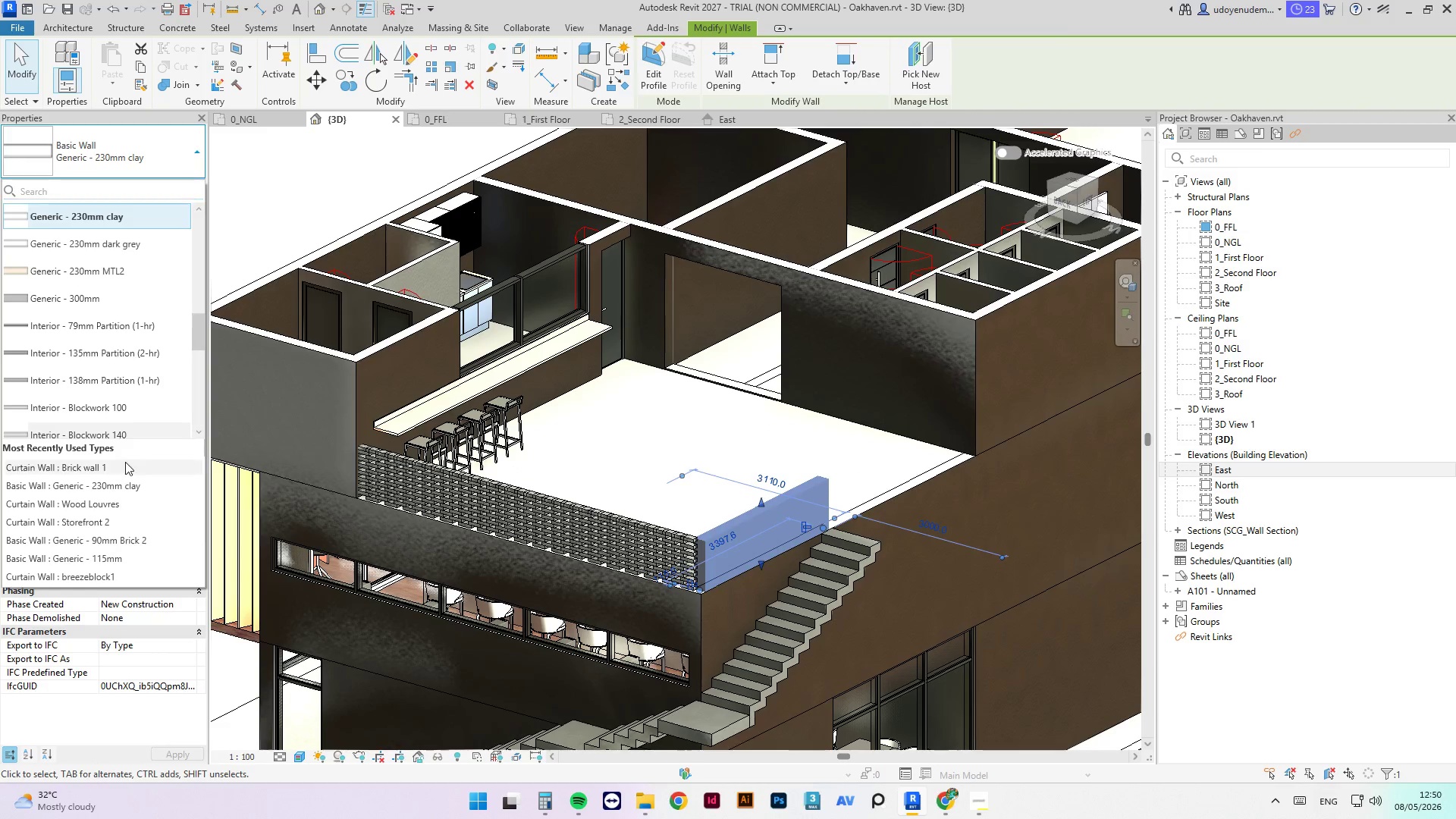 
left_click([124, 470])
 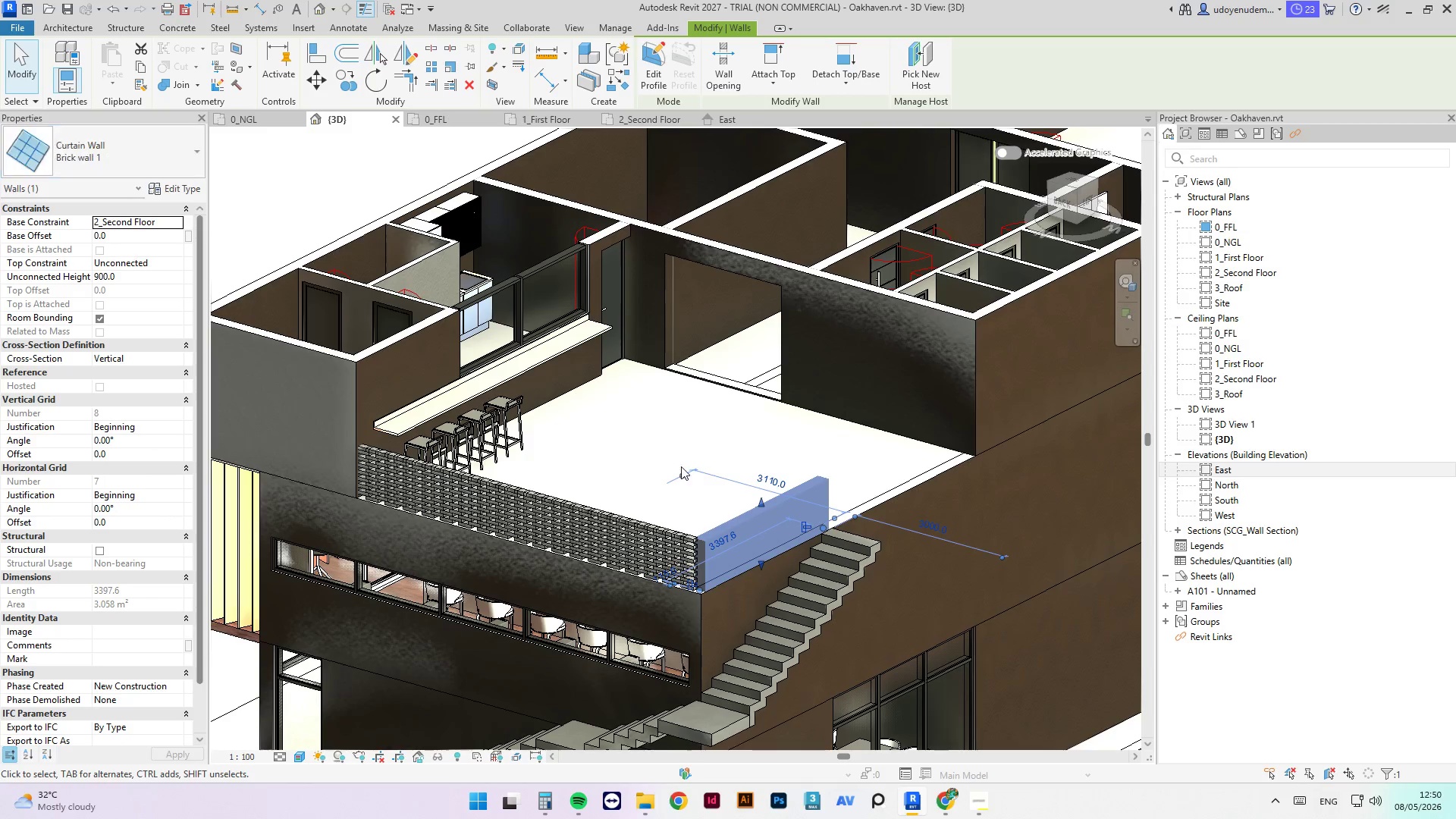 
hold_key(key=ShiftLeft, duration=2.16)
 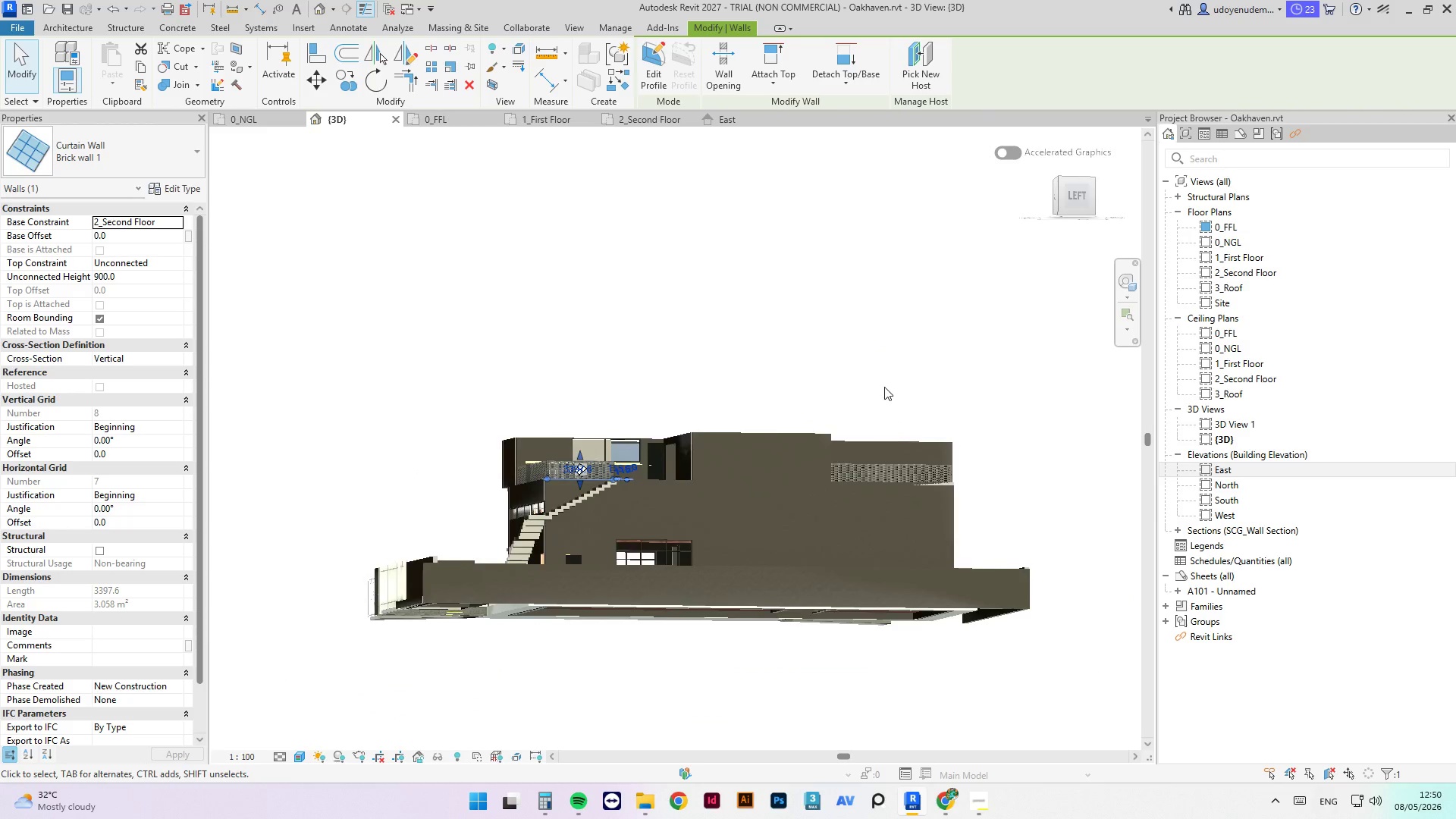 
scroll: coordinate [628, 410], scroll_direction: down, amount: 4.0
 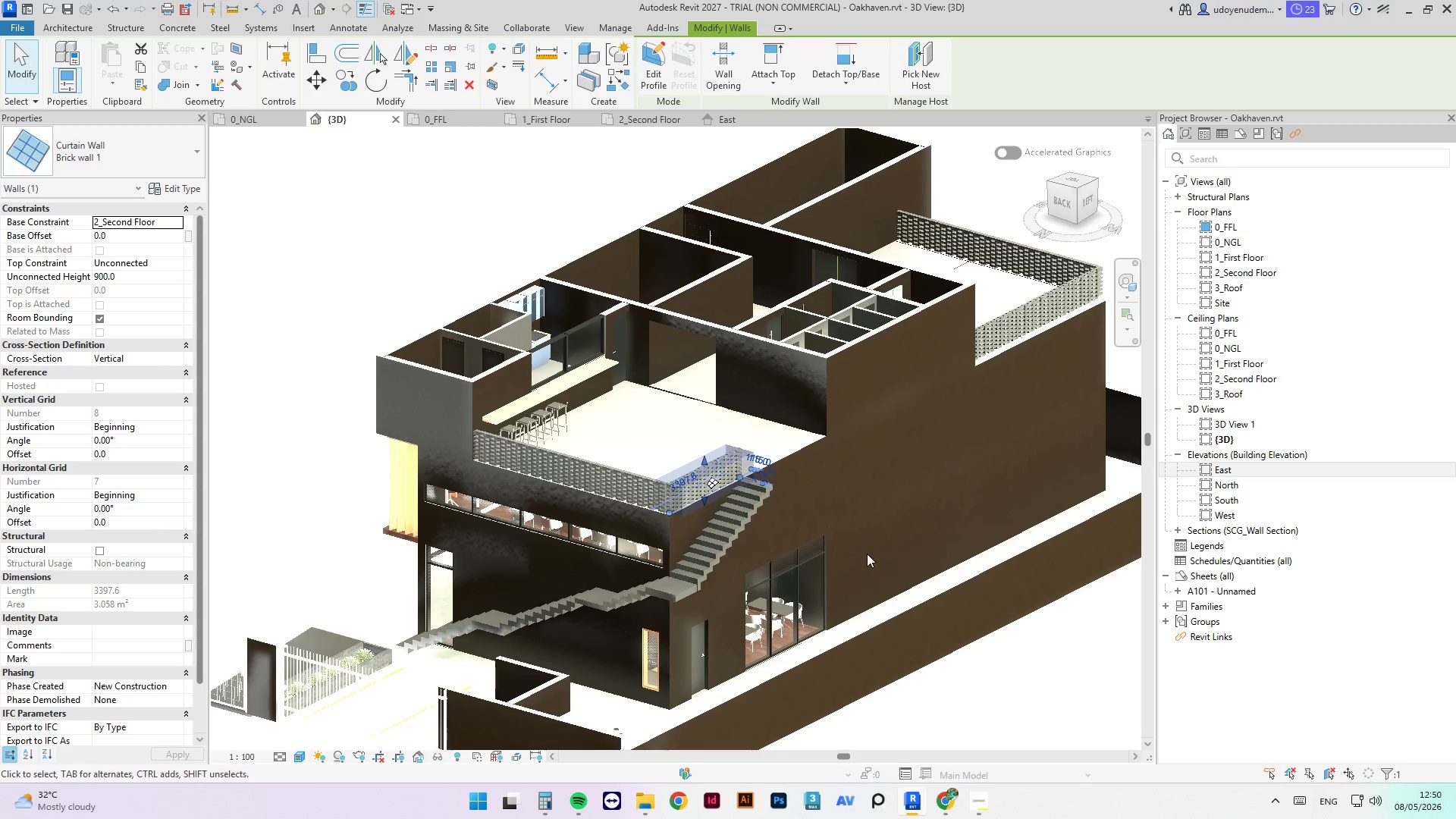 
left_click([878, 370])
 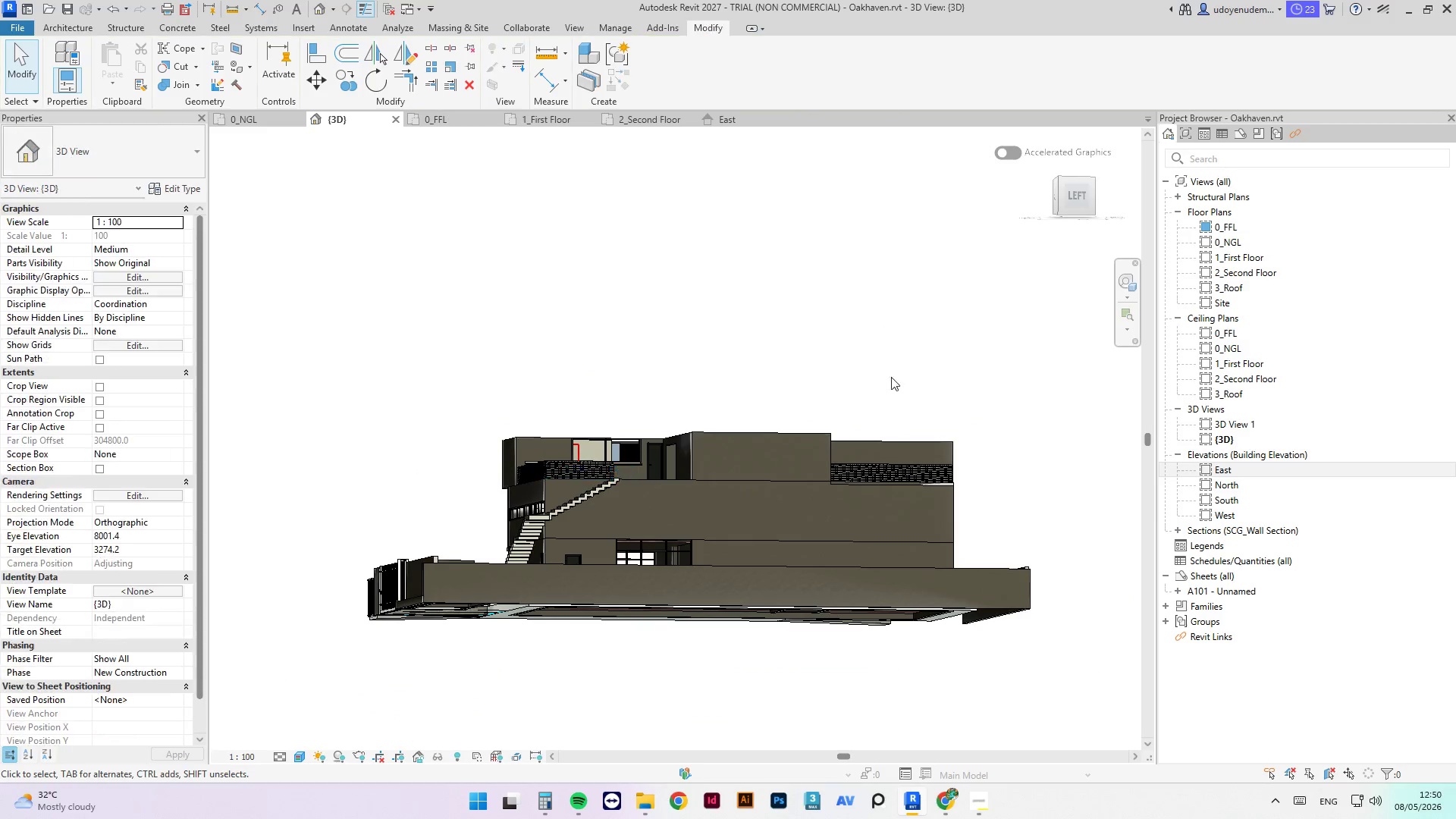 
scroll: coordinate [414, 456], scroll_direction: down, amount: 3.0
 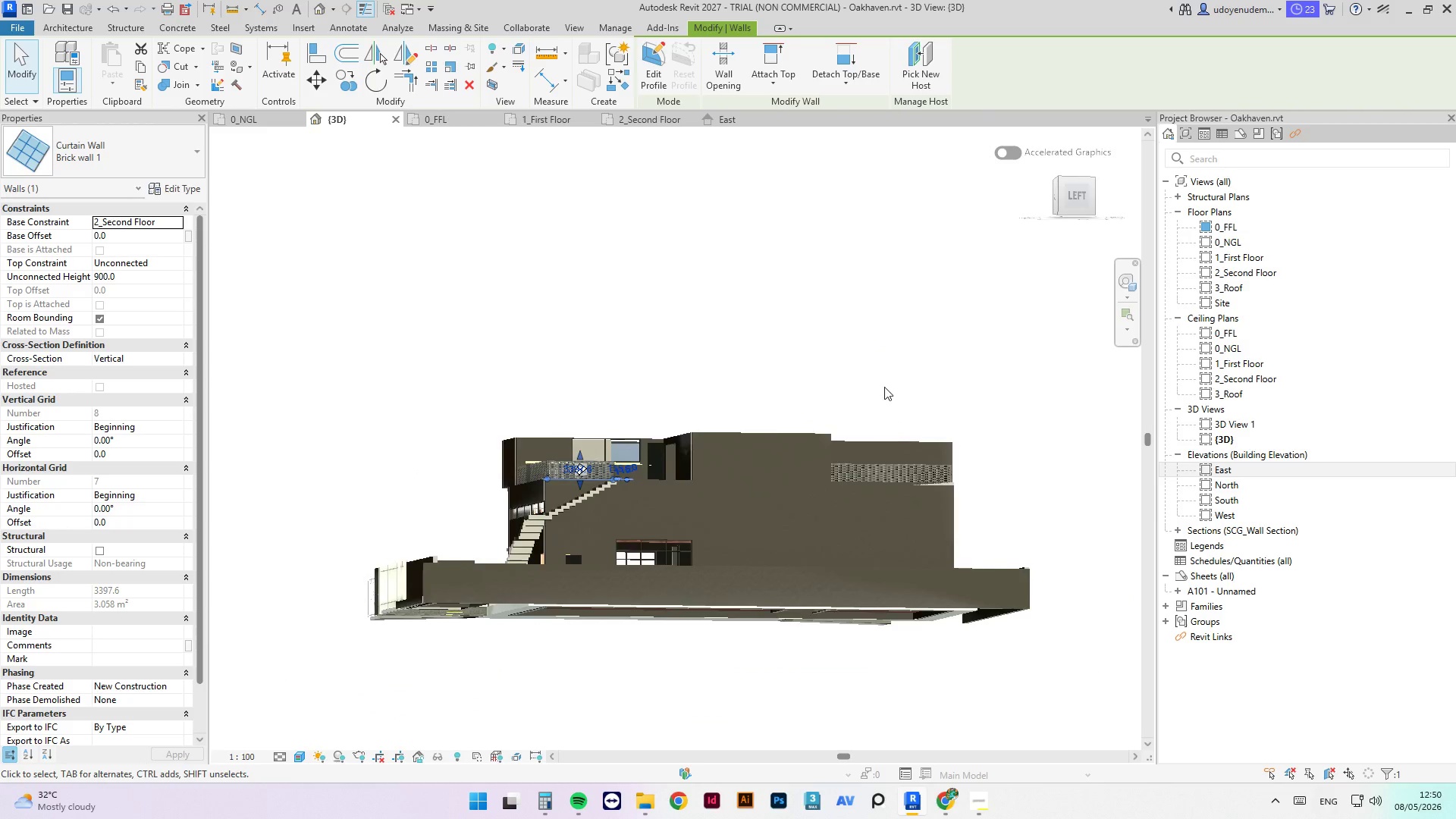 
hold_key(key=ShiftLeft, duration=5.25)
 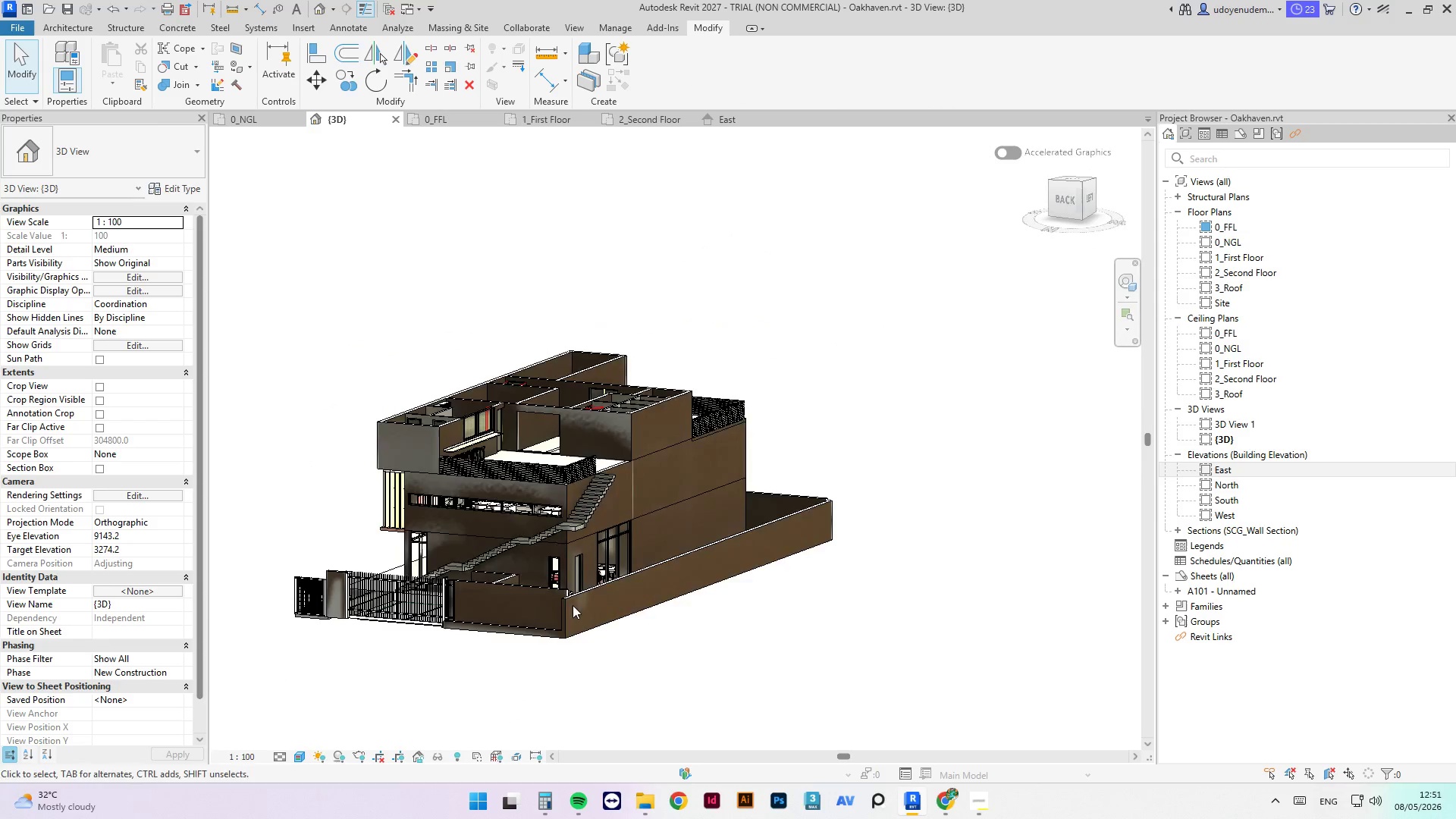 
hold_key(key=ShiftLeft, duration=1.16)
 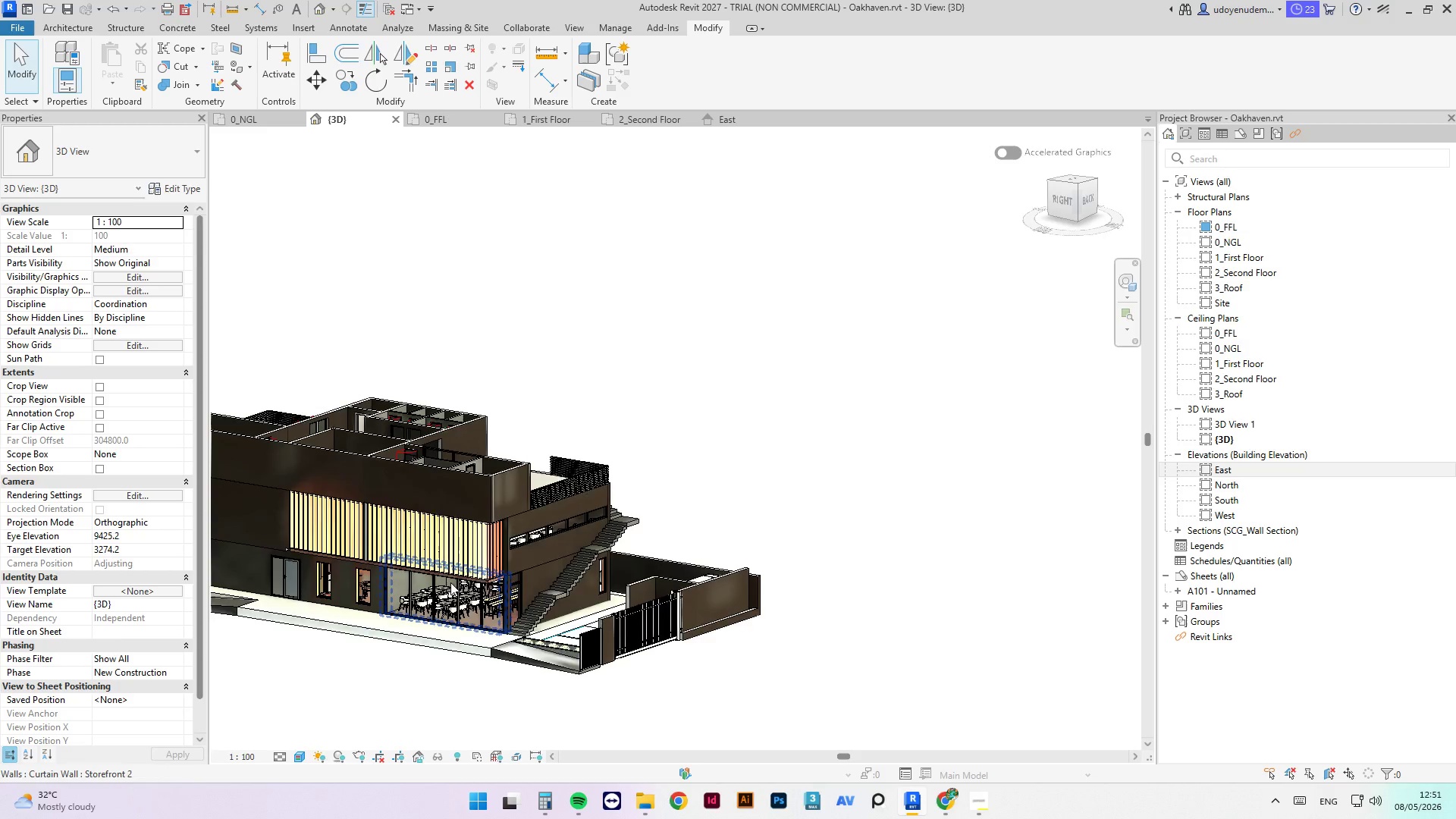 
scroll: coordinate [566, 608], scroll_direction: none, amount: 0.0
 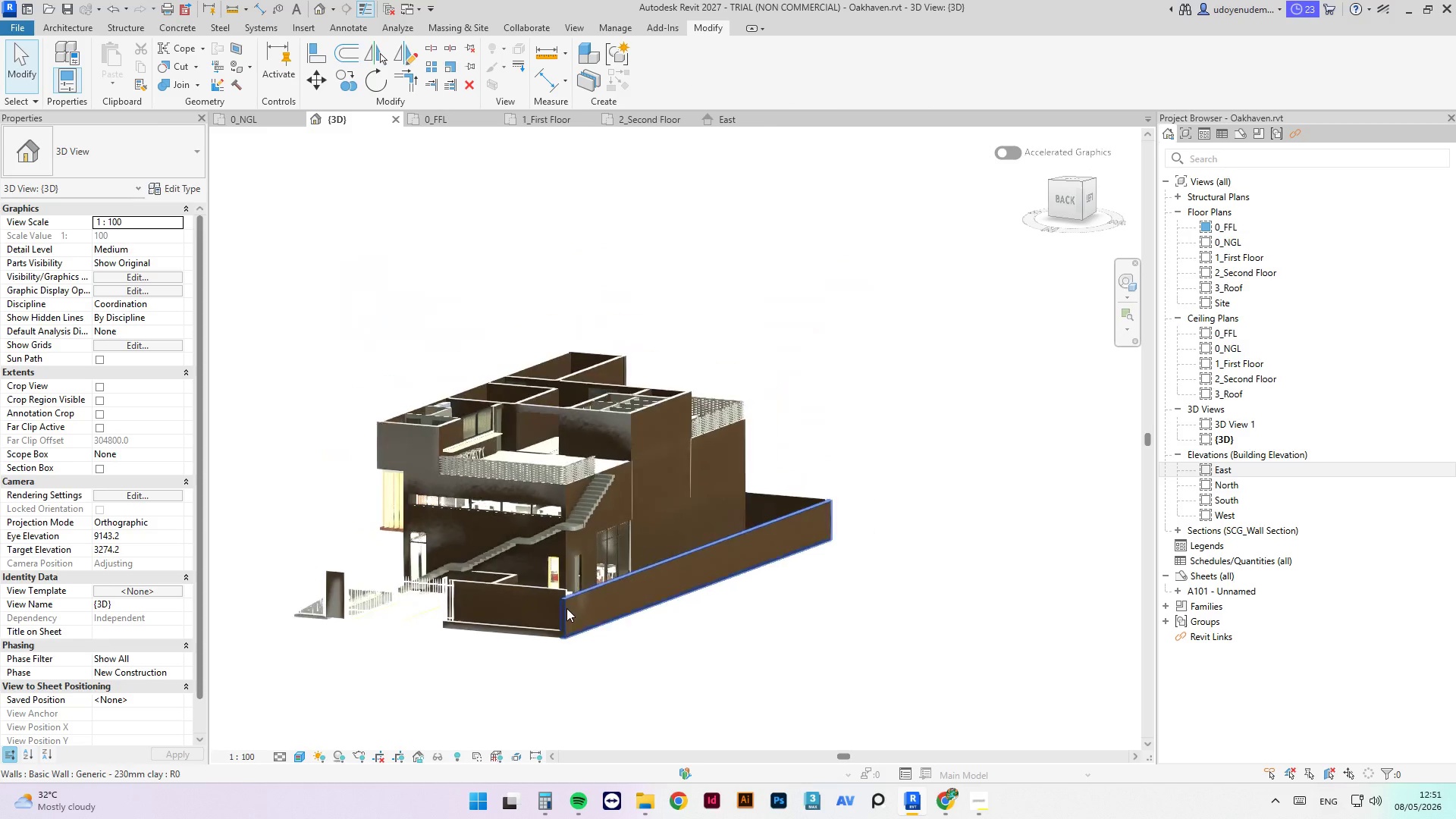 
left_click([626, 604])
 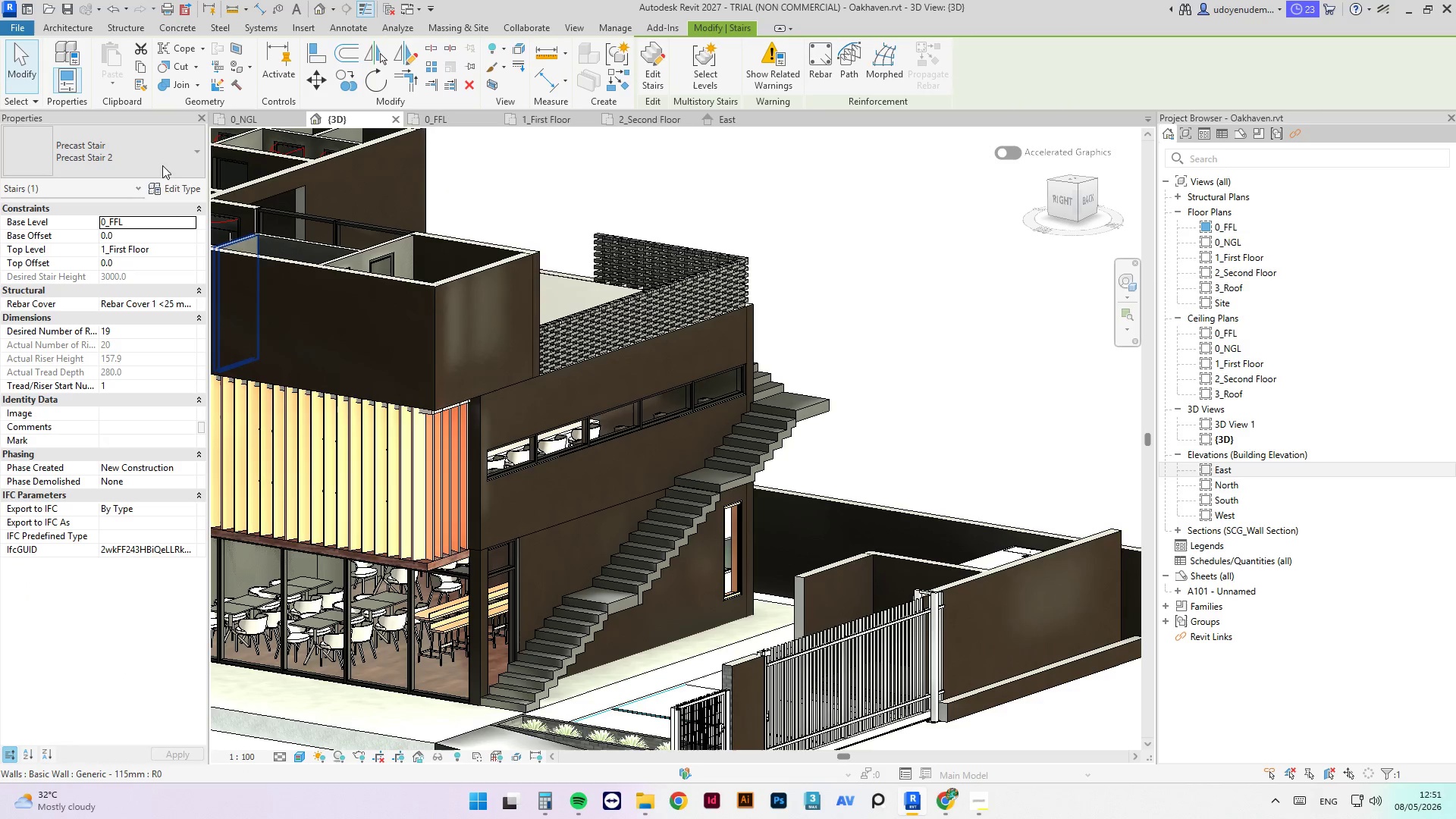 
scroll: coordinate [682, 610], scroll_direction: up, amount: 7.0
 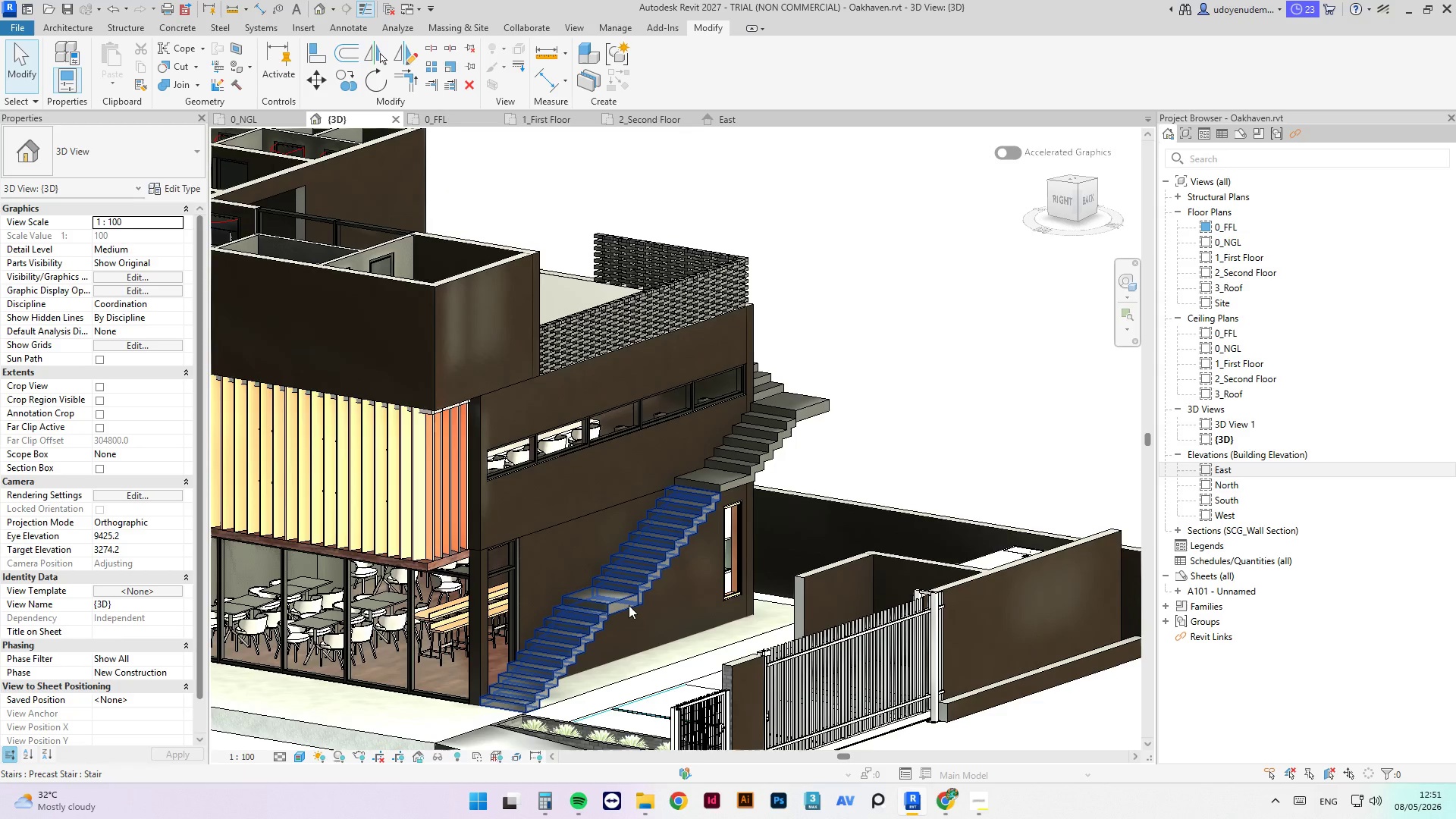 
left_click([176, 188])
 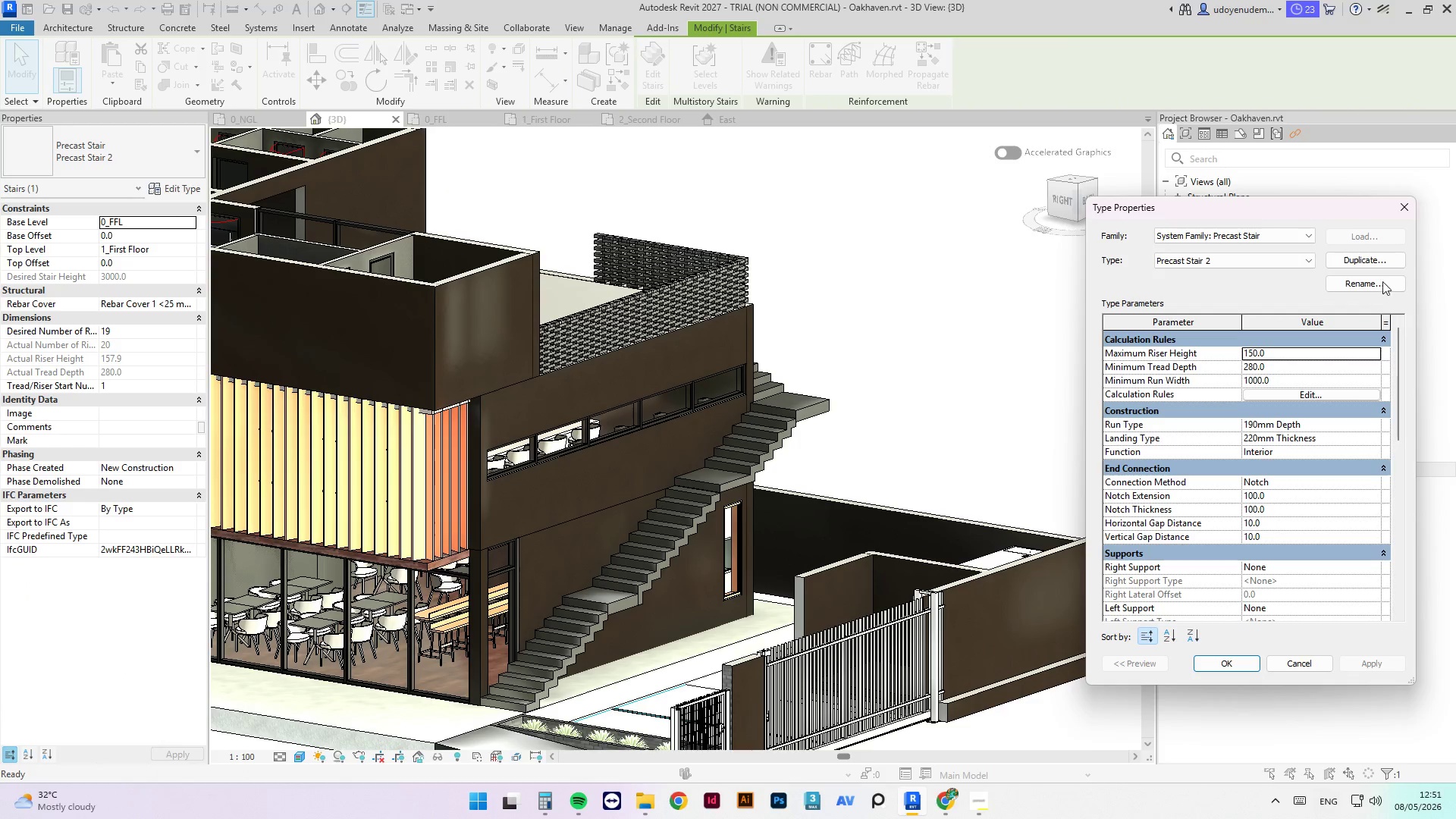 
left_click([1368, 260])
 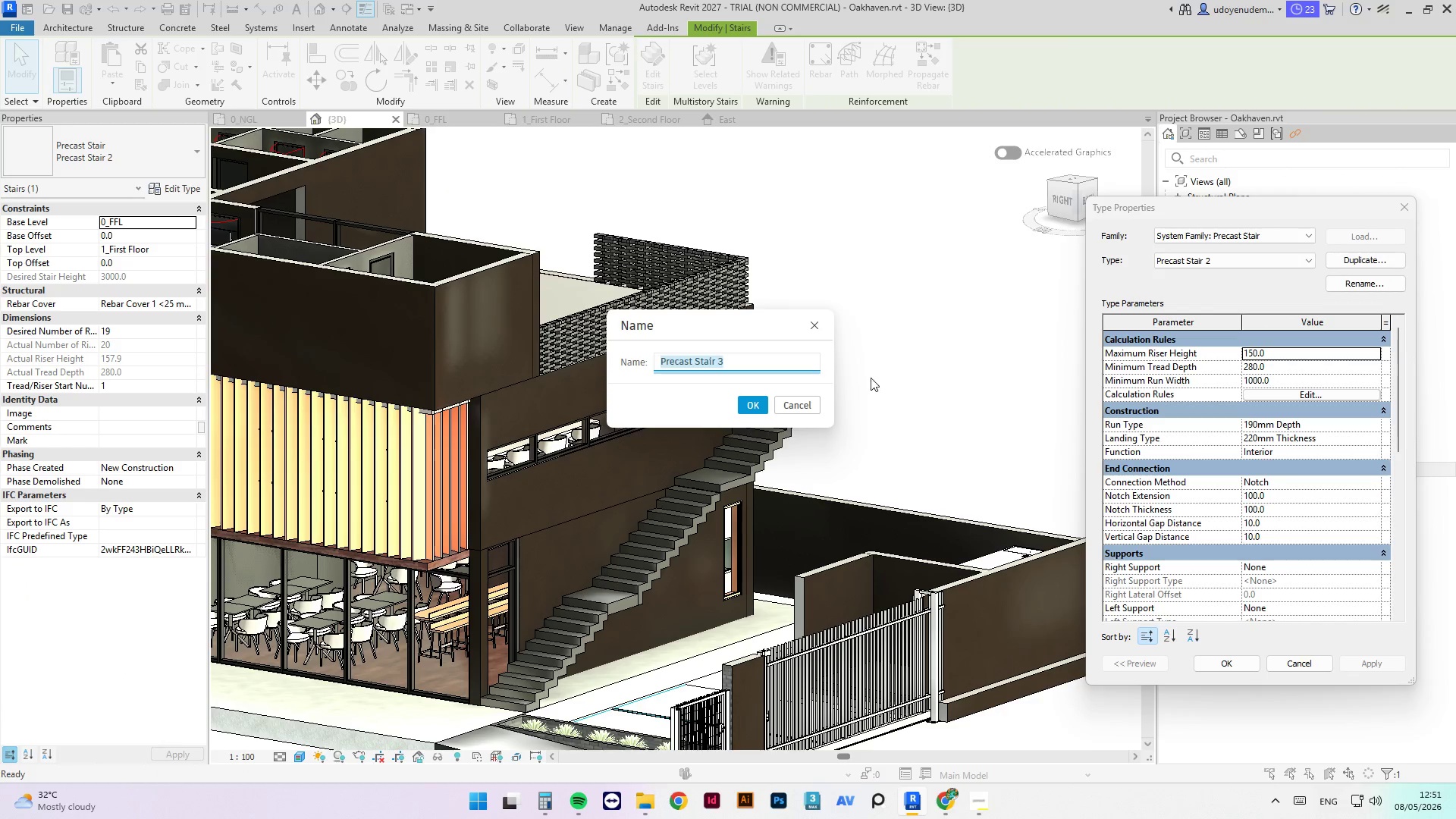 
left_click([805, 410])
 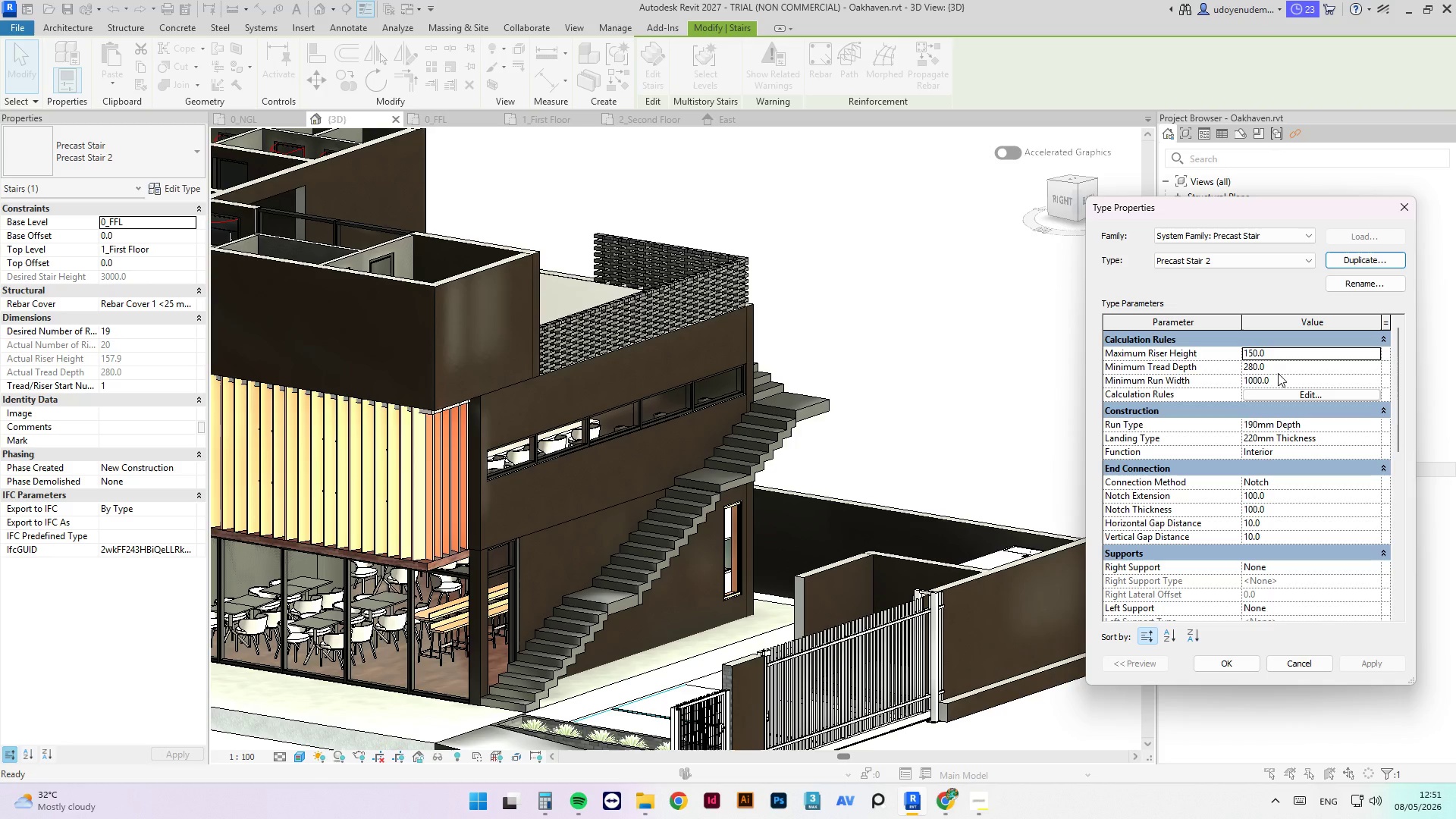 
wait(14.58)
 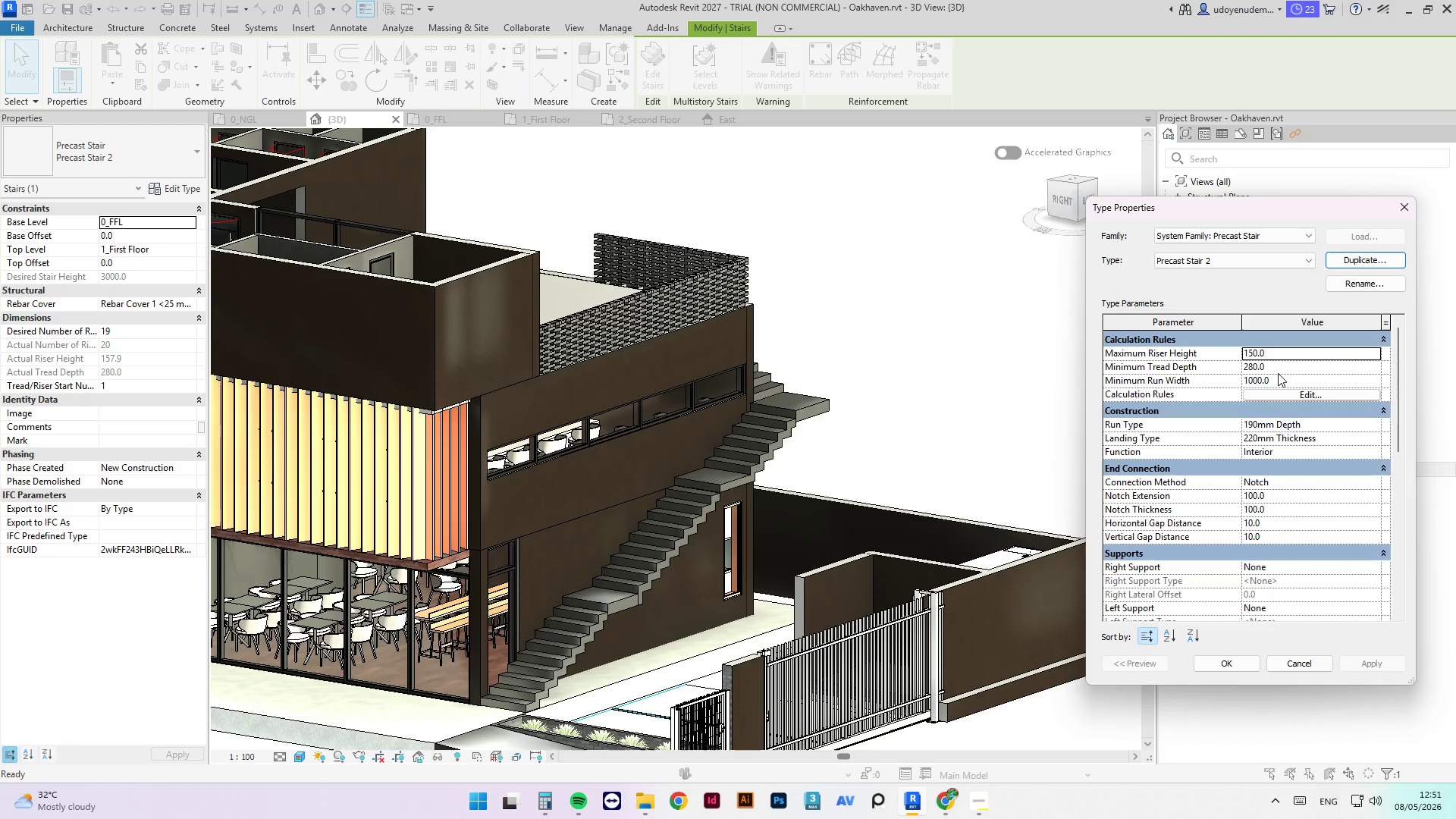 
left_click([1373, 422])
 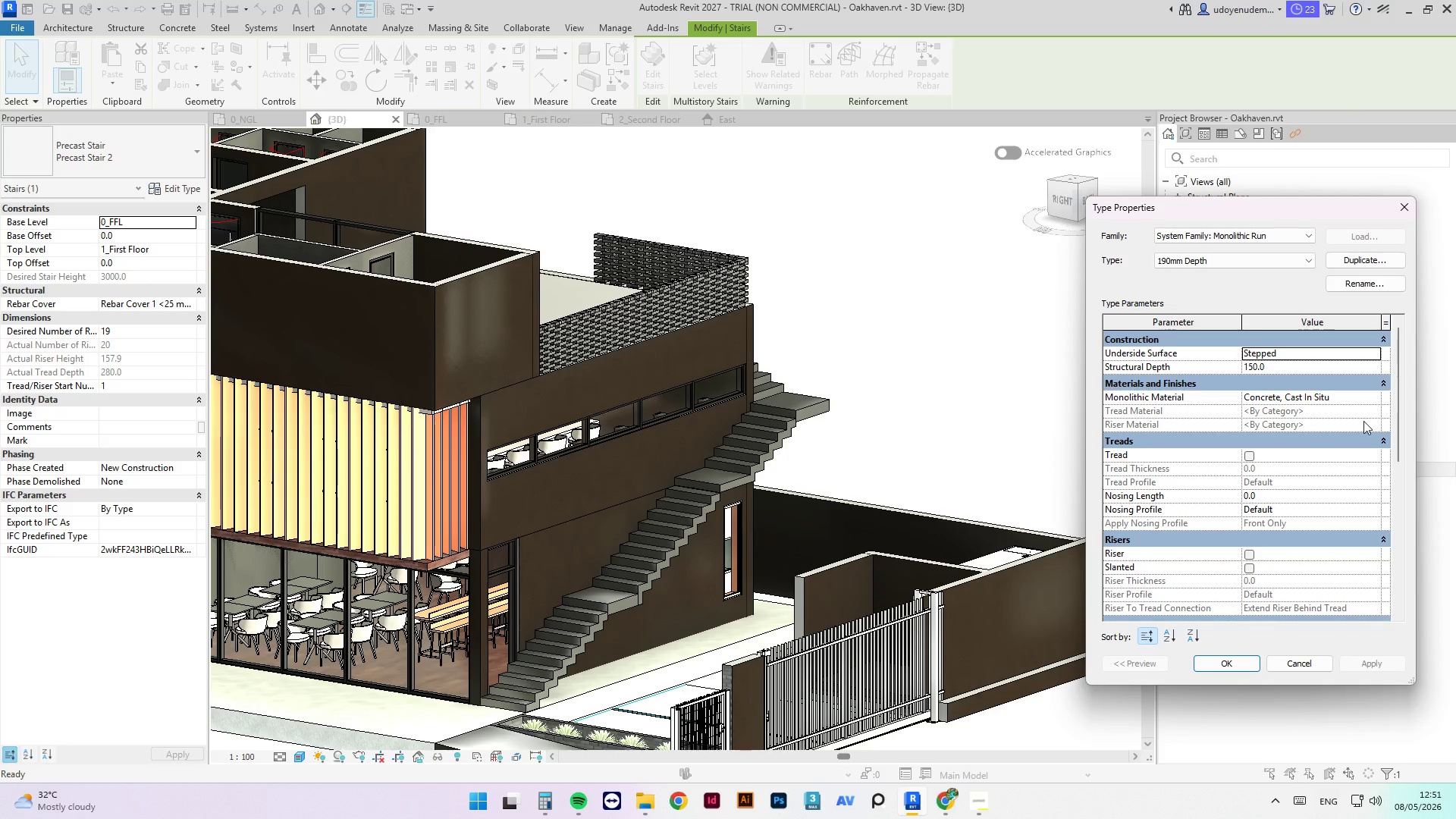 
left_click([1376, 353])
 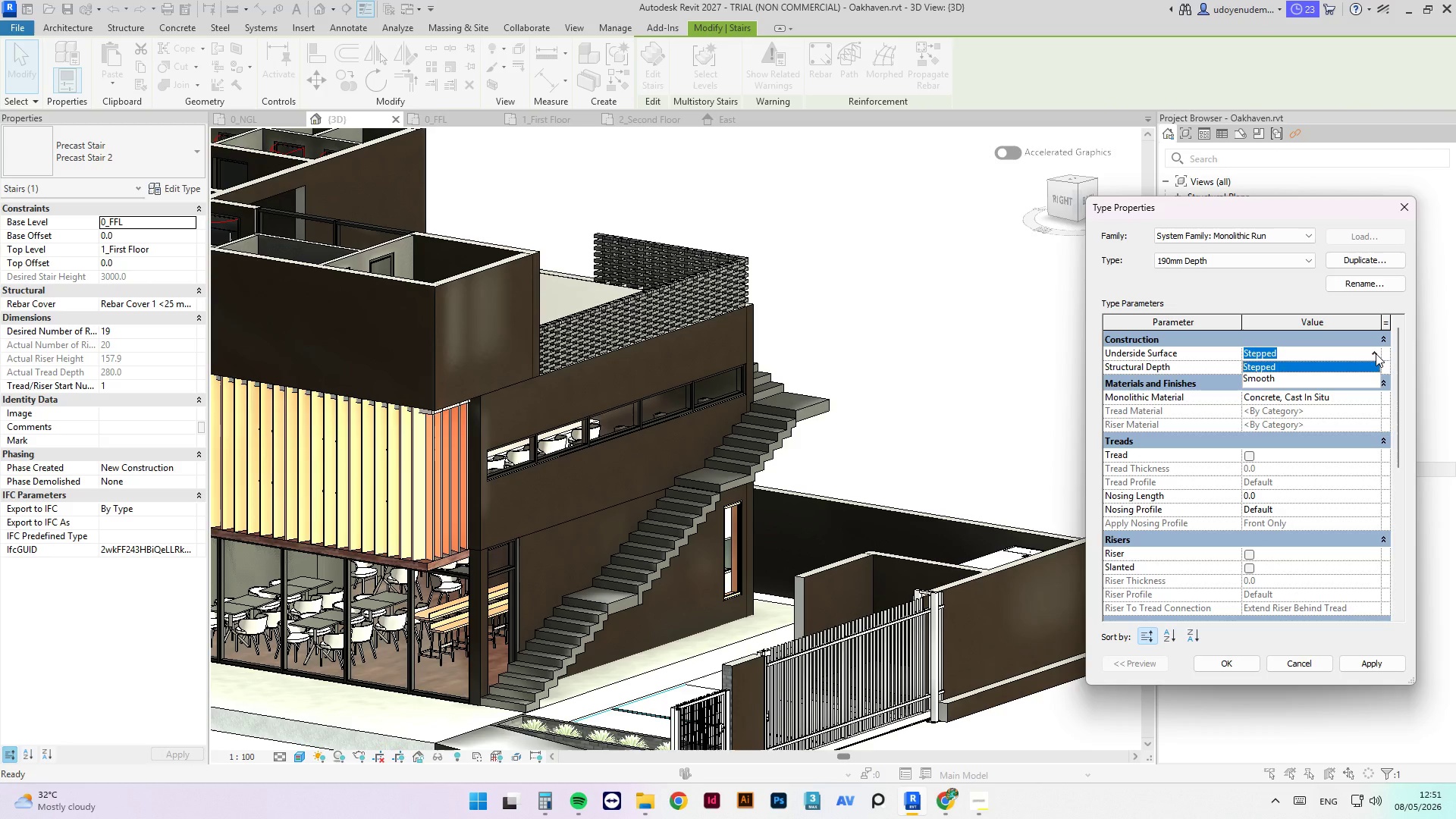 
left_click([1376, 353])
 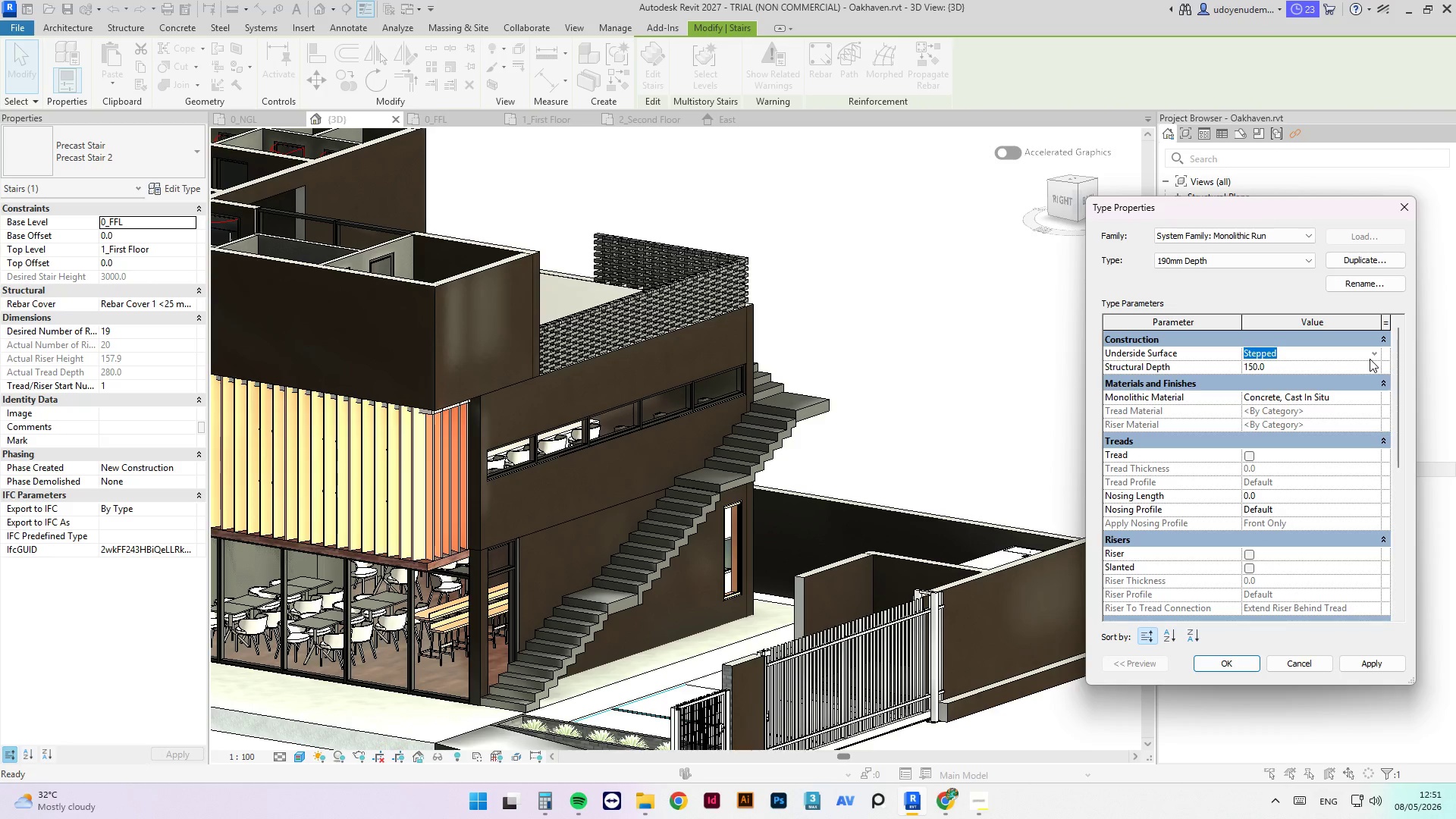 
scroll: coordinate [1321, 396], scroll_direction: down, amount: 12.0
 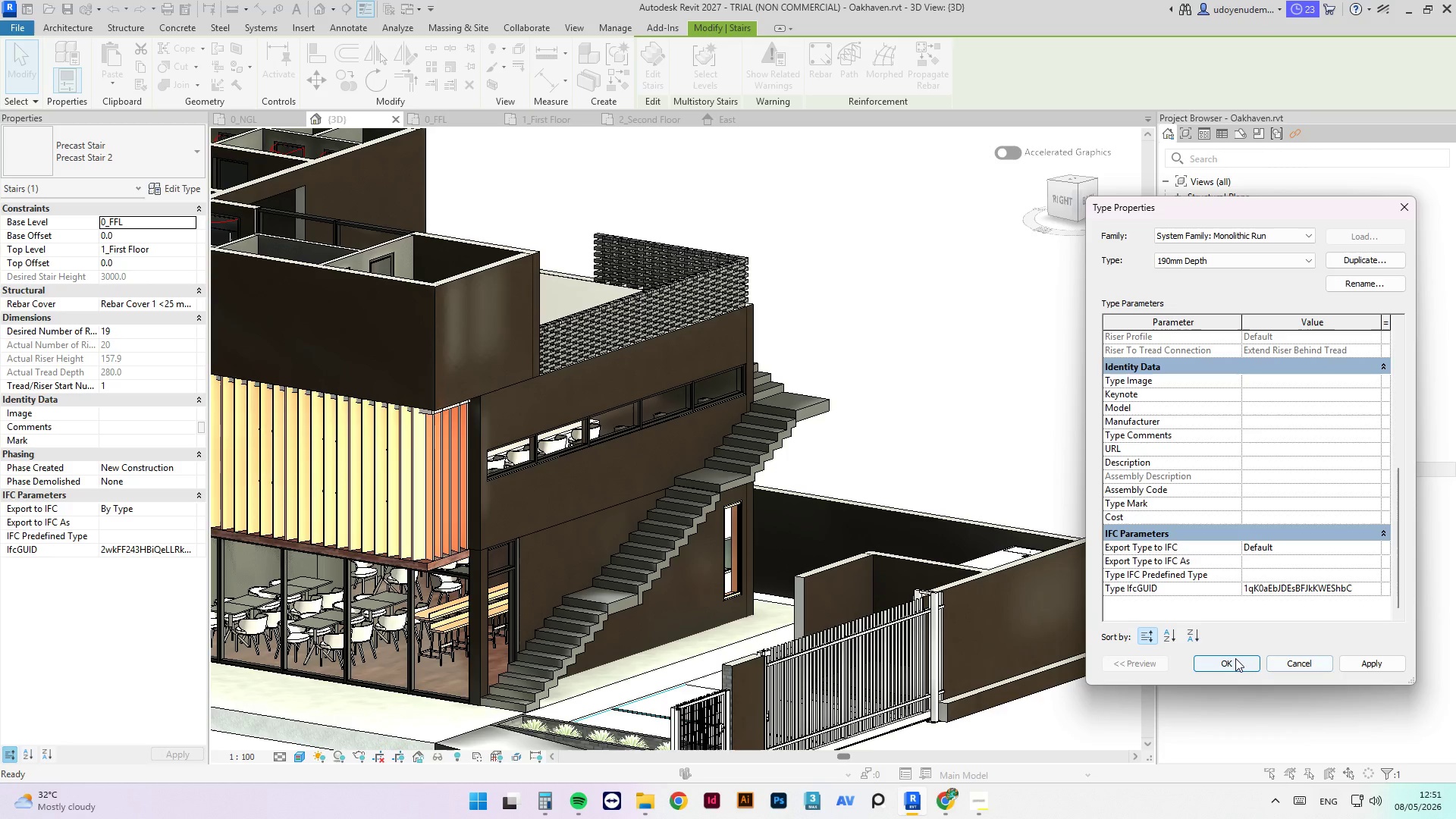 
left_click([1235, 658])
 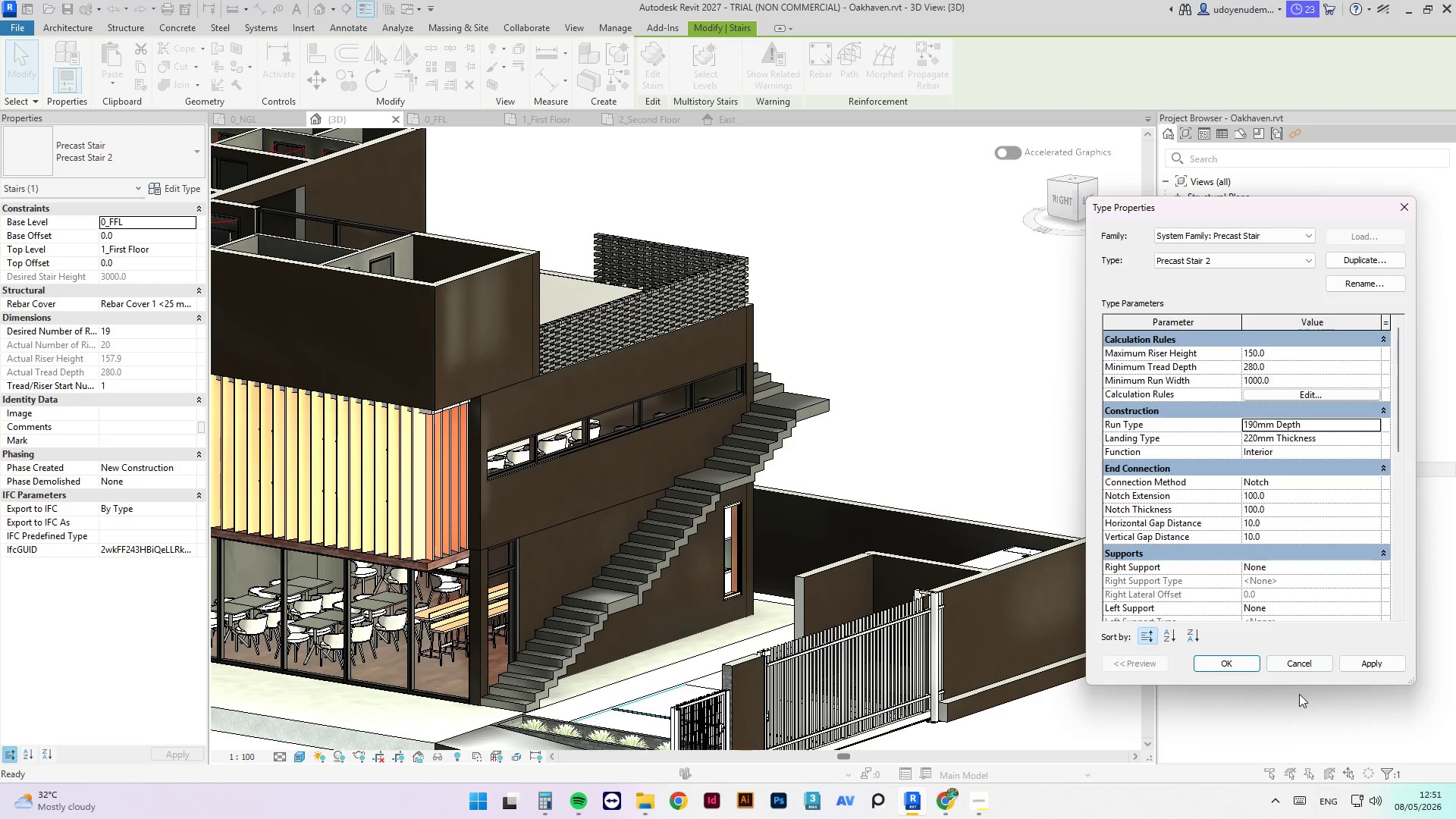 
left_click([1244, 671])
 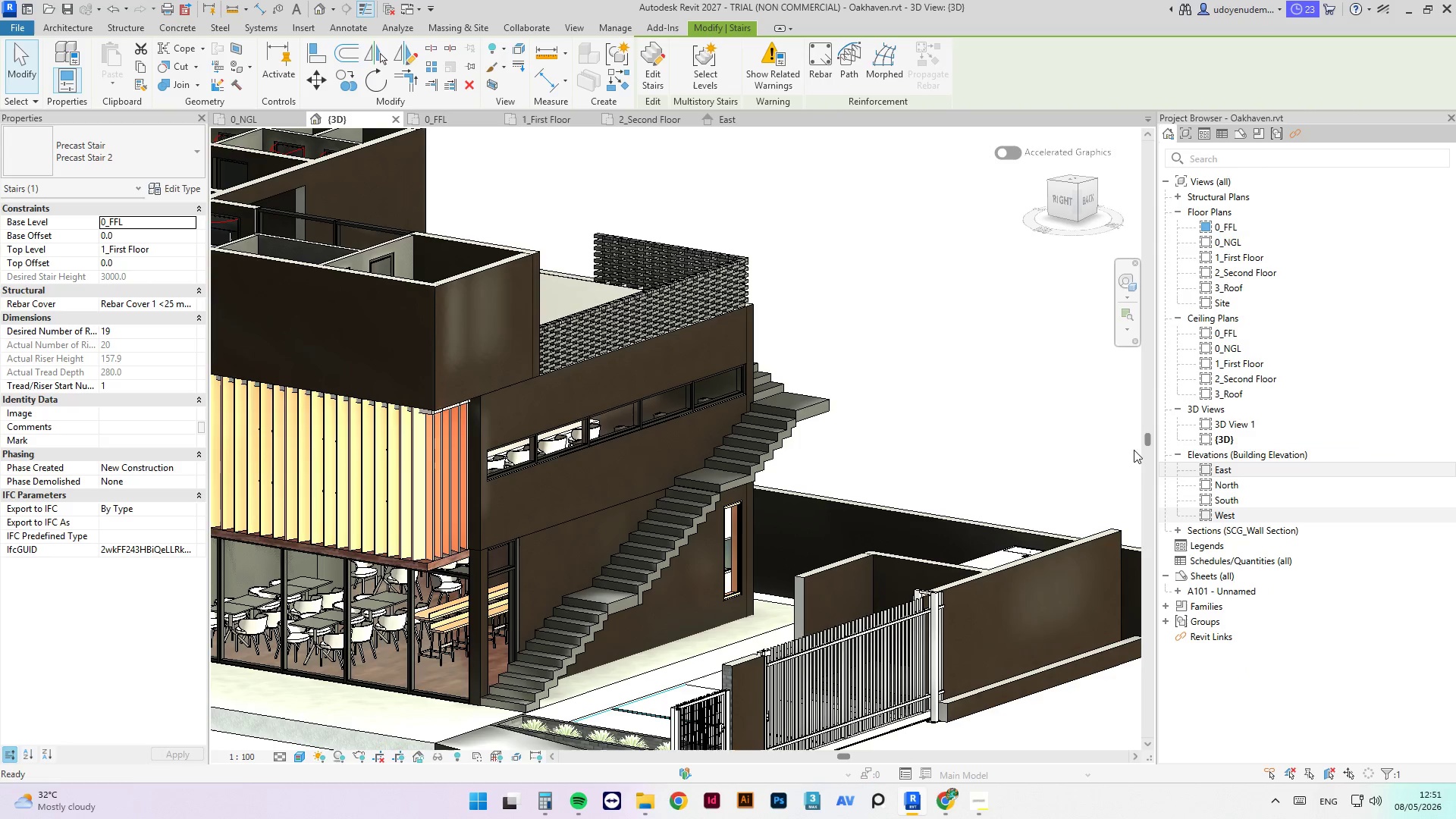 
left_click([955, 333])
 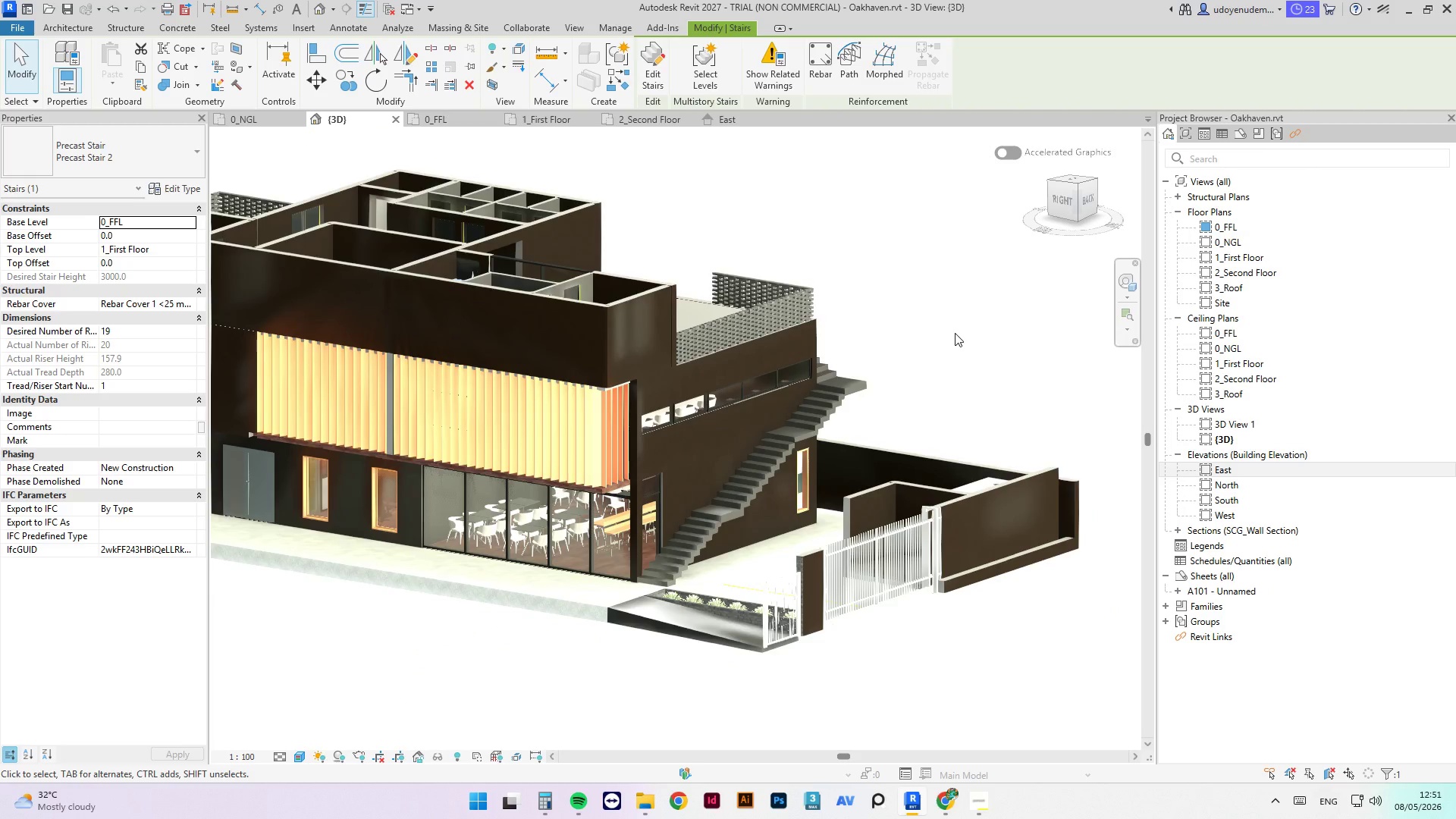 
scroll: coordinate [962, 367], scroll_direction: down, amount: 6.0
 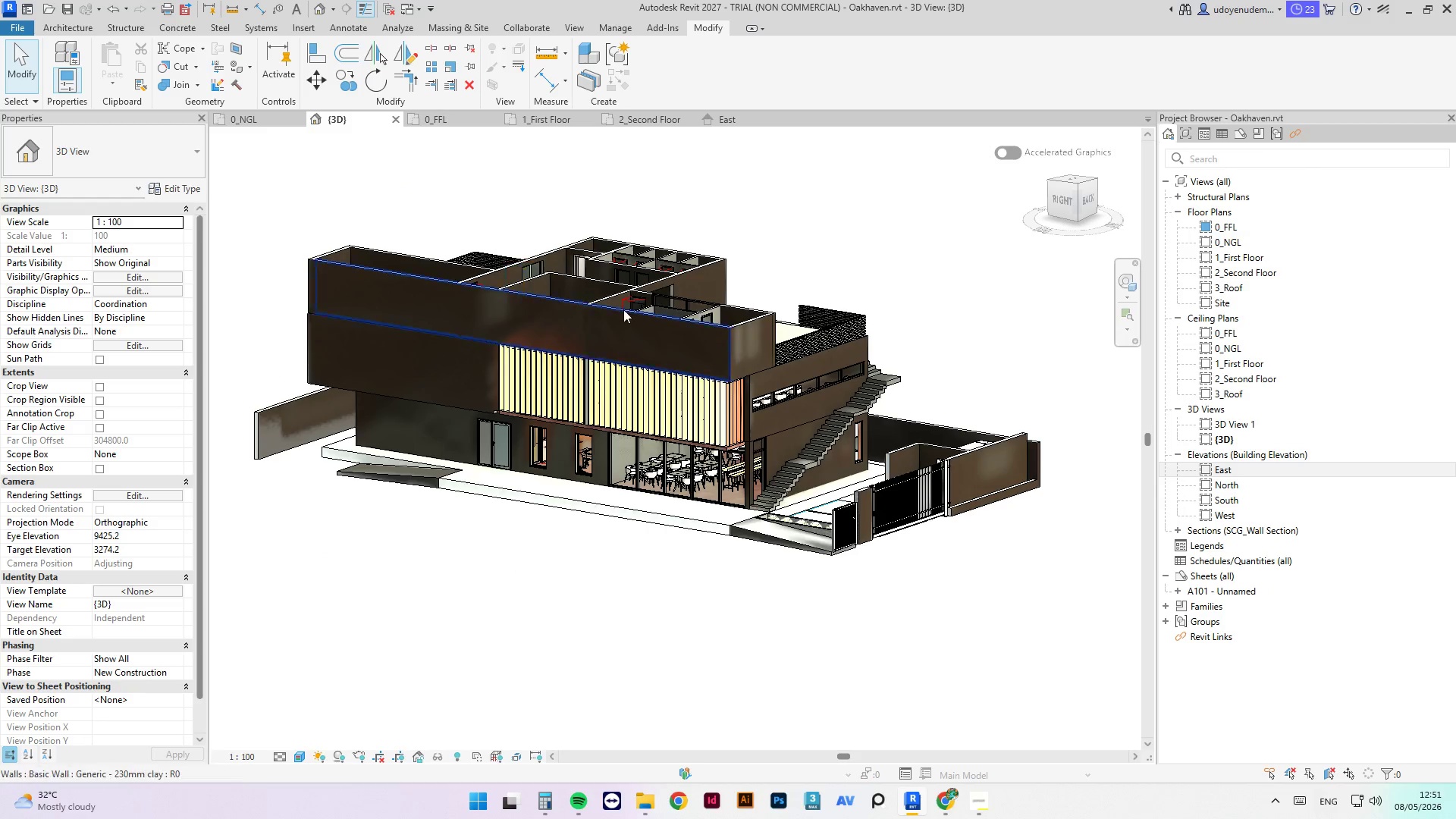 
hold_key(key=ShiftLeft, duration=6.02)
 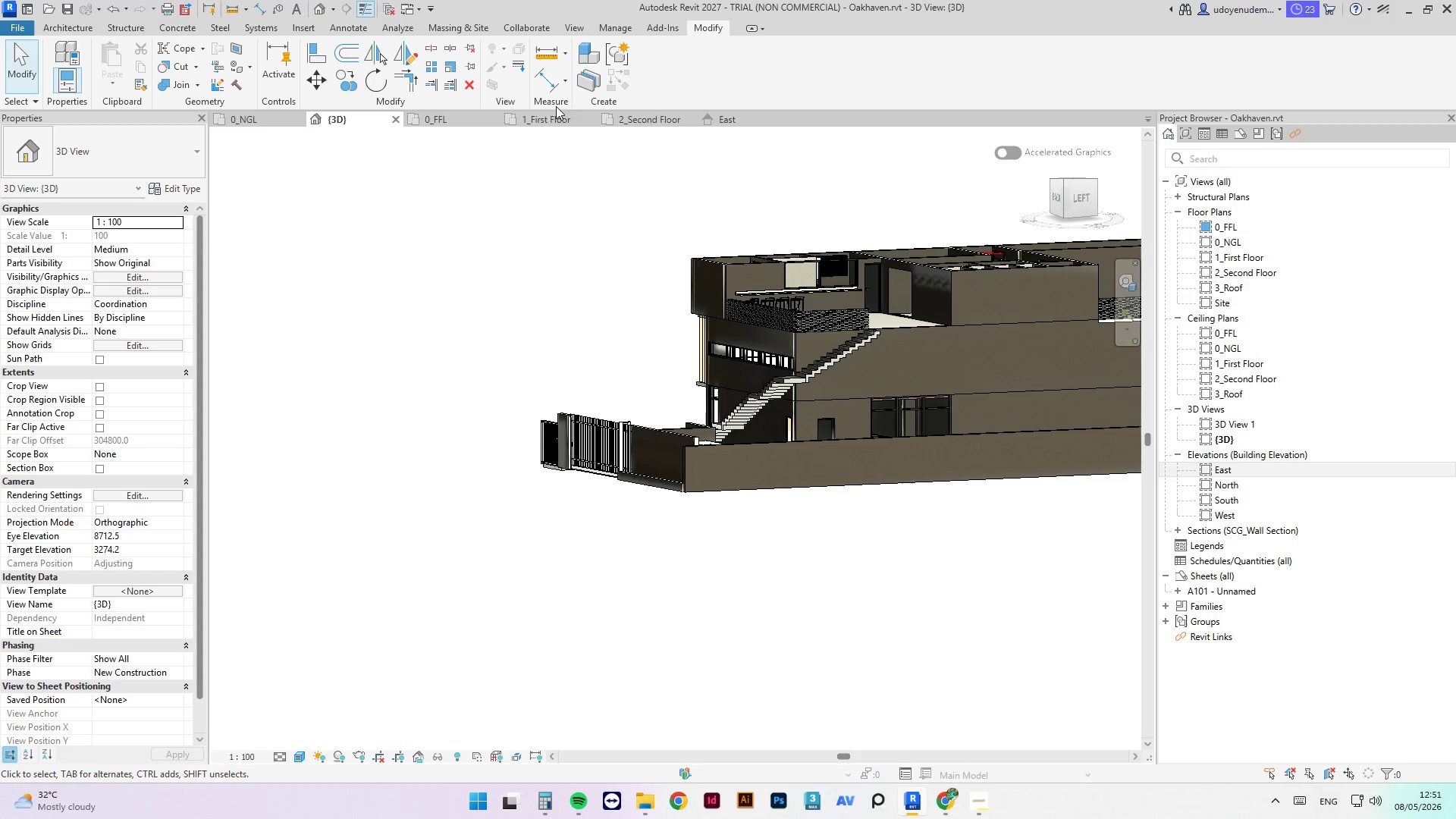 
left_click([555, 115])
 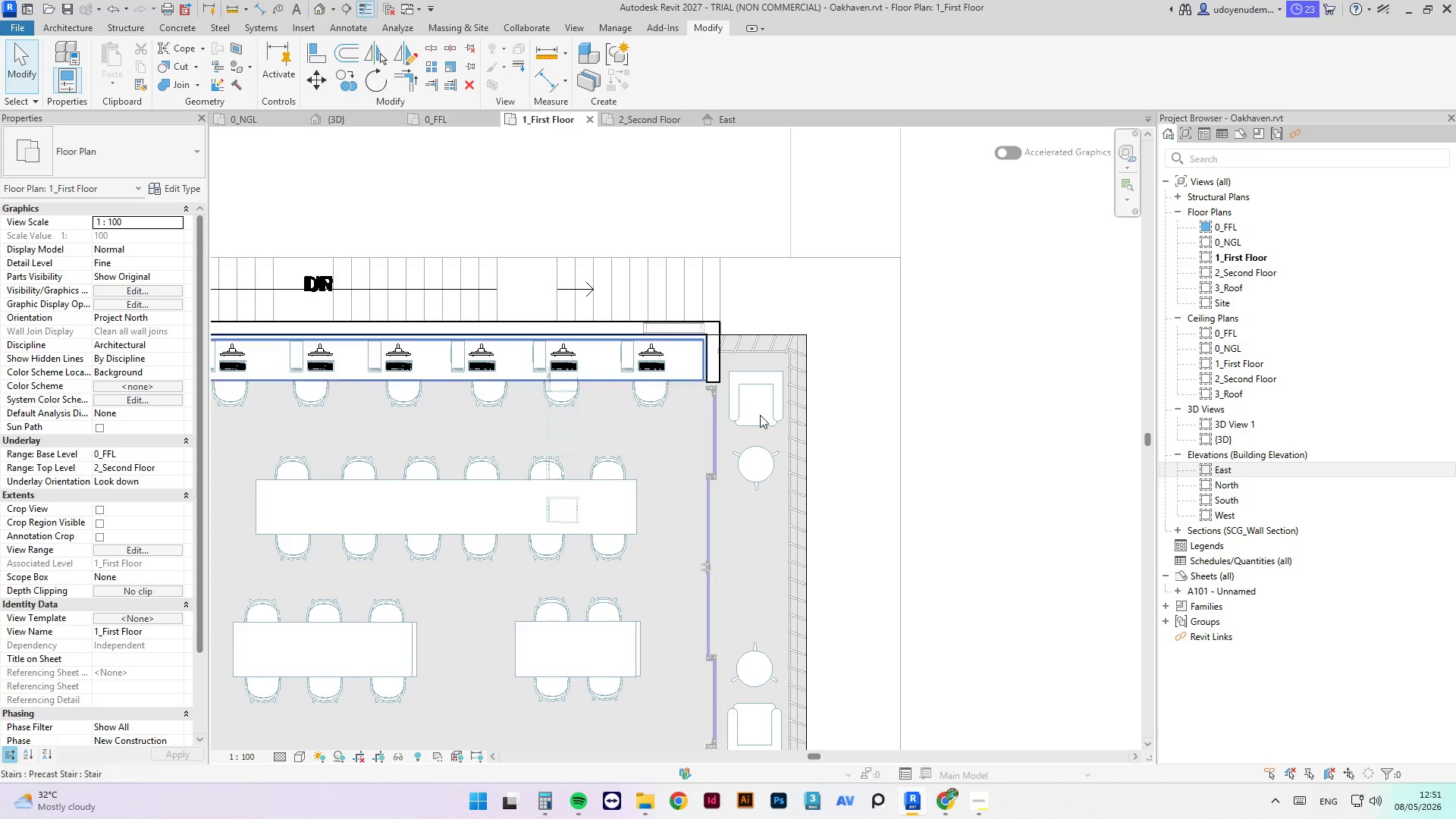 
scroll: coordinate [819, 310], scroll_direction: down, amount: 6.0
 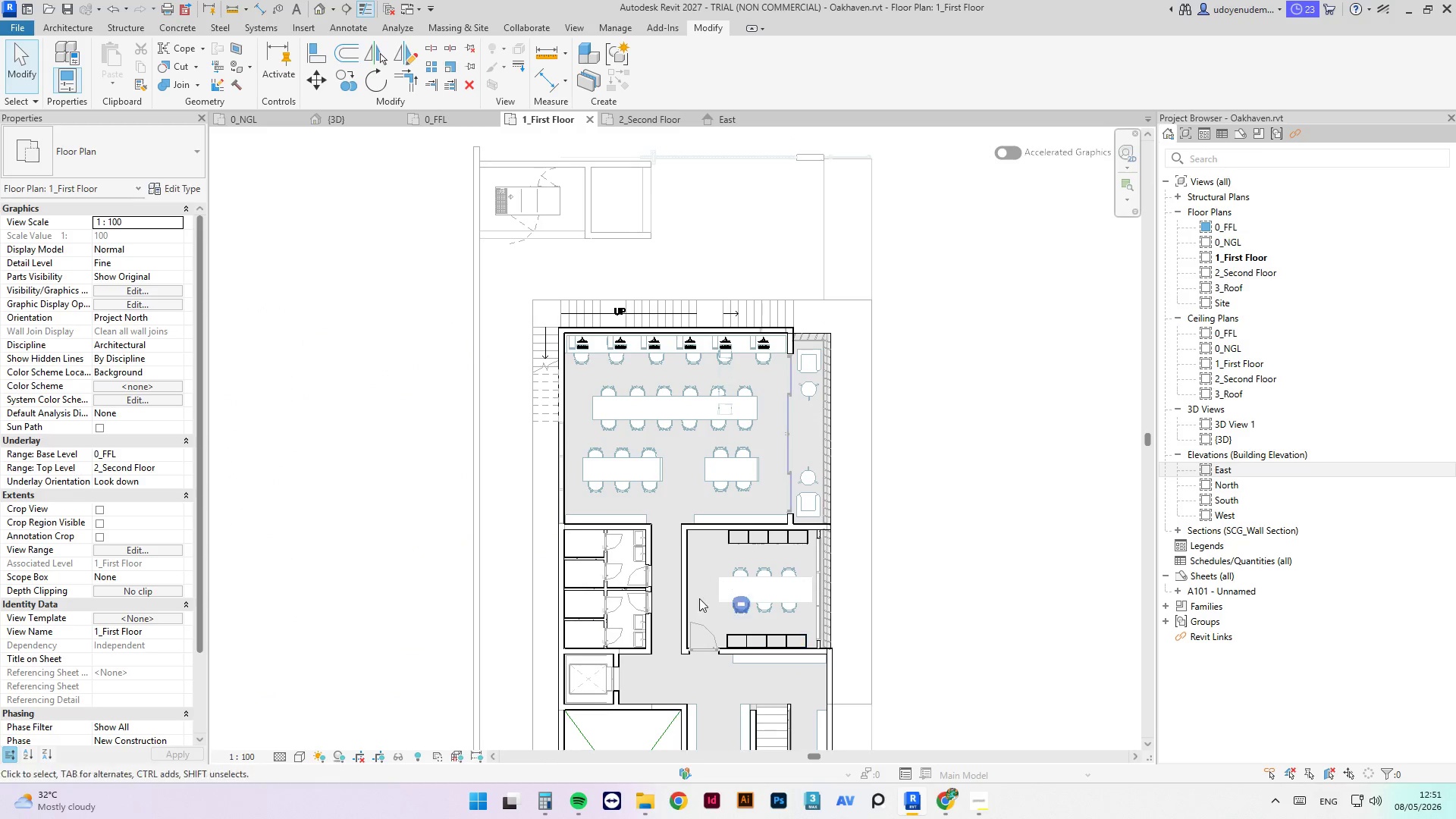 
scroll: coordinate [570, 479], scroll_direction: up, amount: 3.0
 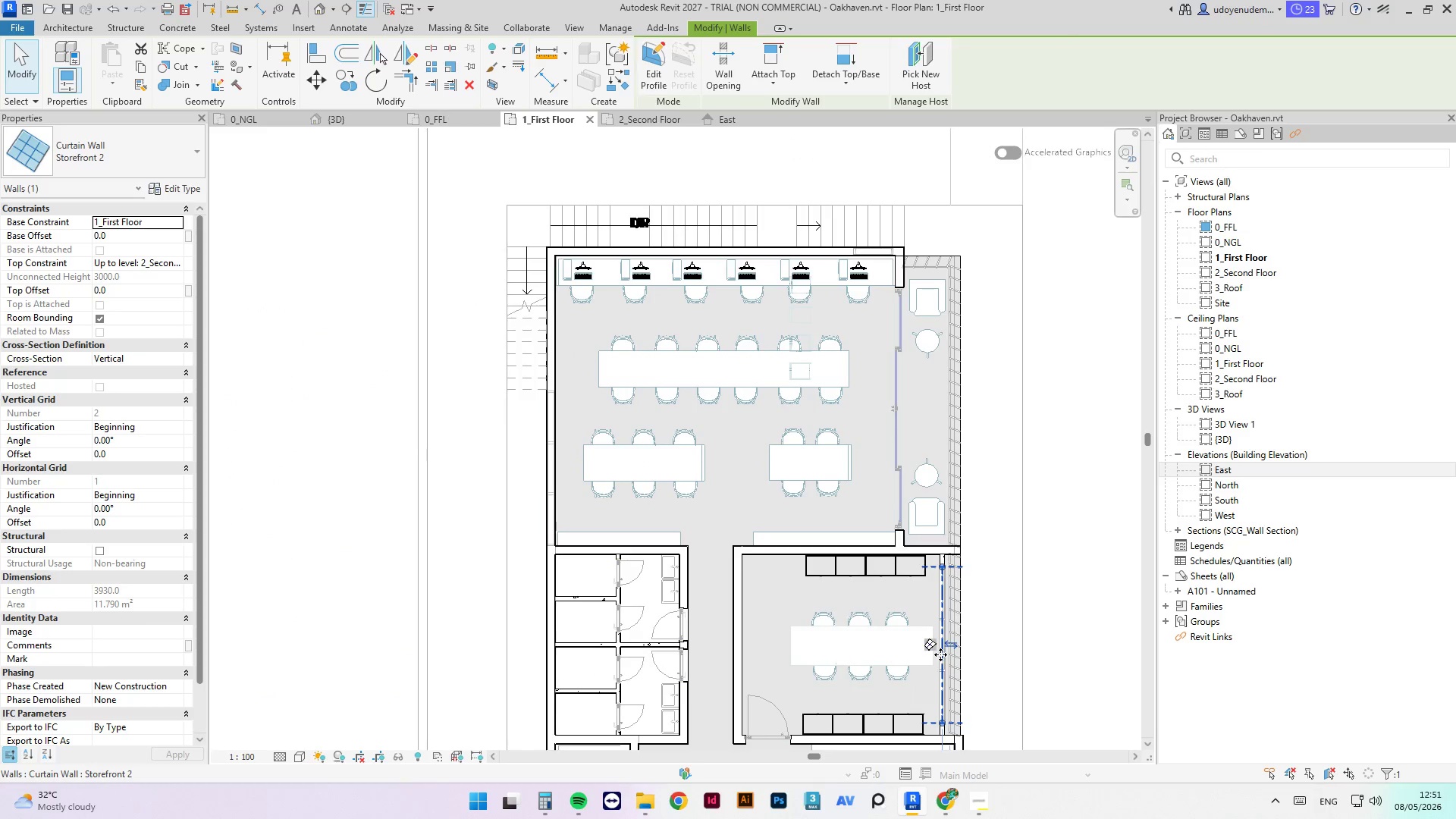 
type(cs)
 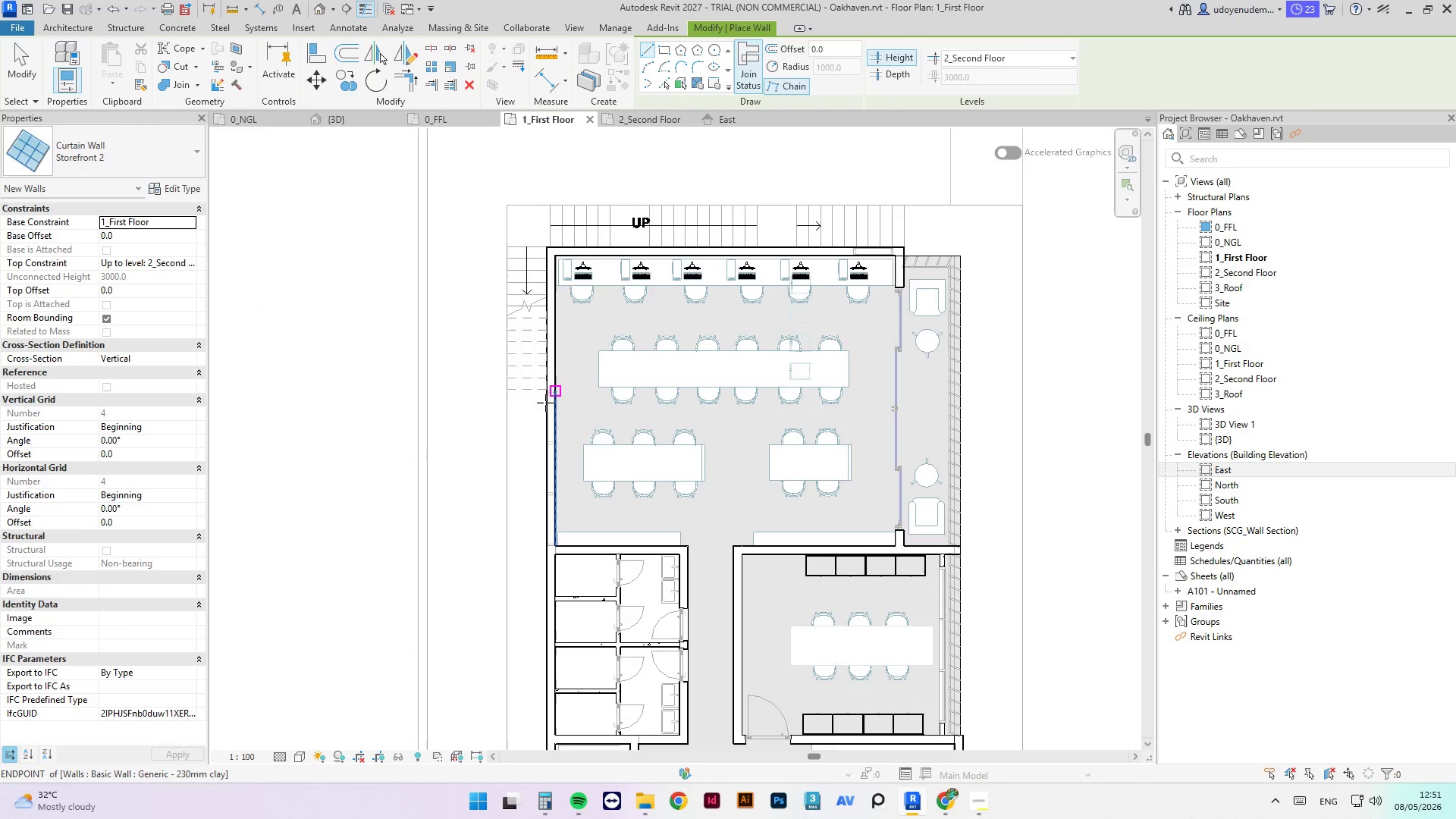 
scroll: coordinate [519, 428], scroll_direction: up, amount: 4.0
 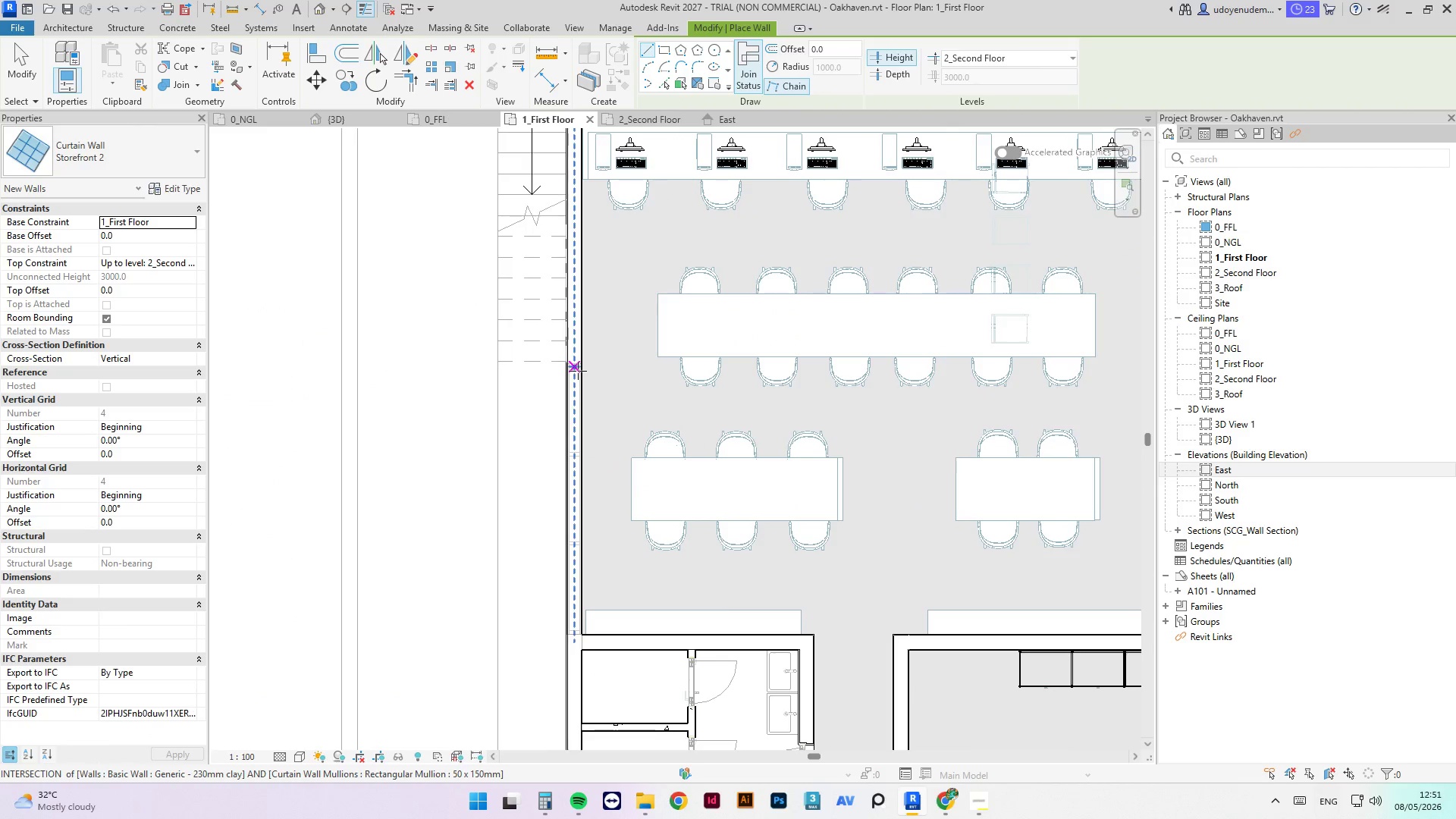 
left_click([578, 372])
 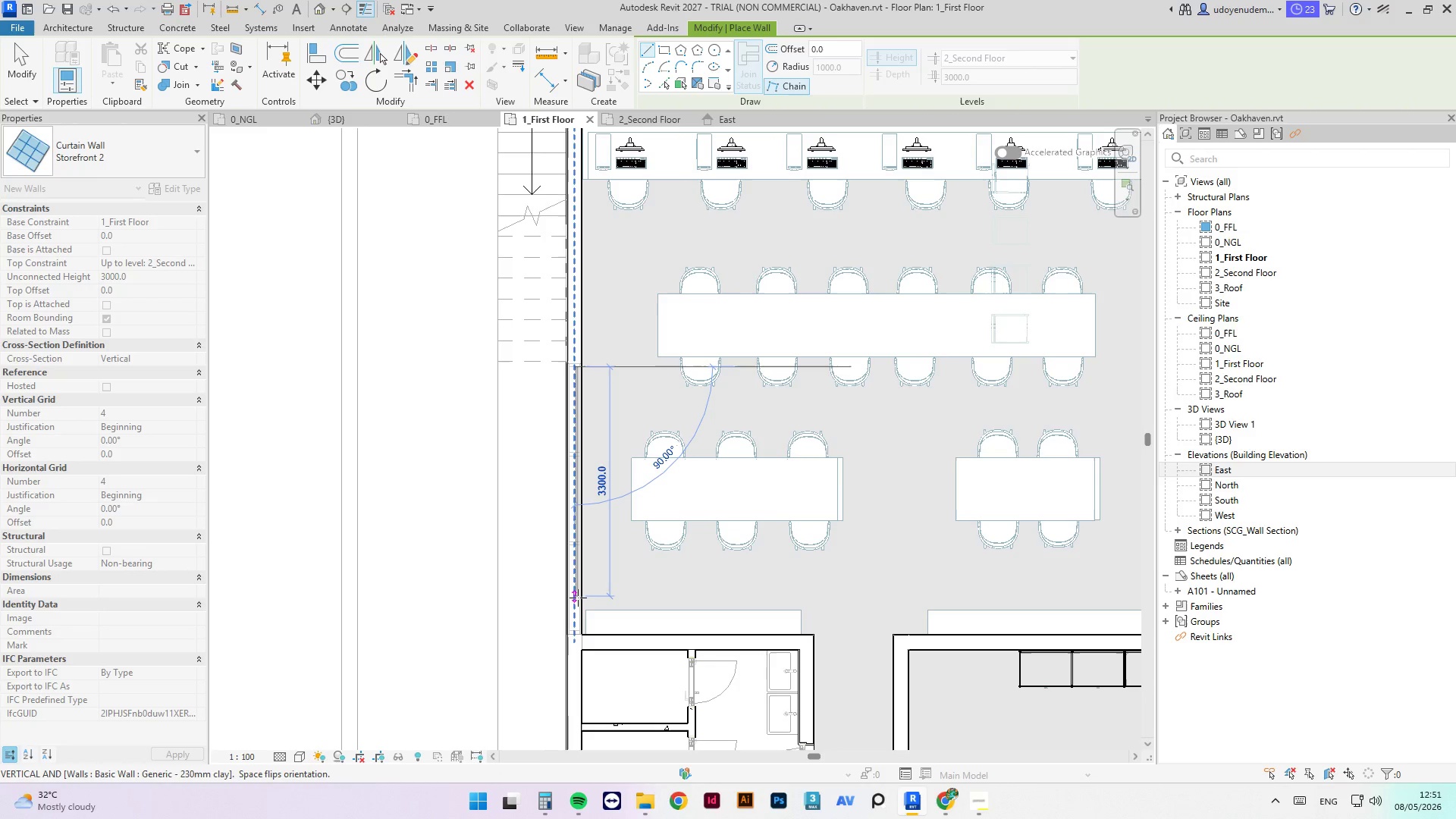 
left_click([577, 598])
 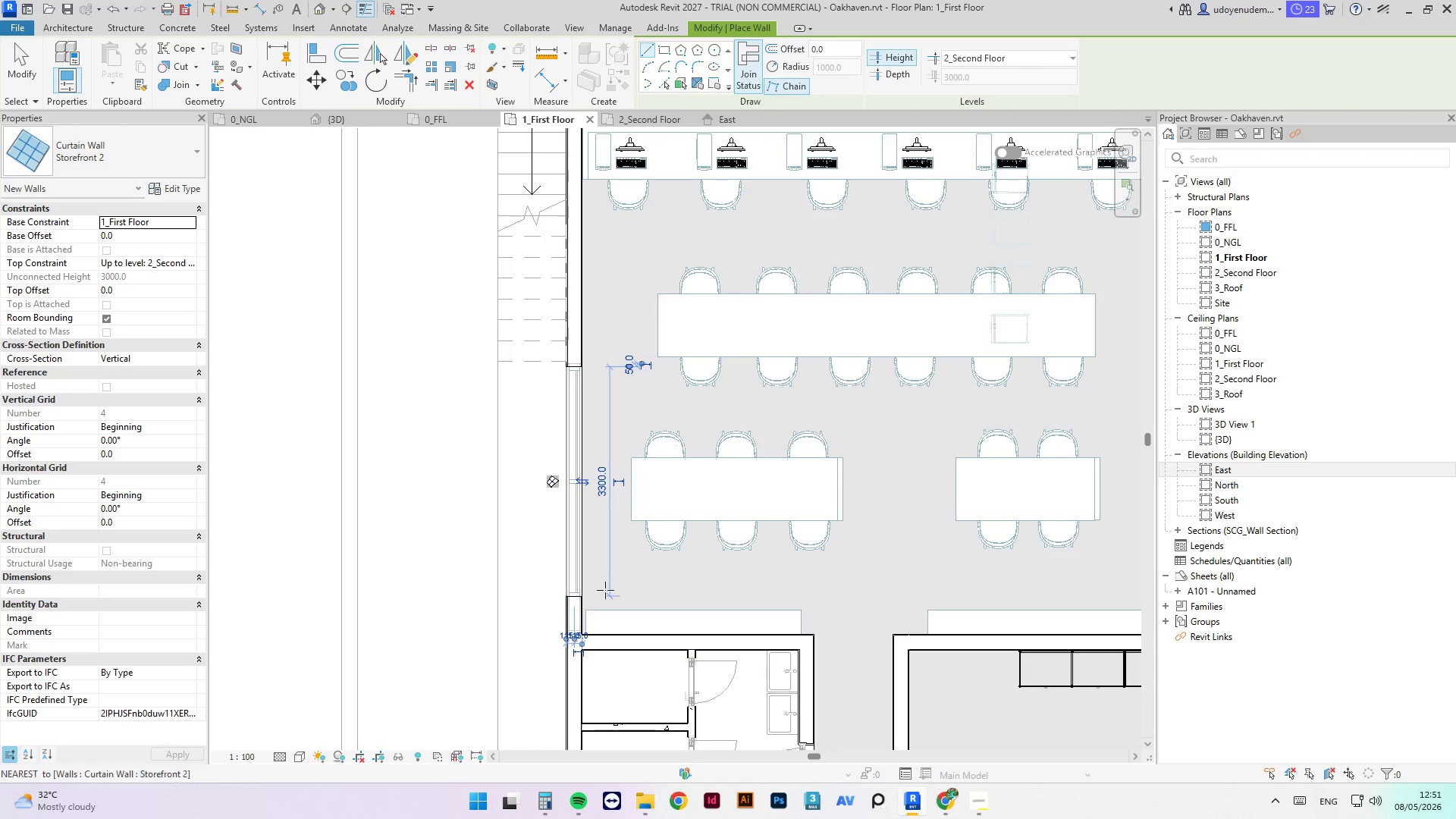 
key(Escape)
 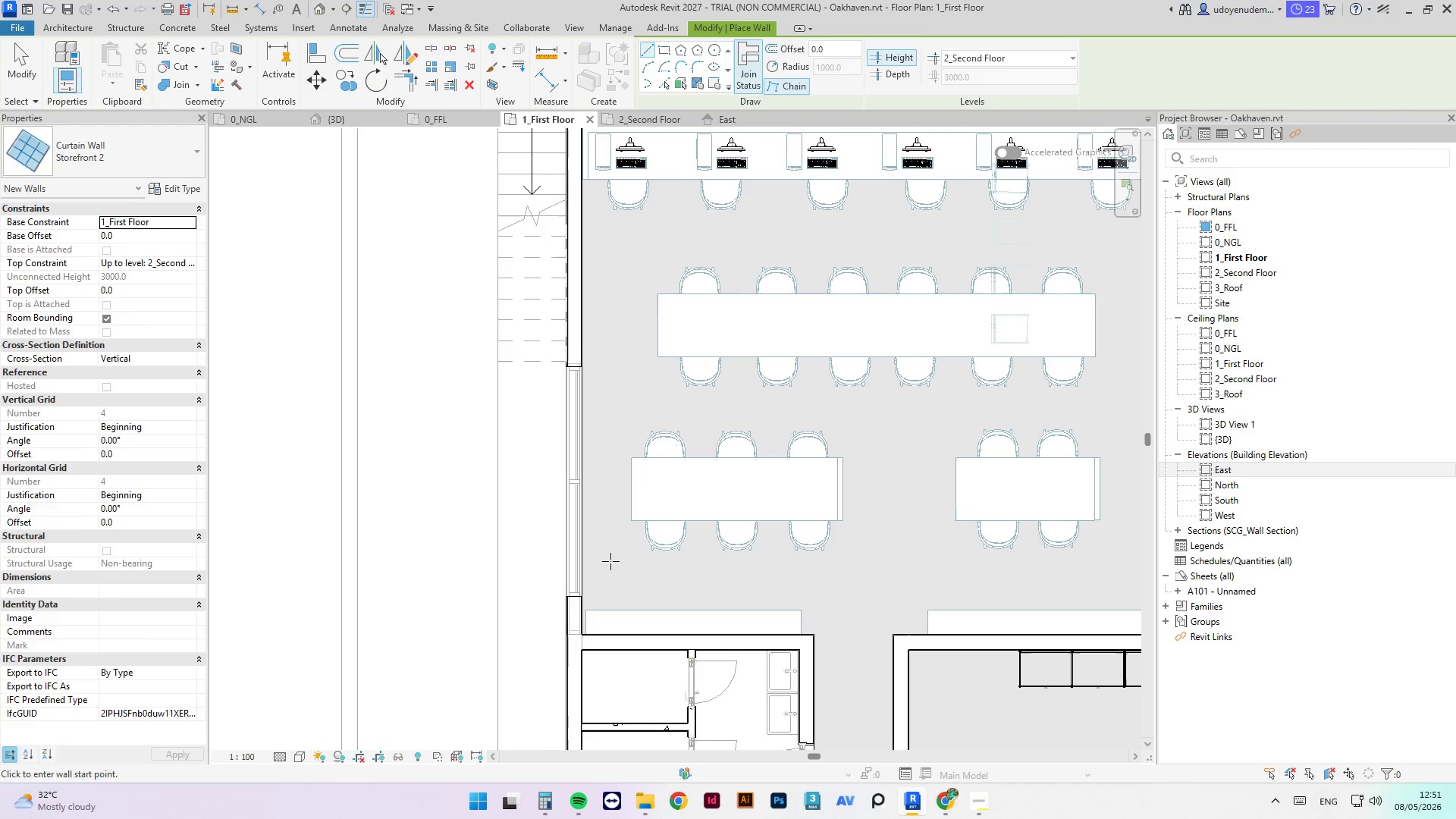 
key(Escape)
 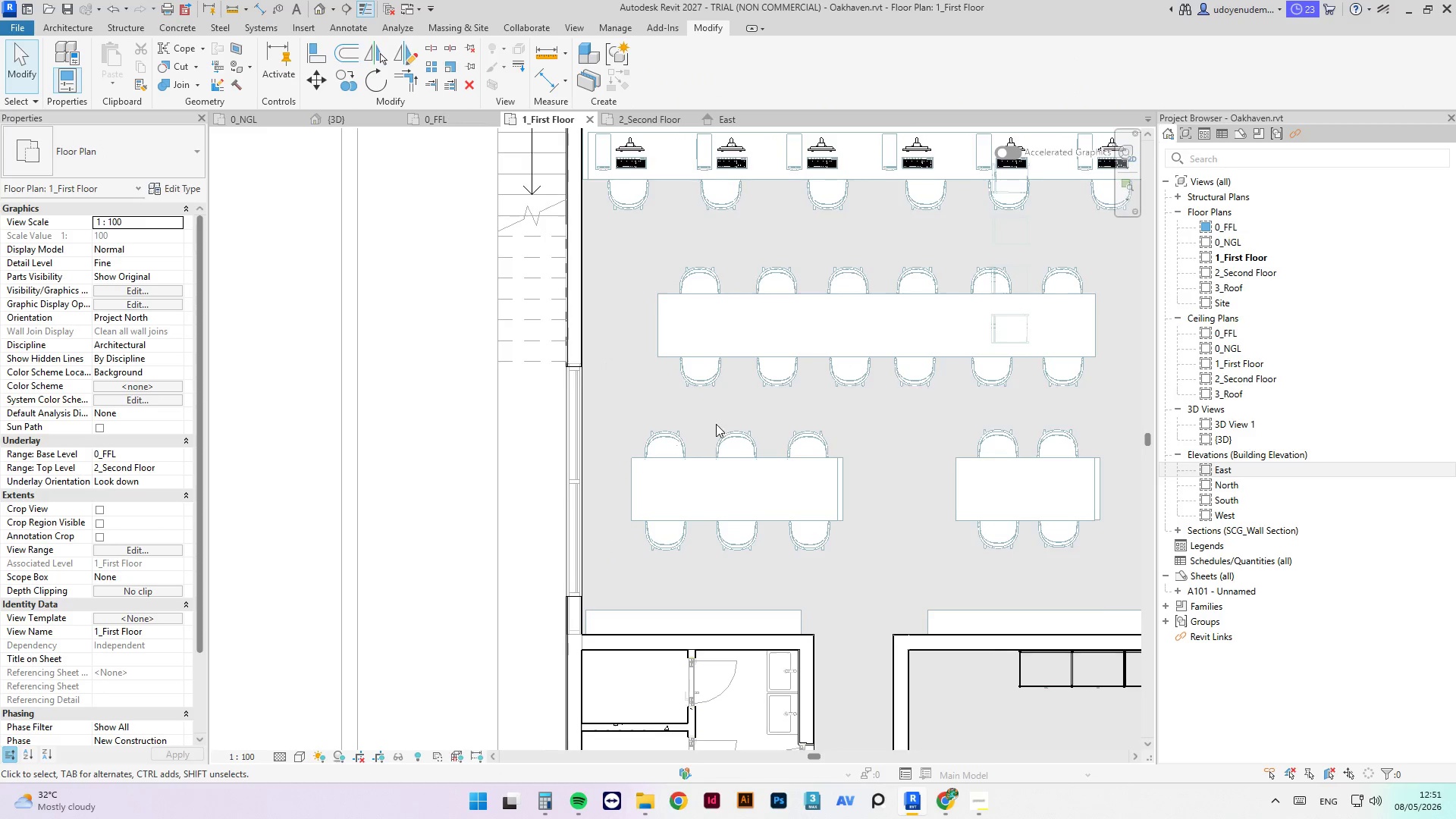 
scroll: coordinate [610, 576], scroll_direction: down, amount: 5.0
 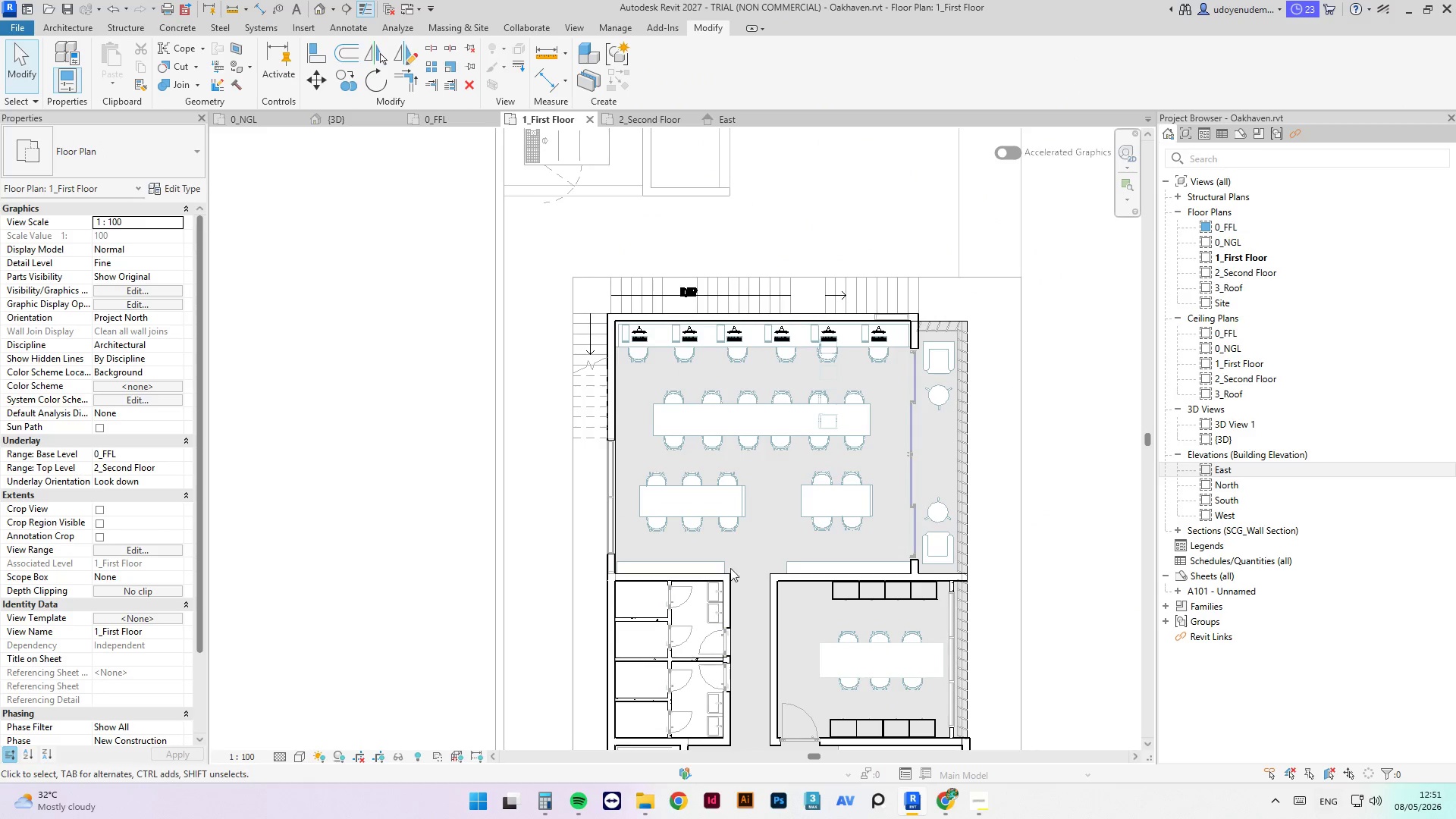 
scroll: coordinate [709, 568], scroll_direction: up, amount: 1.0
 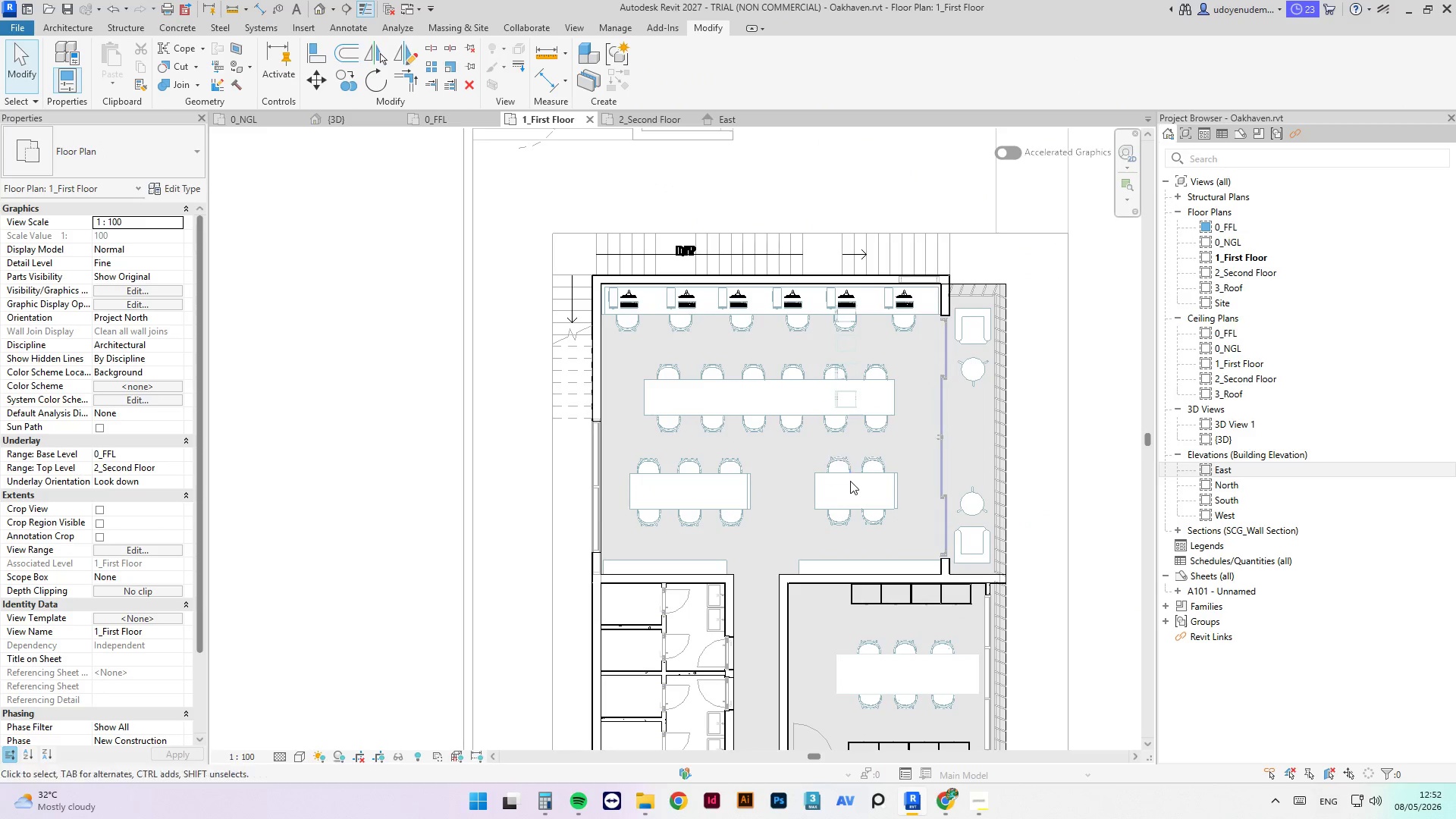 
left_click_drag(start_coordinate=[774, 455], to_coordinate=[596, 532])
 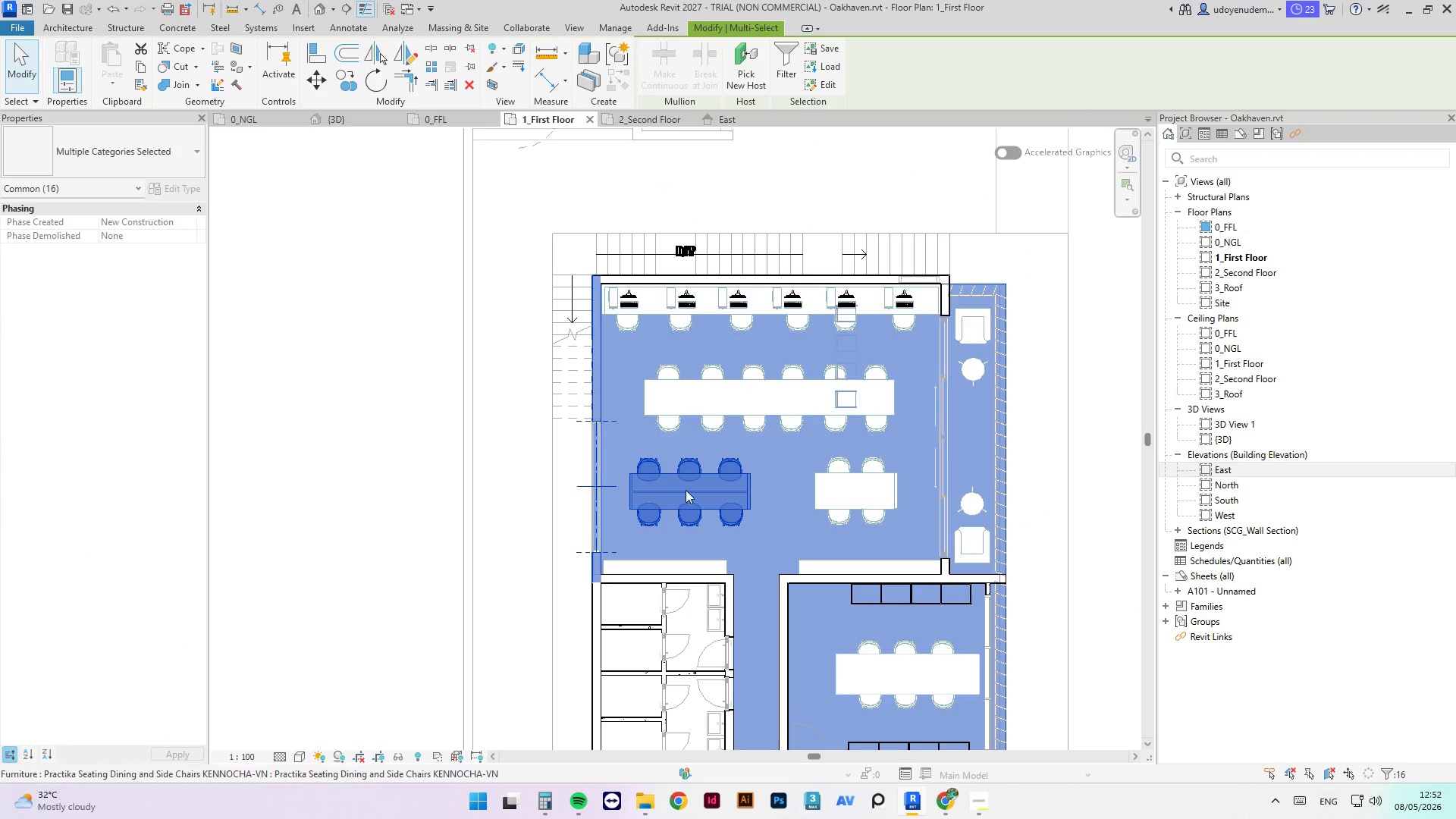 
left_click([751, 463])
 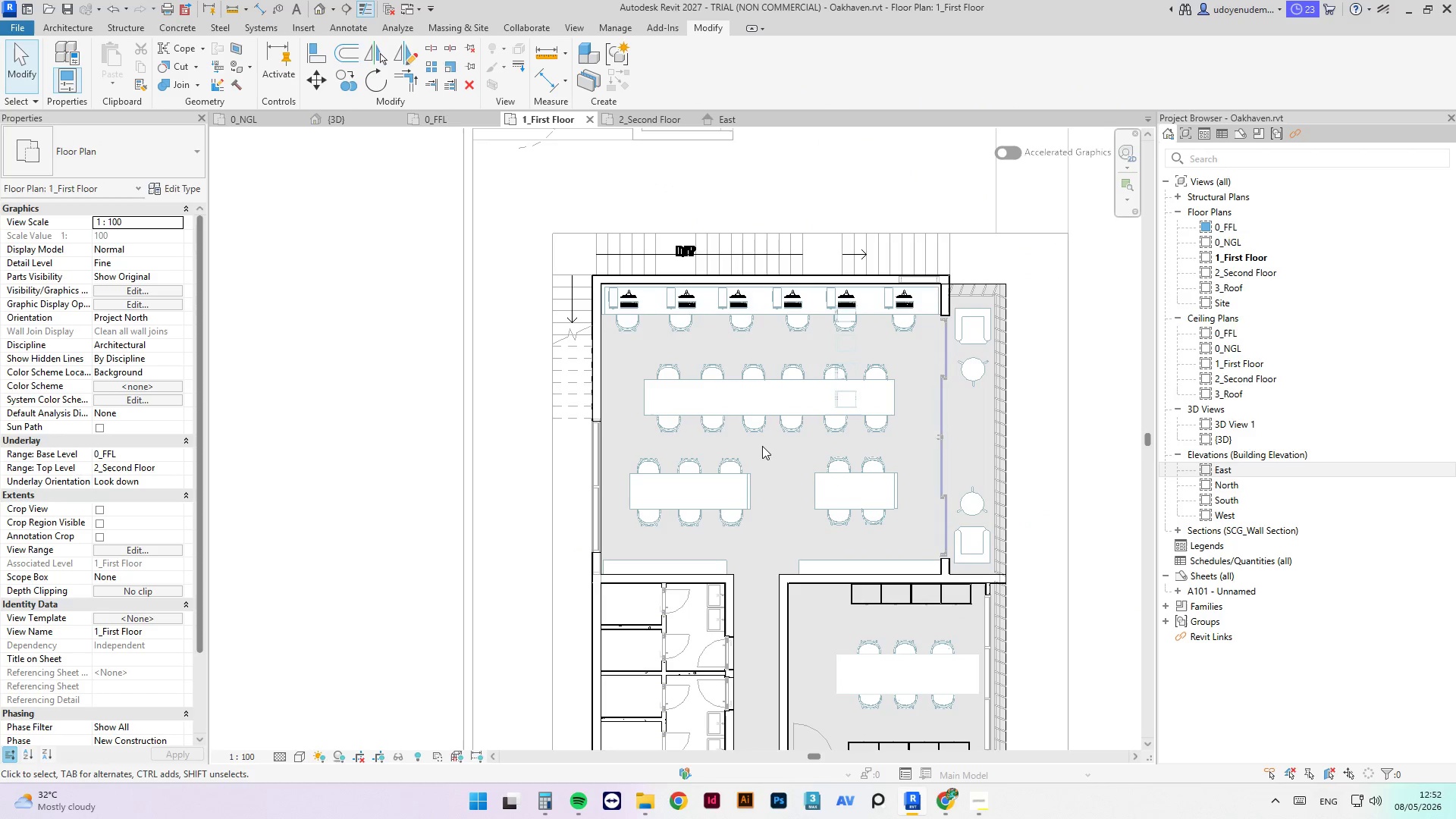 
left_click_drag(start_coordinate=[764, 450], to_coordinate=[625, 527])
 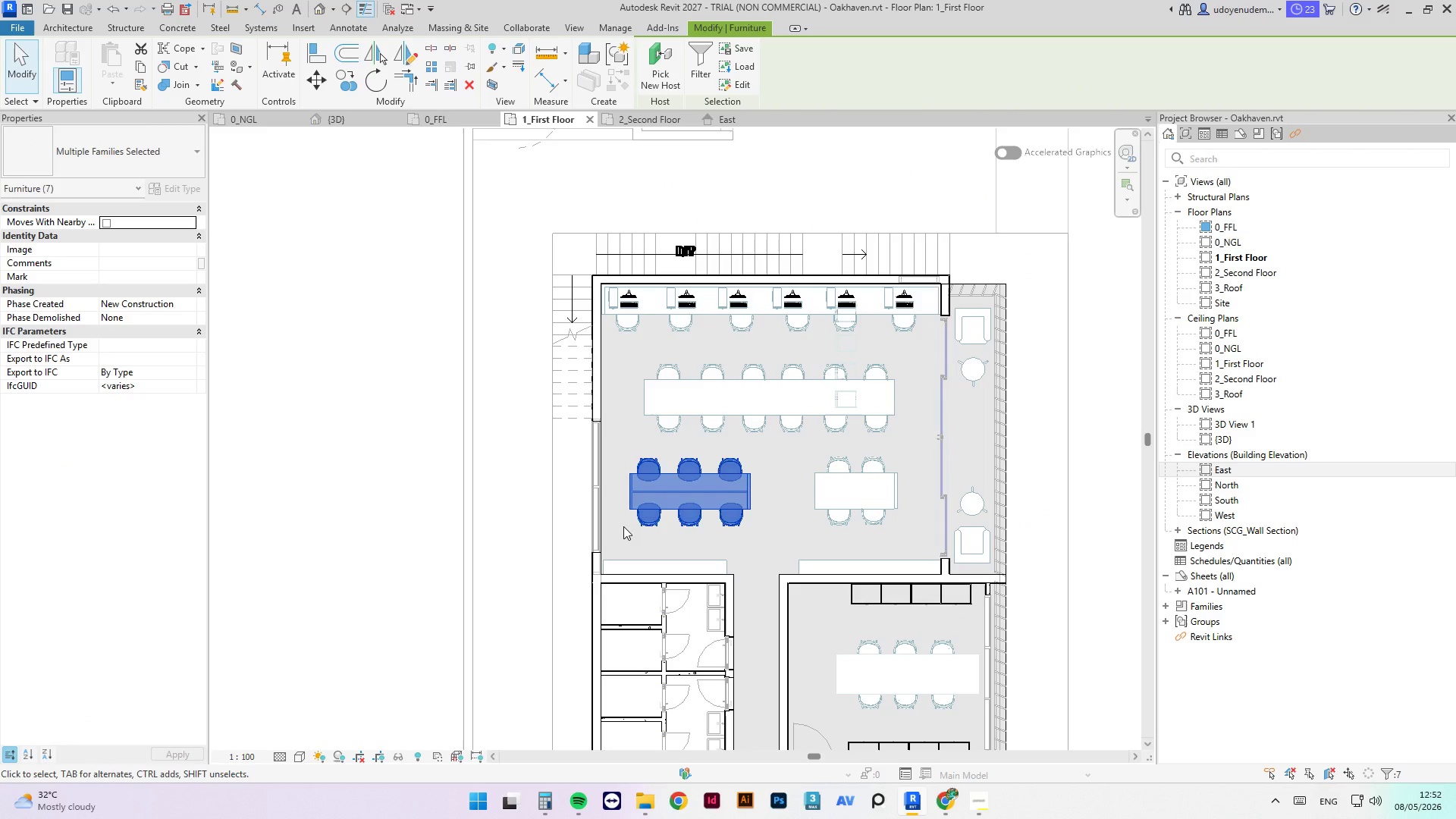 
key(ArrowRight)
 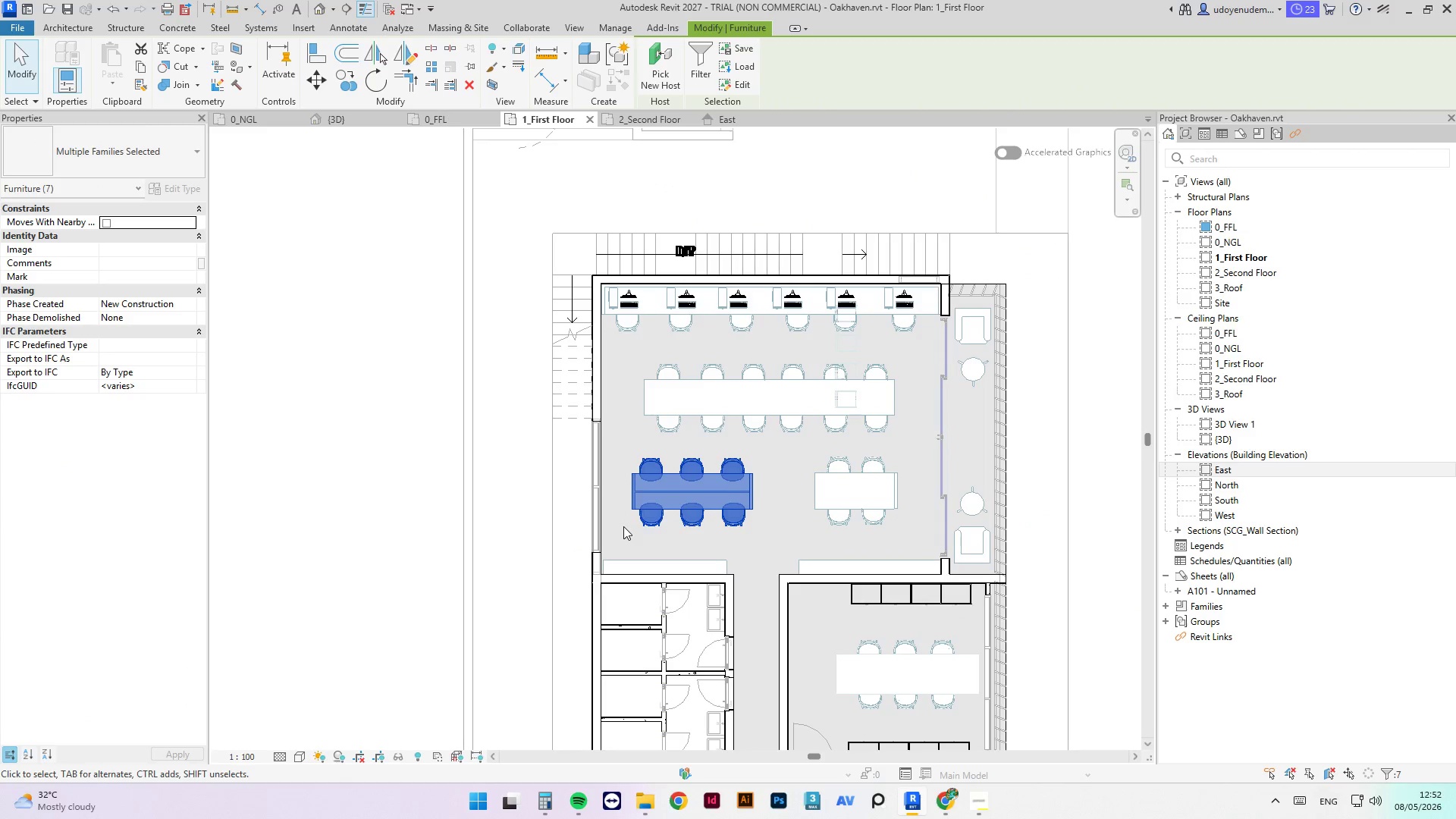 
key(ArrowRight)
 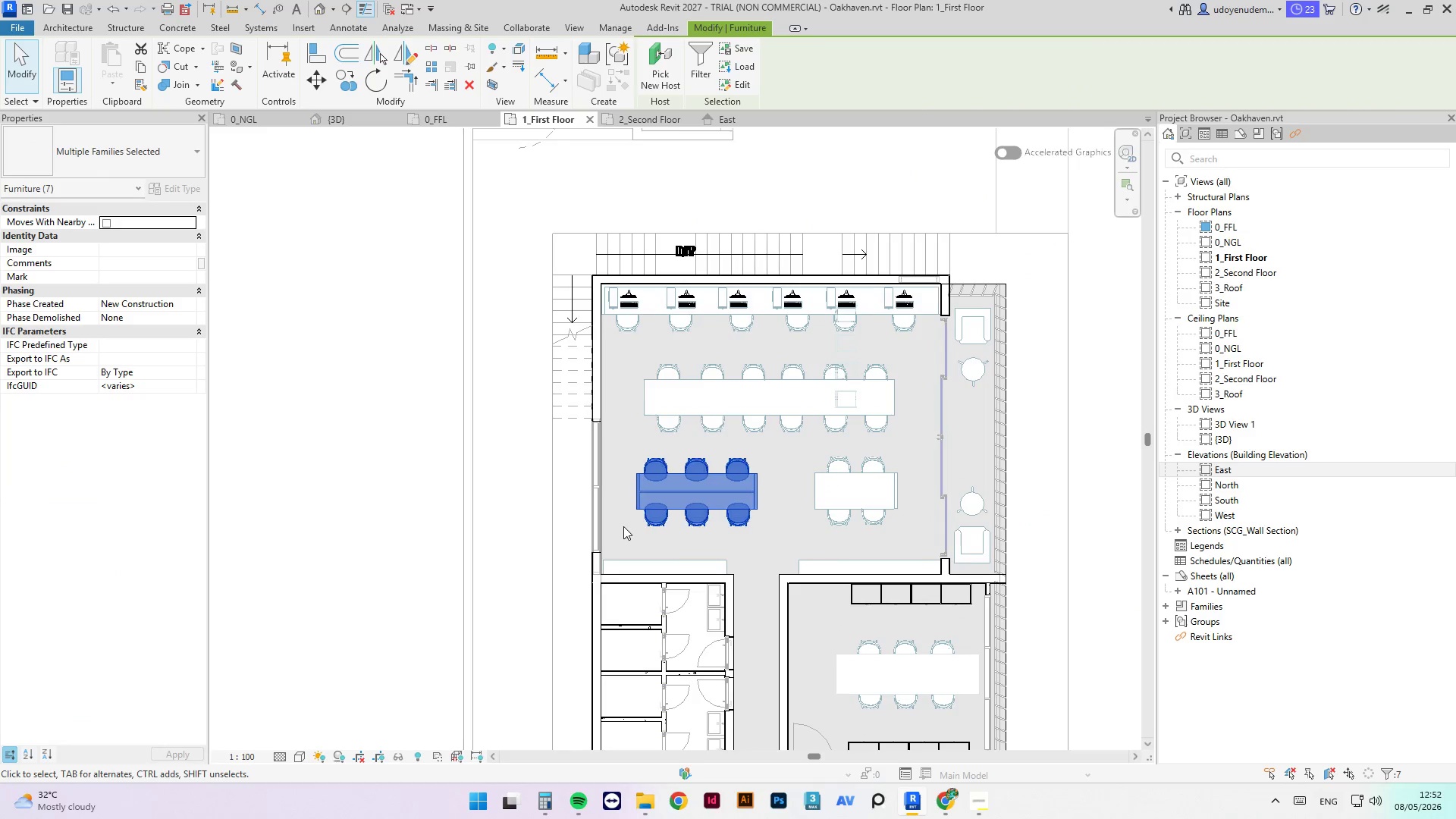 
key(ArrowRight)
 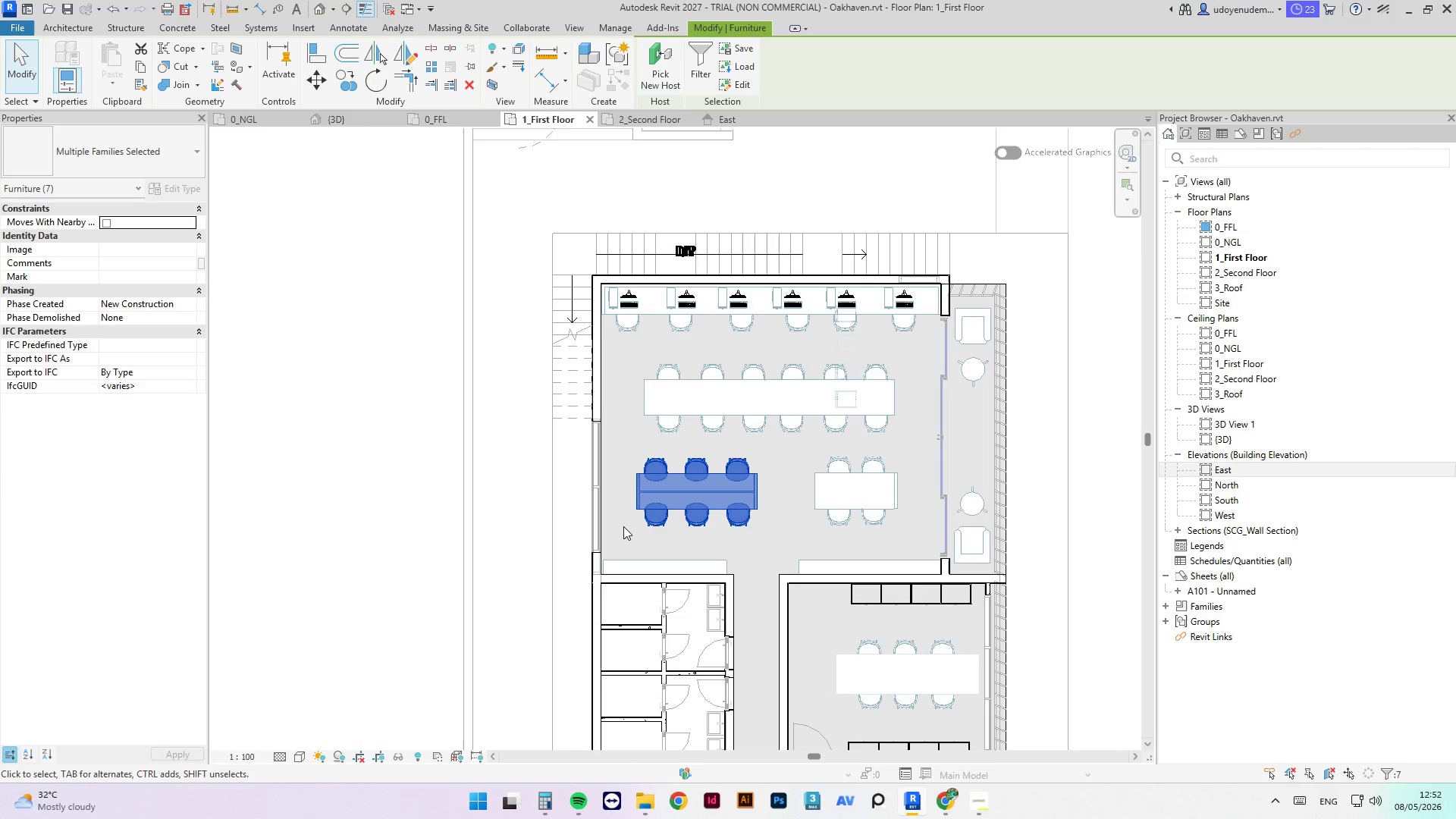 
key(ArrowRight)
 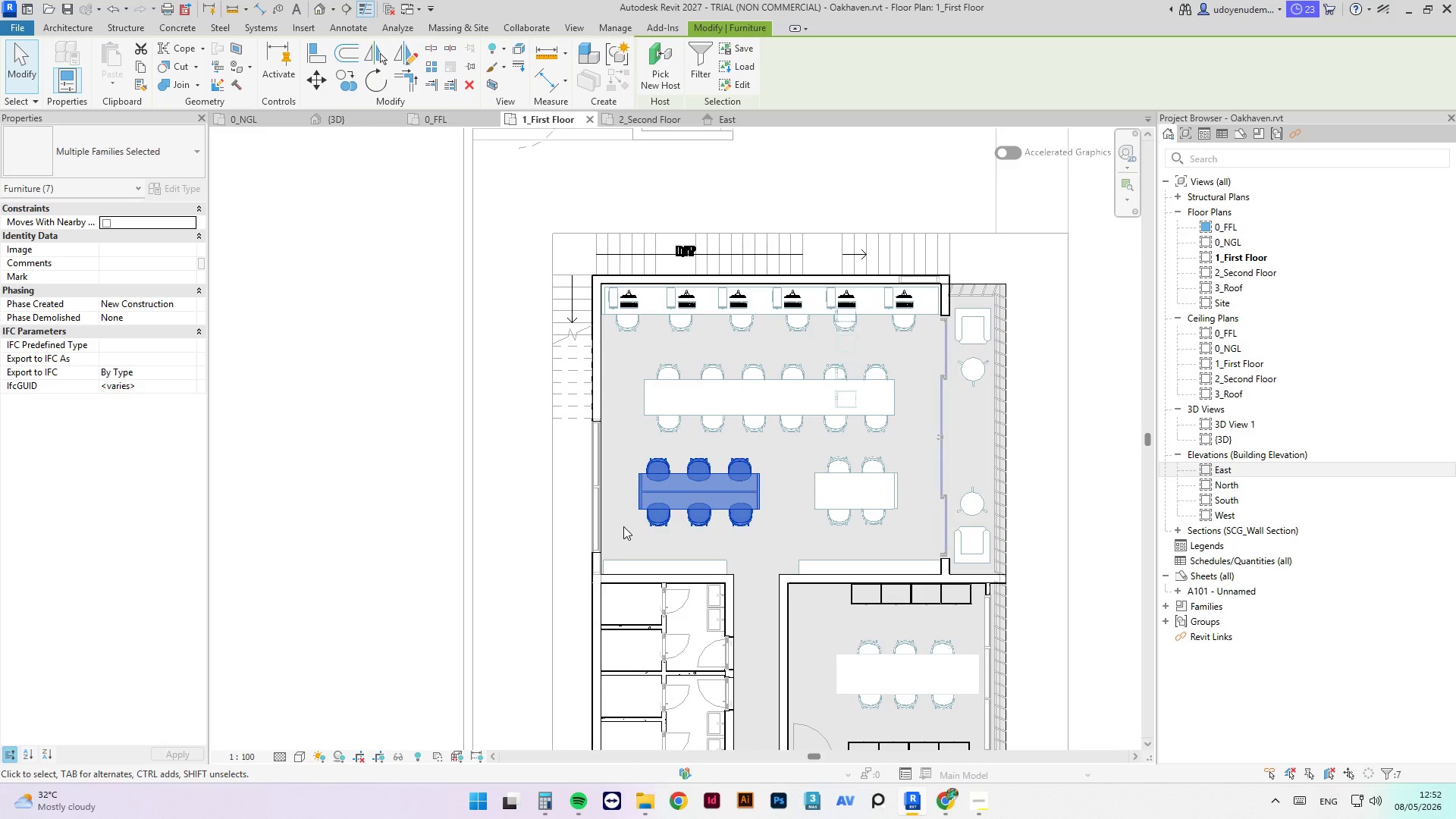 
key(ArrowRight)
 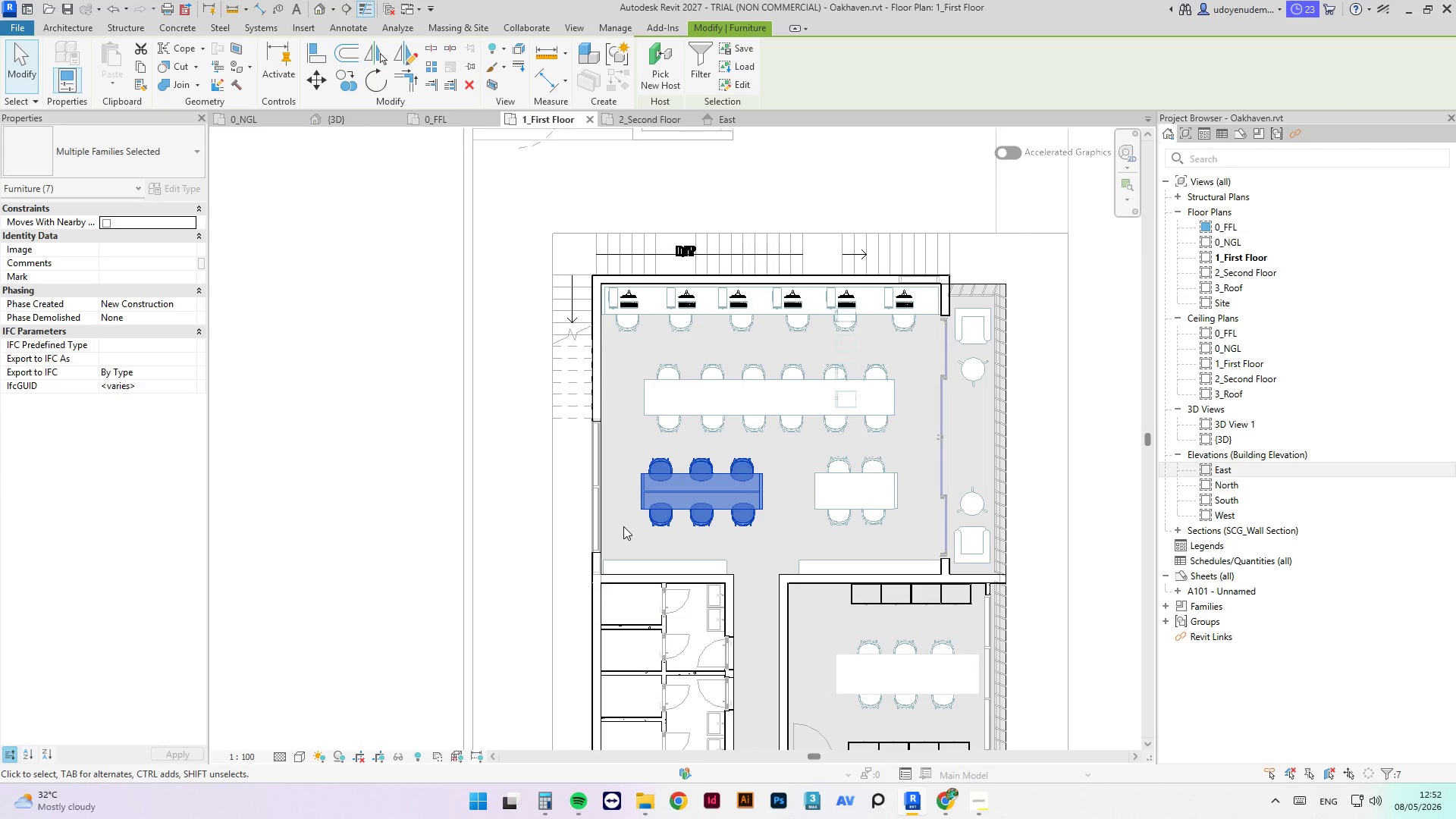 
key(ArrowRight)
 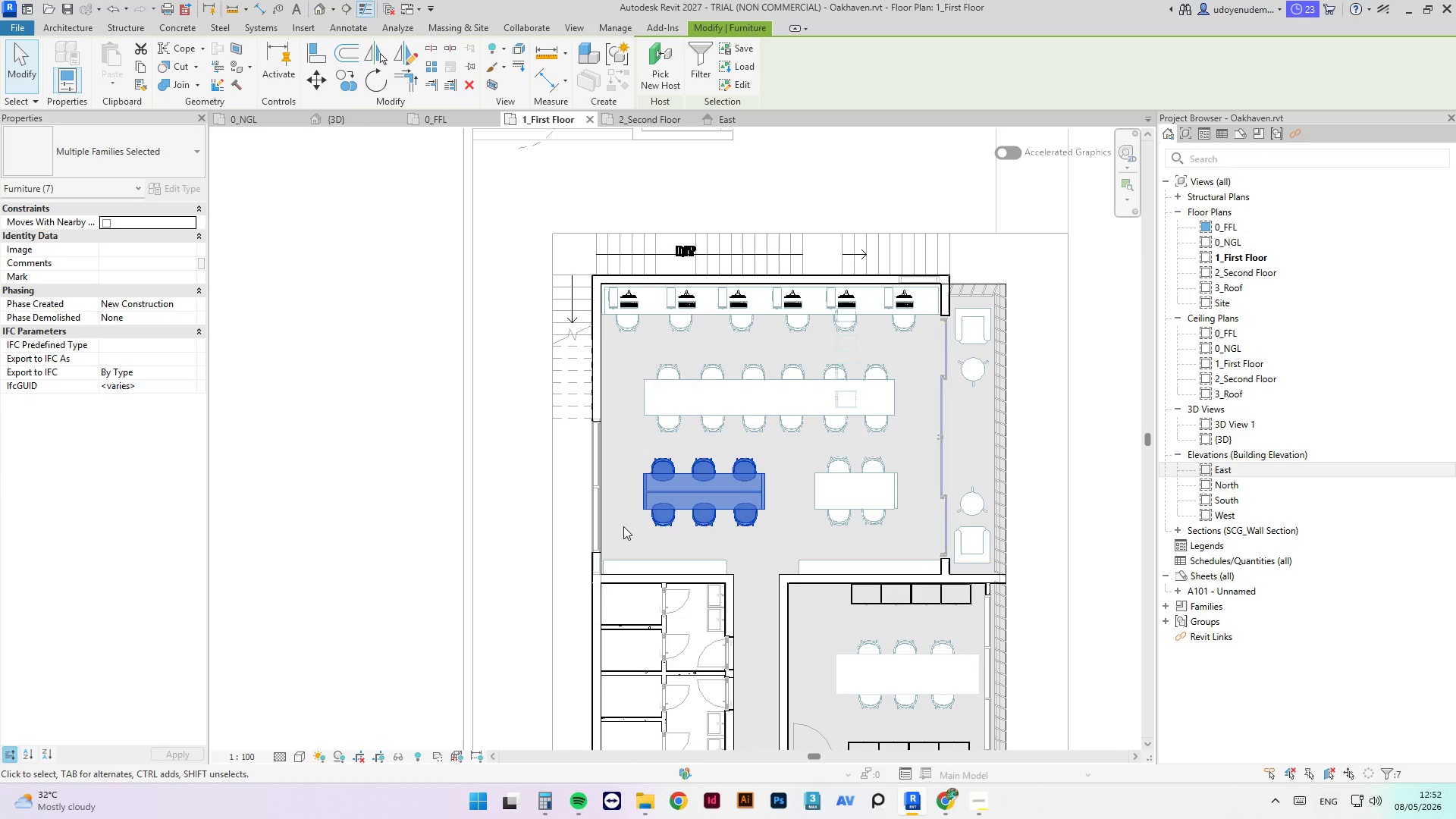 
key(ArrowRight)
 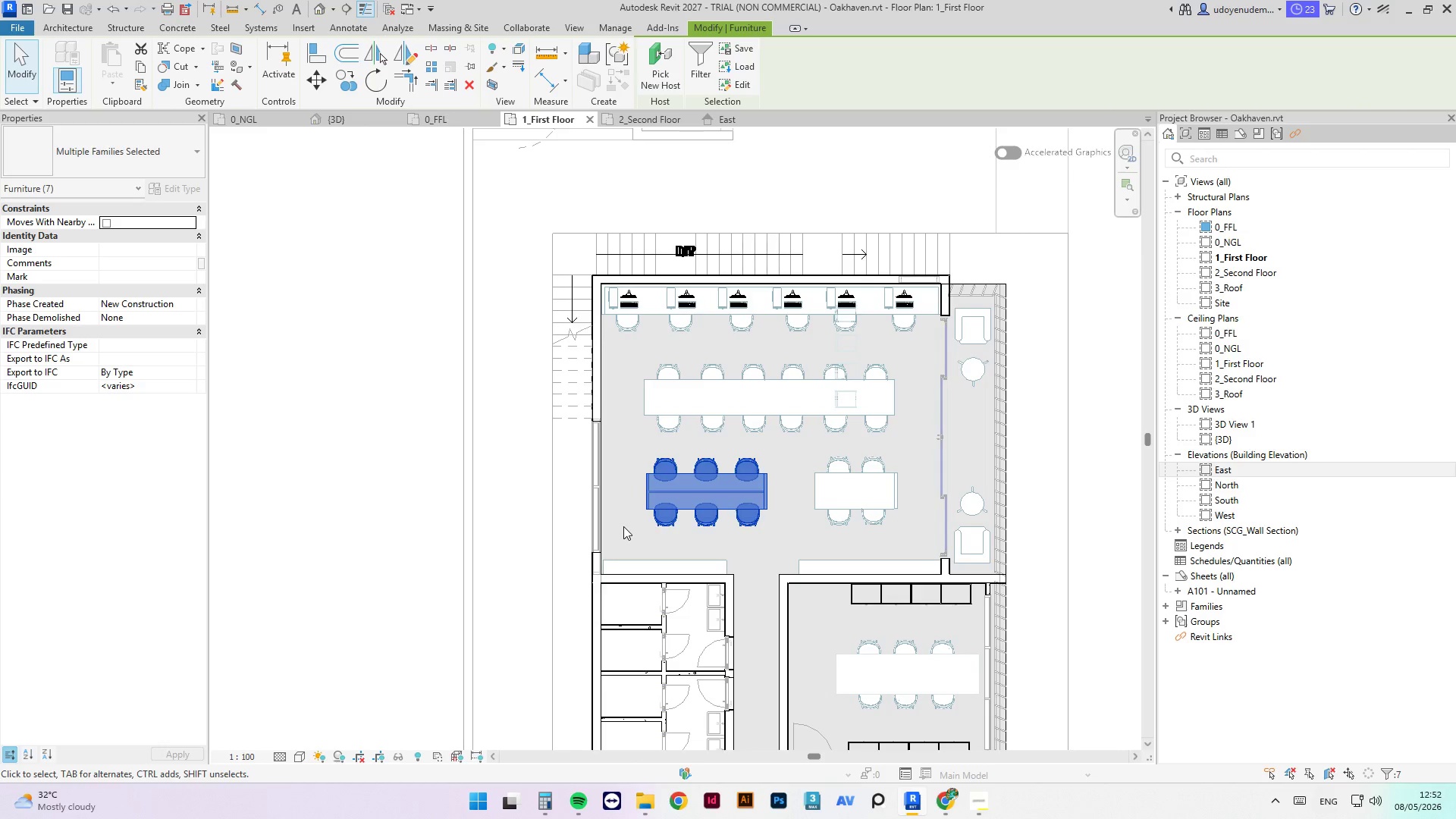 
key(ArrowRight)
 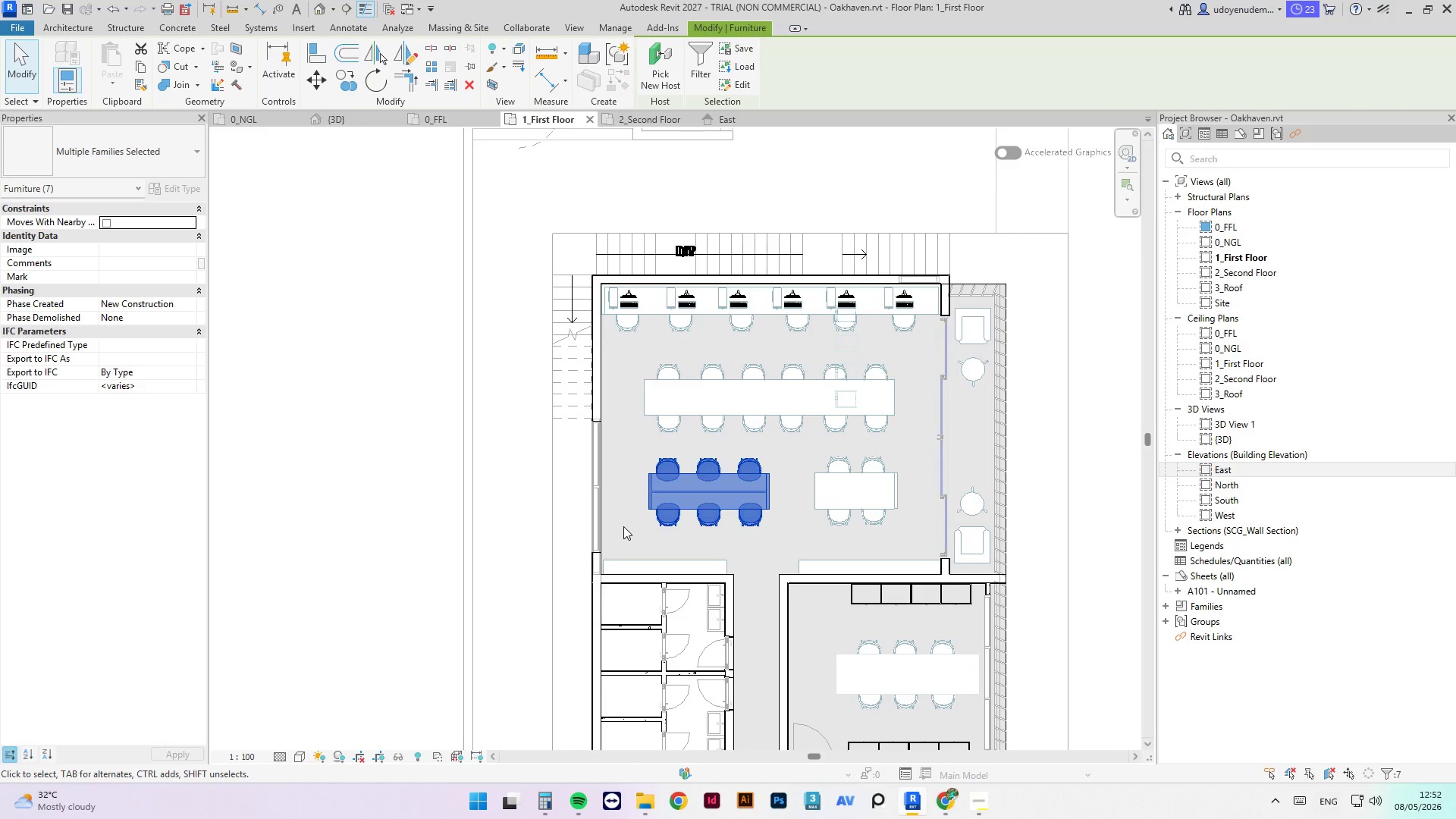 
key(ArrowRight)
 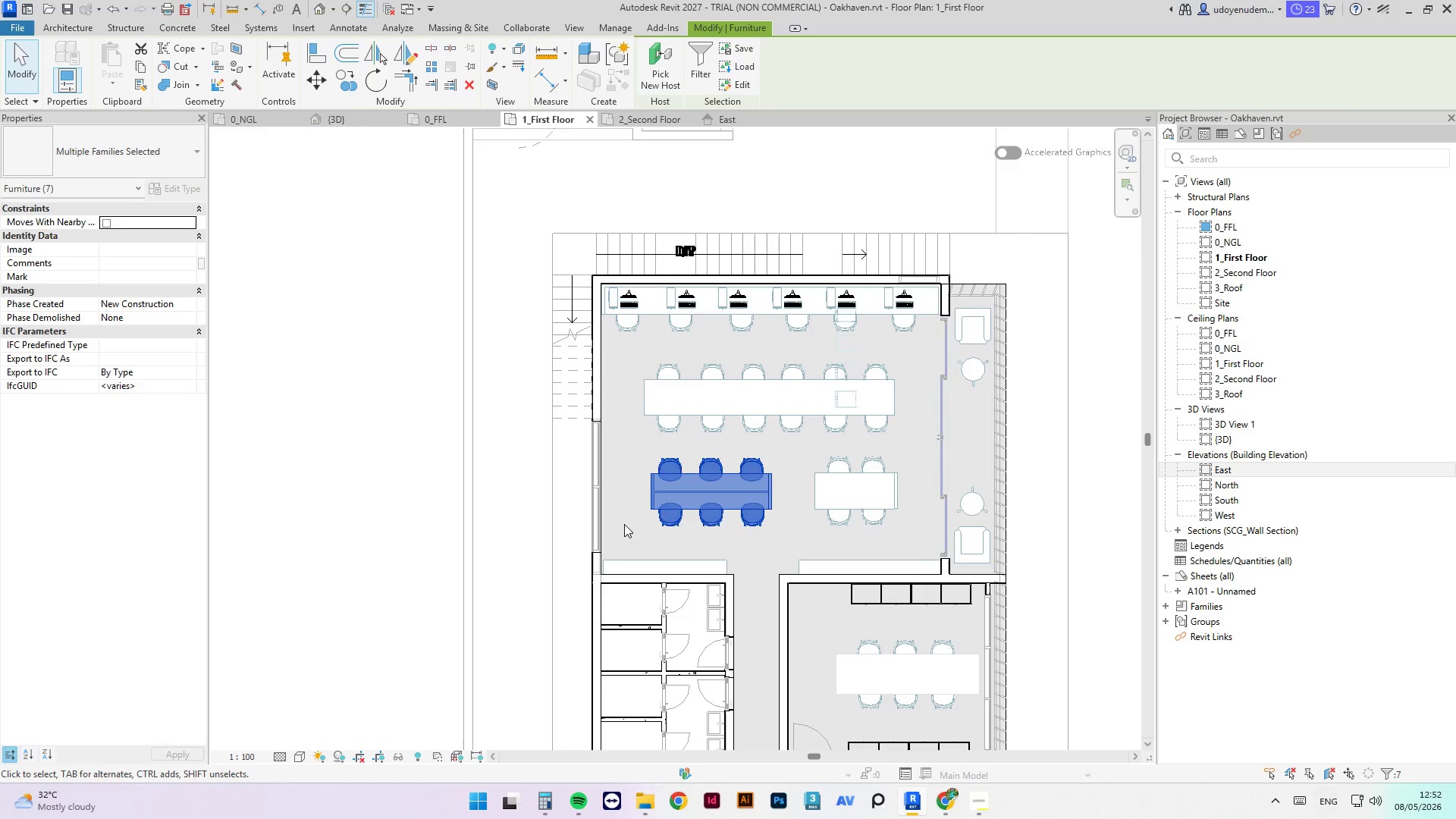 
key(ArrowLeft)
 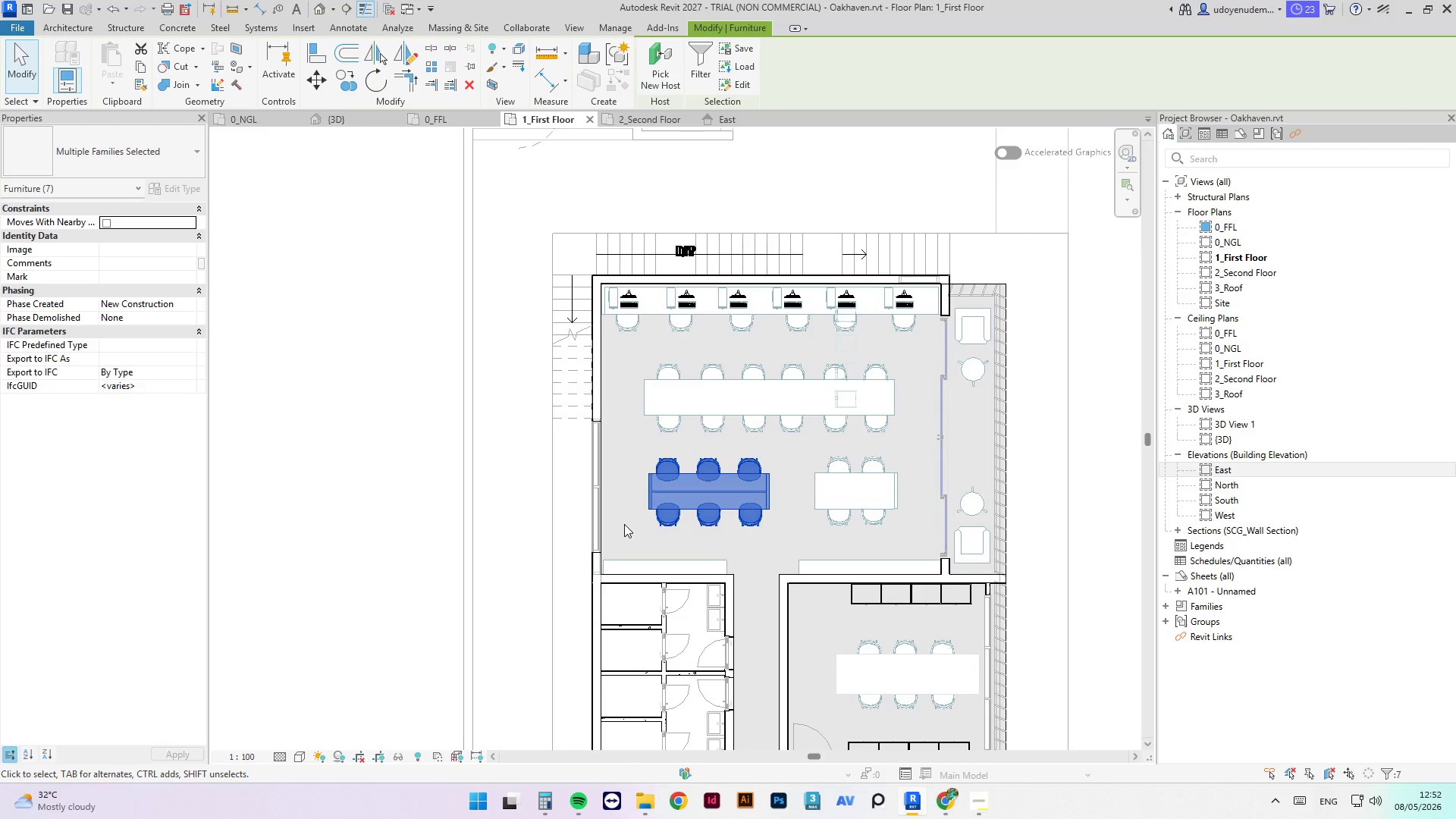 
key(ArrowLeft)
 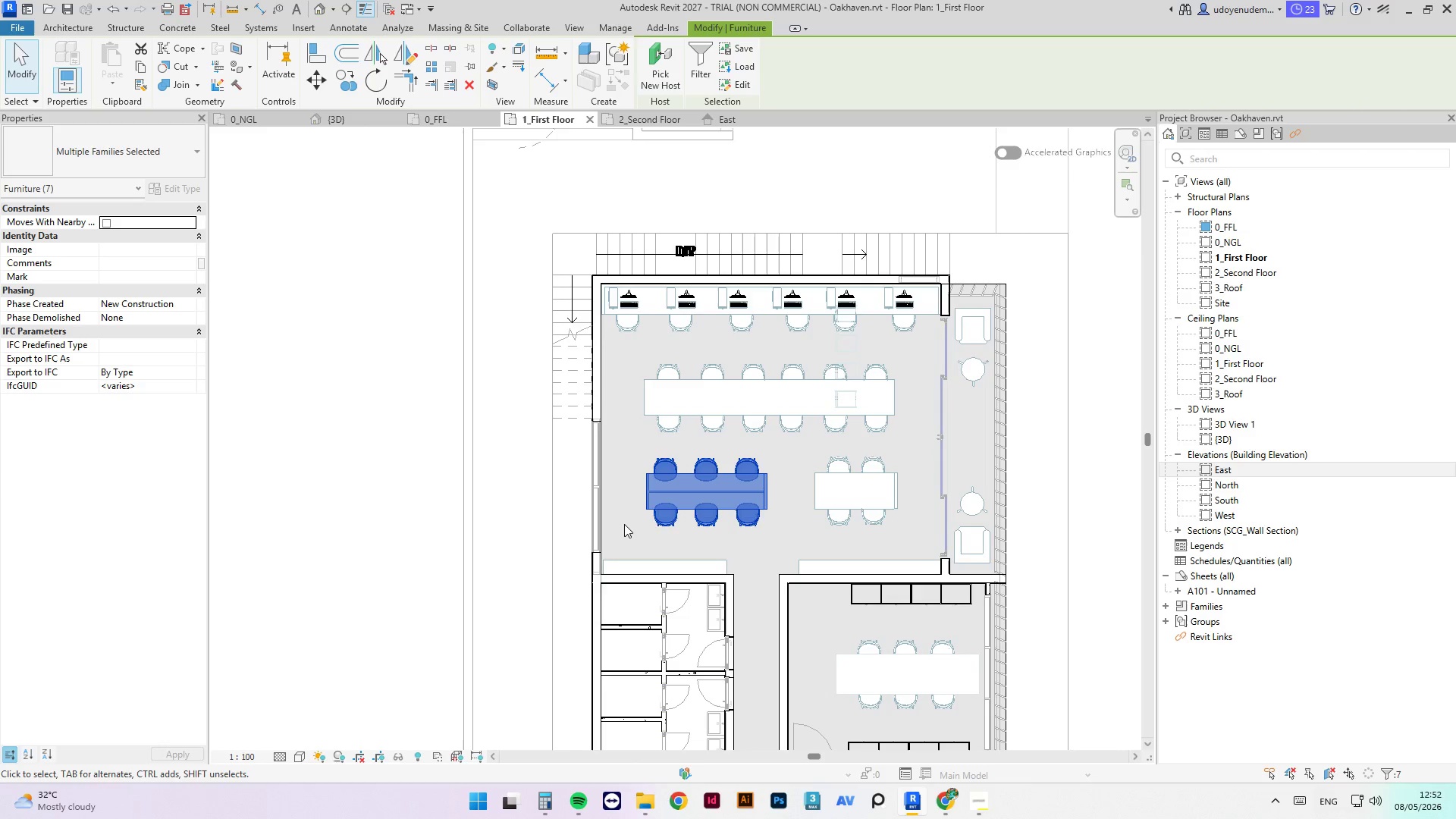 
key(ArrowLeft)
 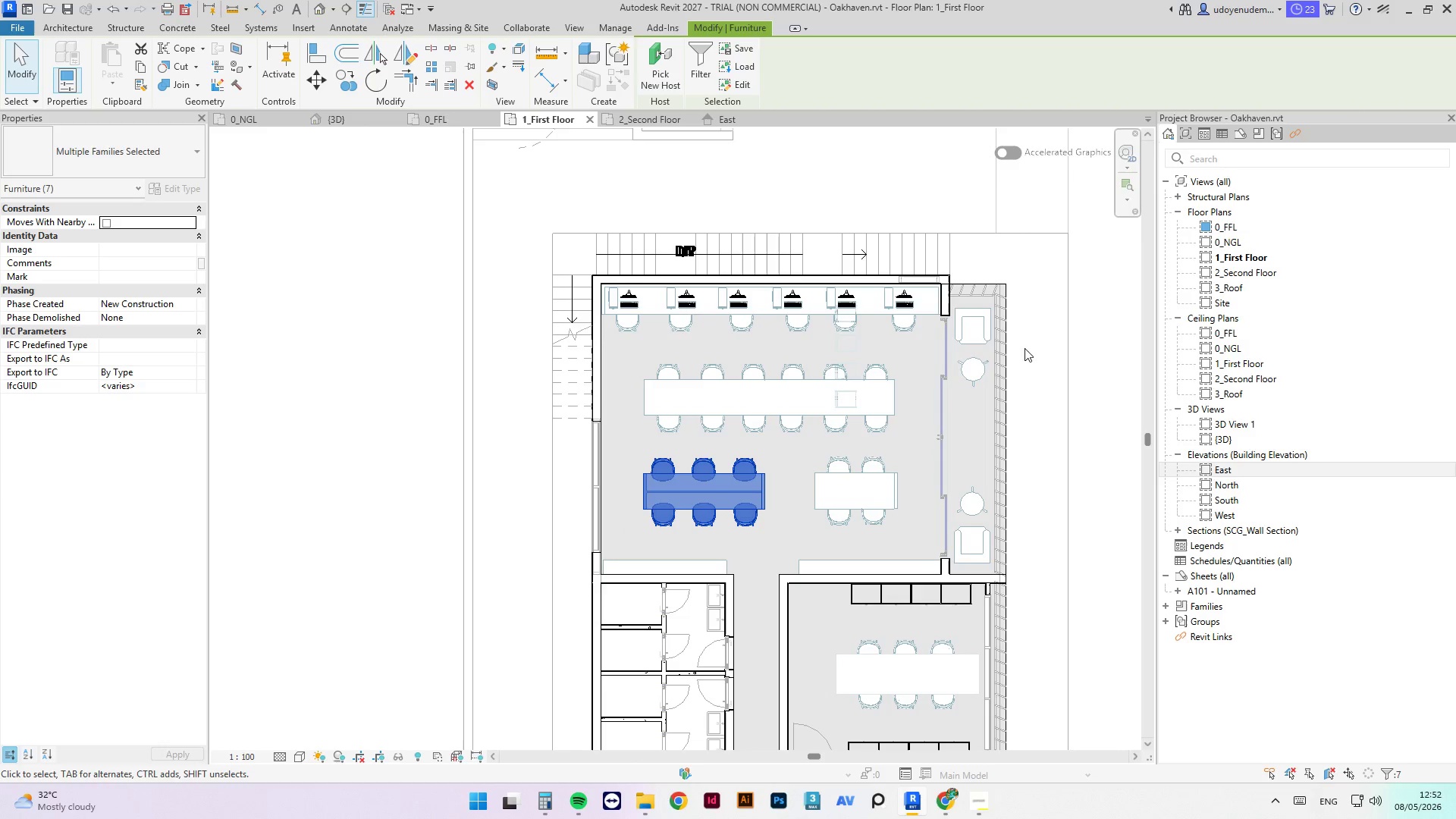 
left_click([1031, 253])
 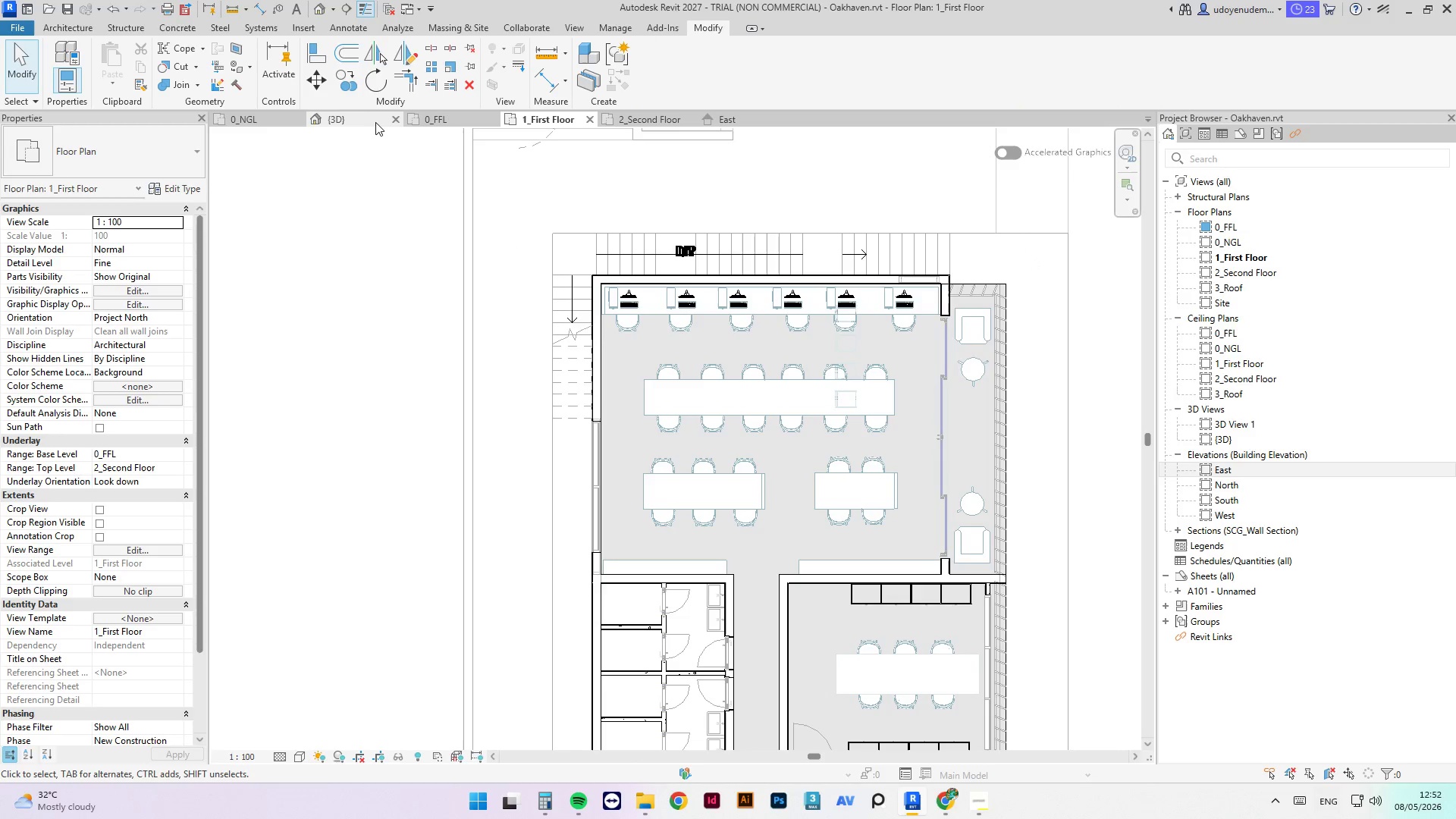 
left_click([329, 118])
 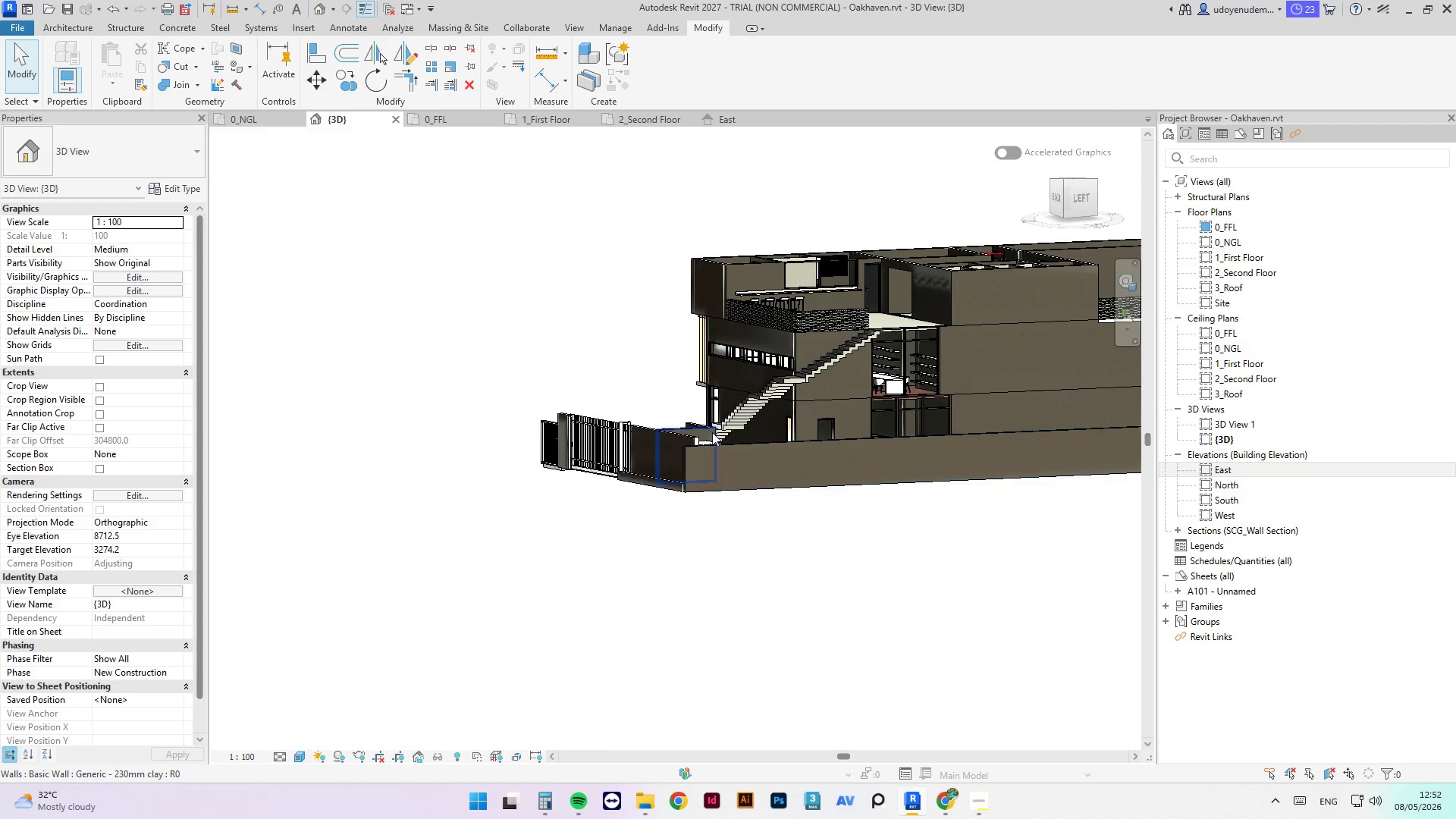 
hold_key(key=ShiftLeft, duration=4.53)
 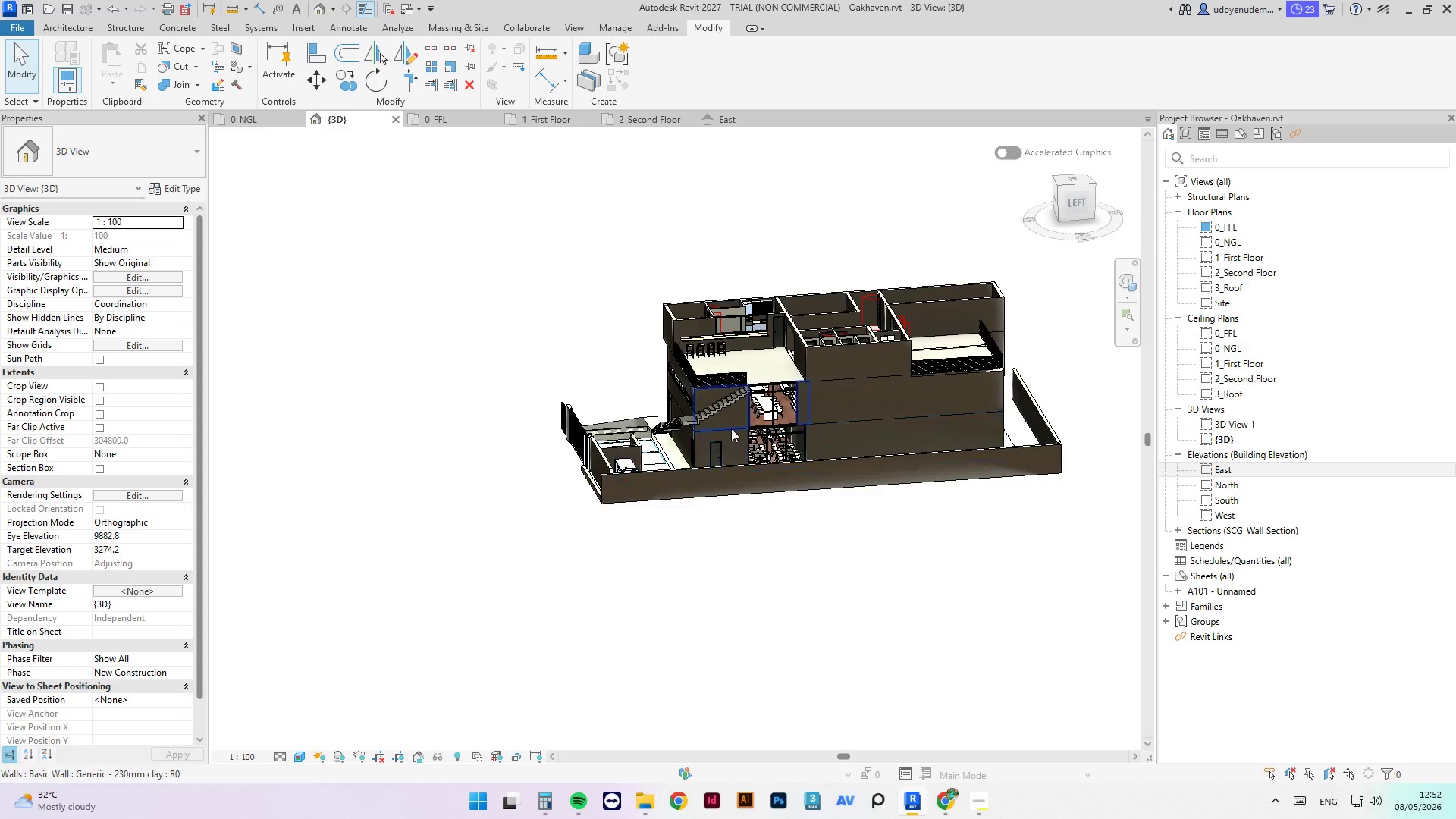 
scroll: coordinate [502, 494], scroll_direction: down, amount: 3.0
 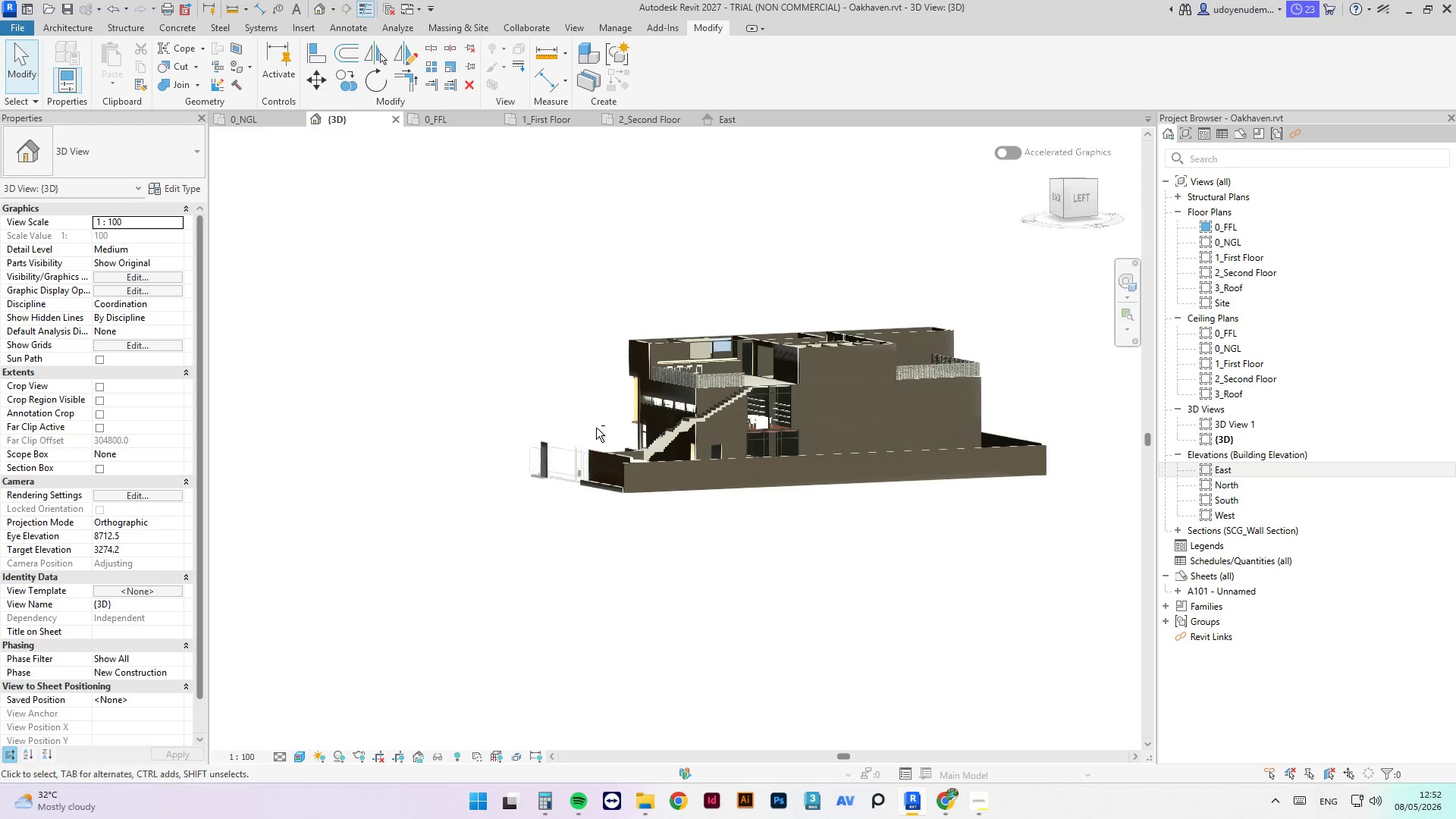 
scroll: coordinate [829, 355], scroll_direction: up, amount: 8.0
 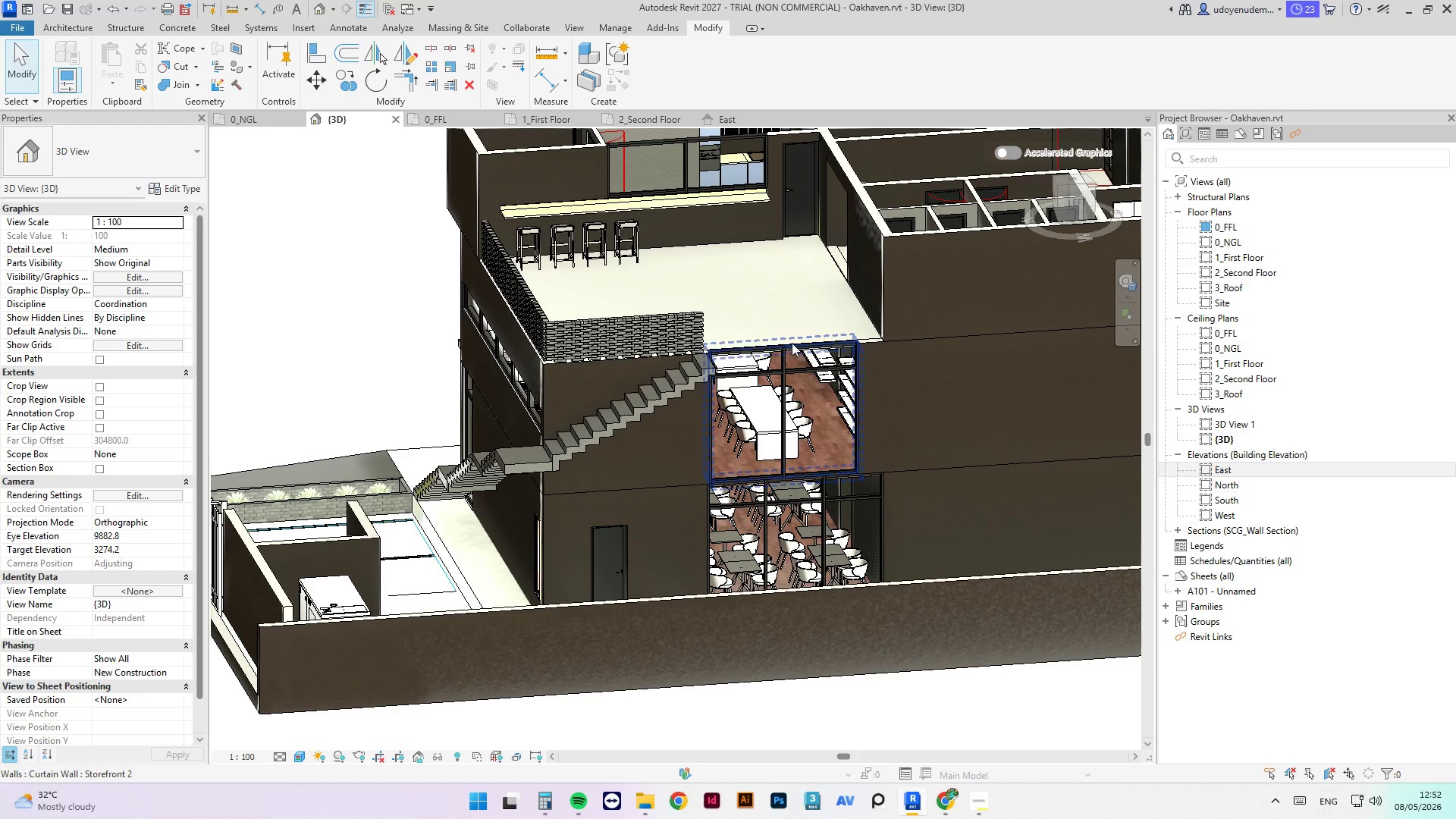 
left_click([792, 343])
 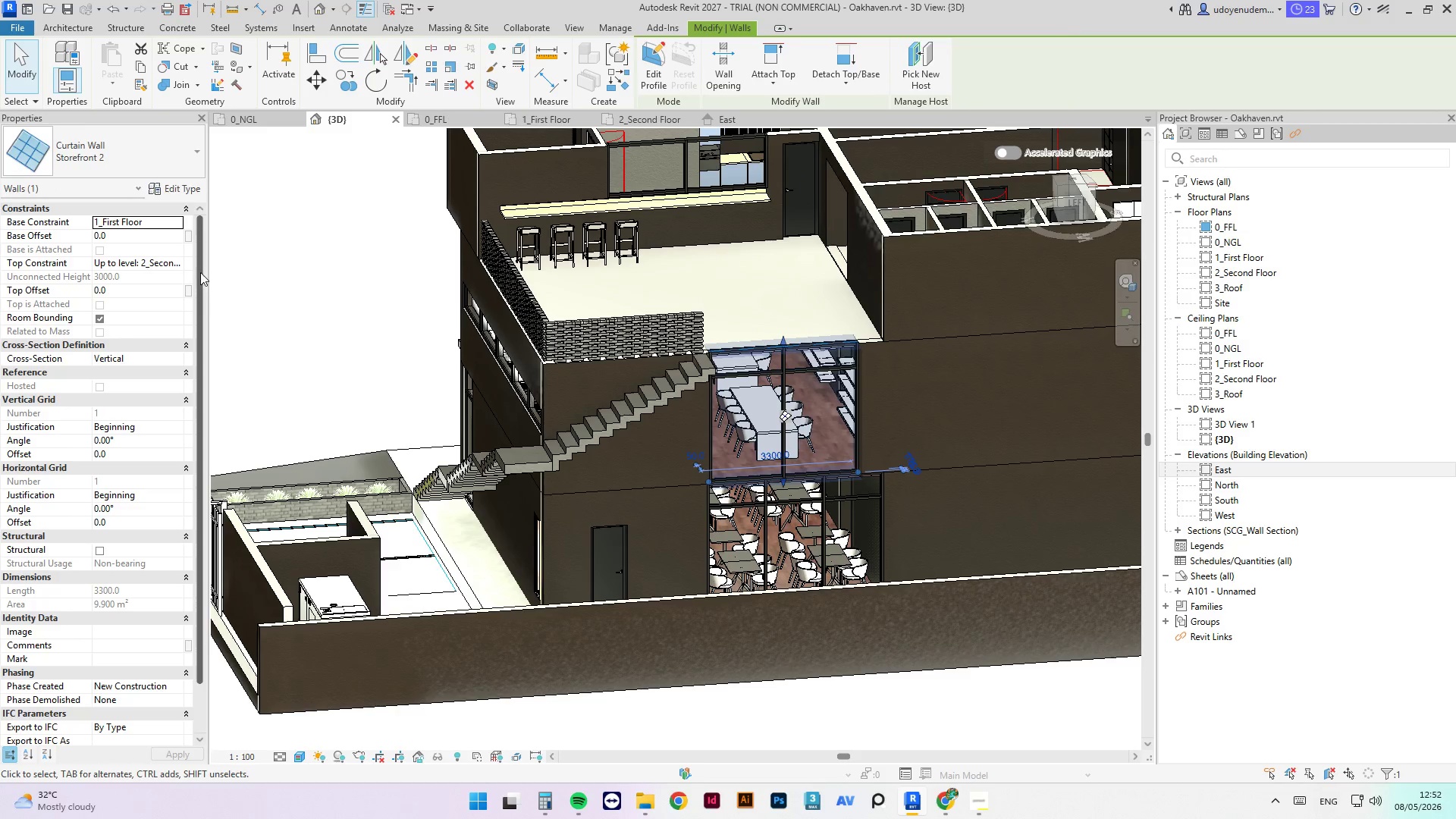 
left_click([177, 262])
 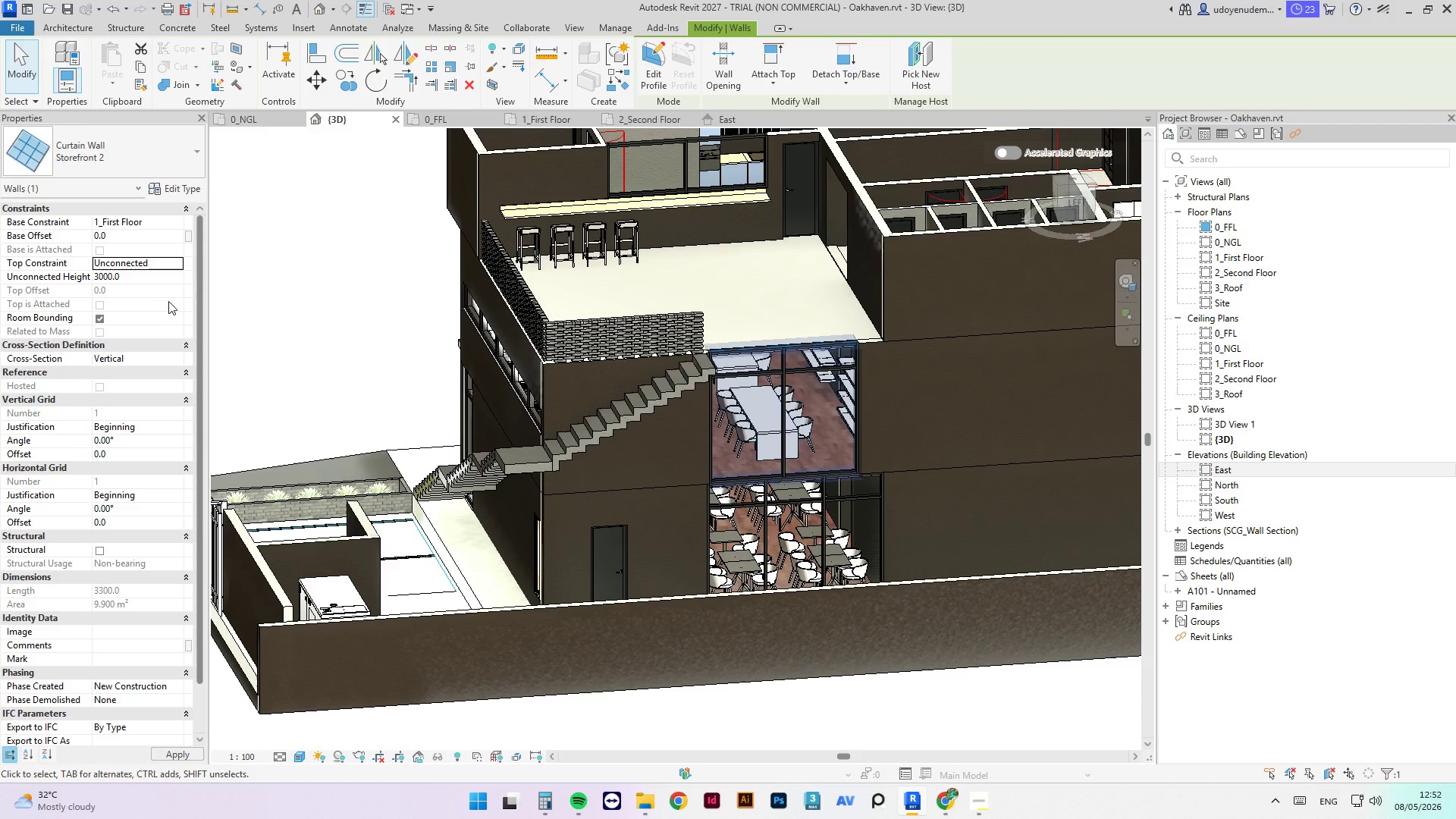 
left_click([165, 277])
 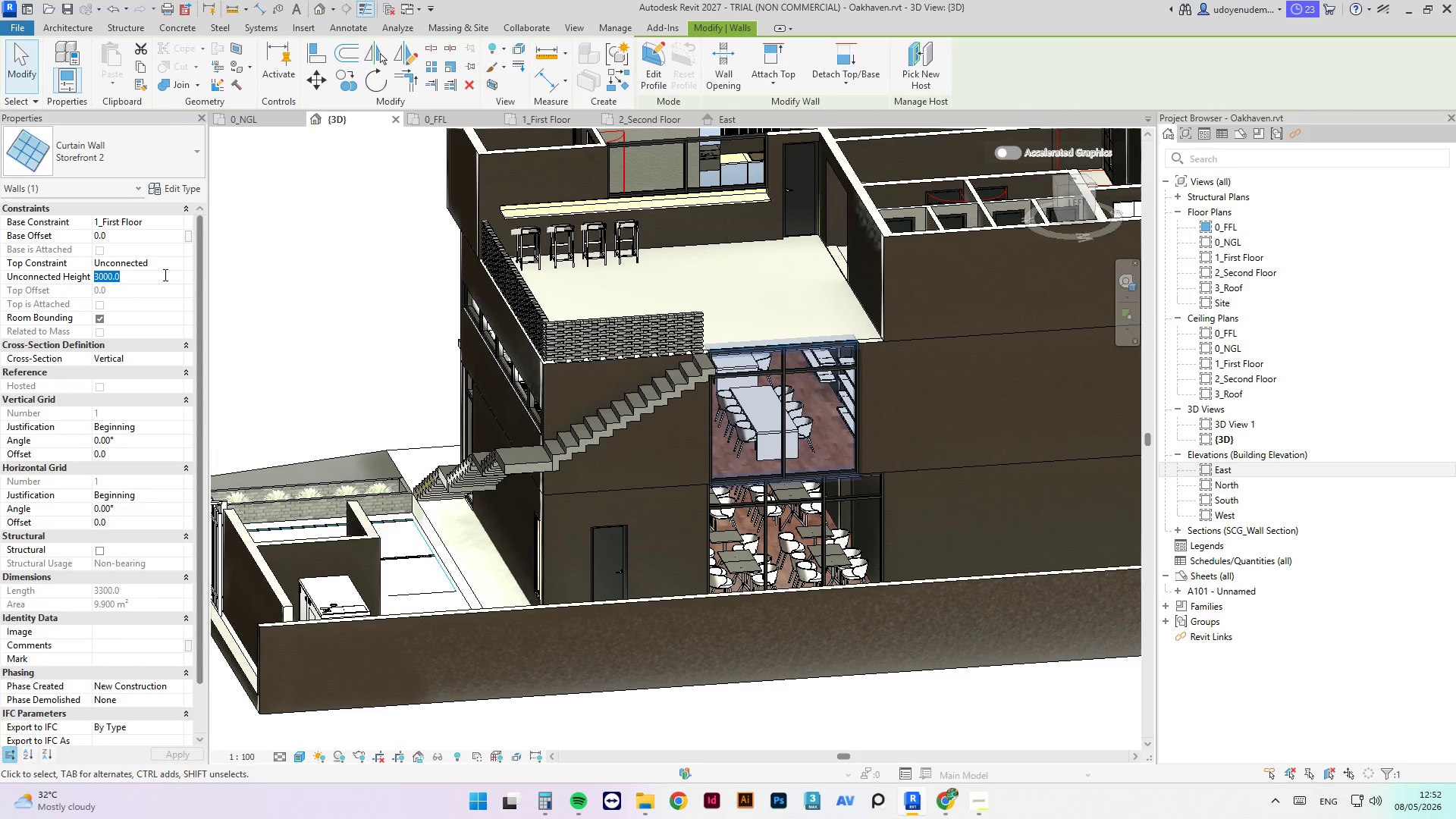 
key(Numpad2)
 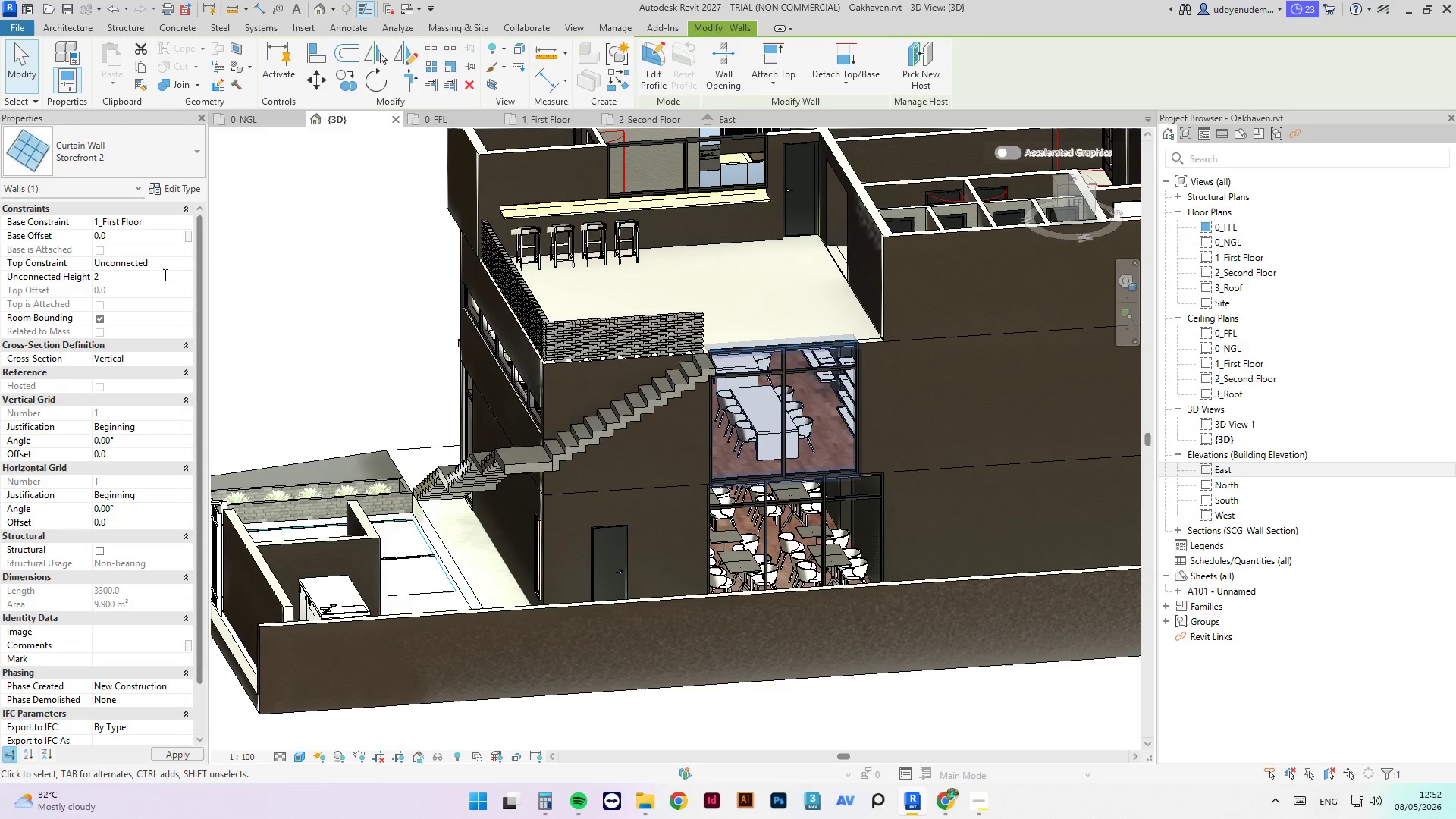 
key(Numpad4)
 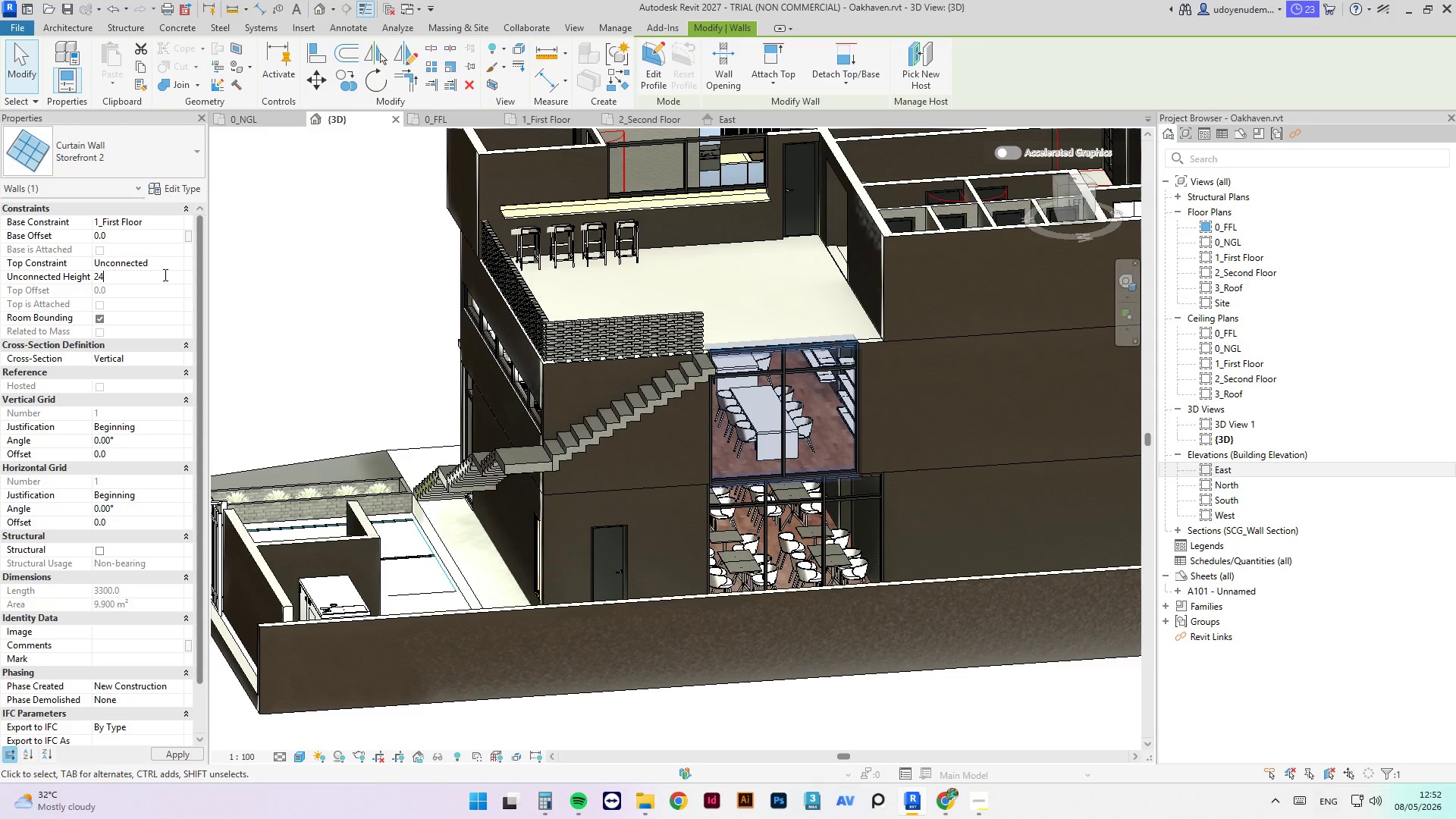 
key(Numpad0)
 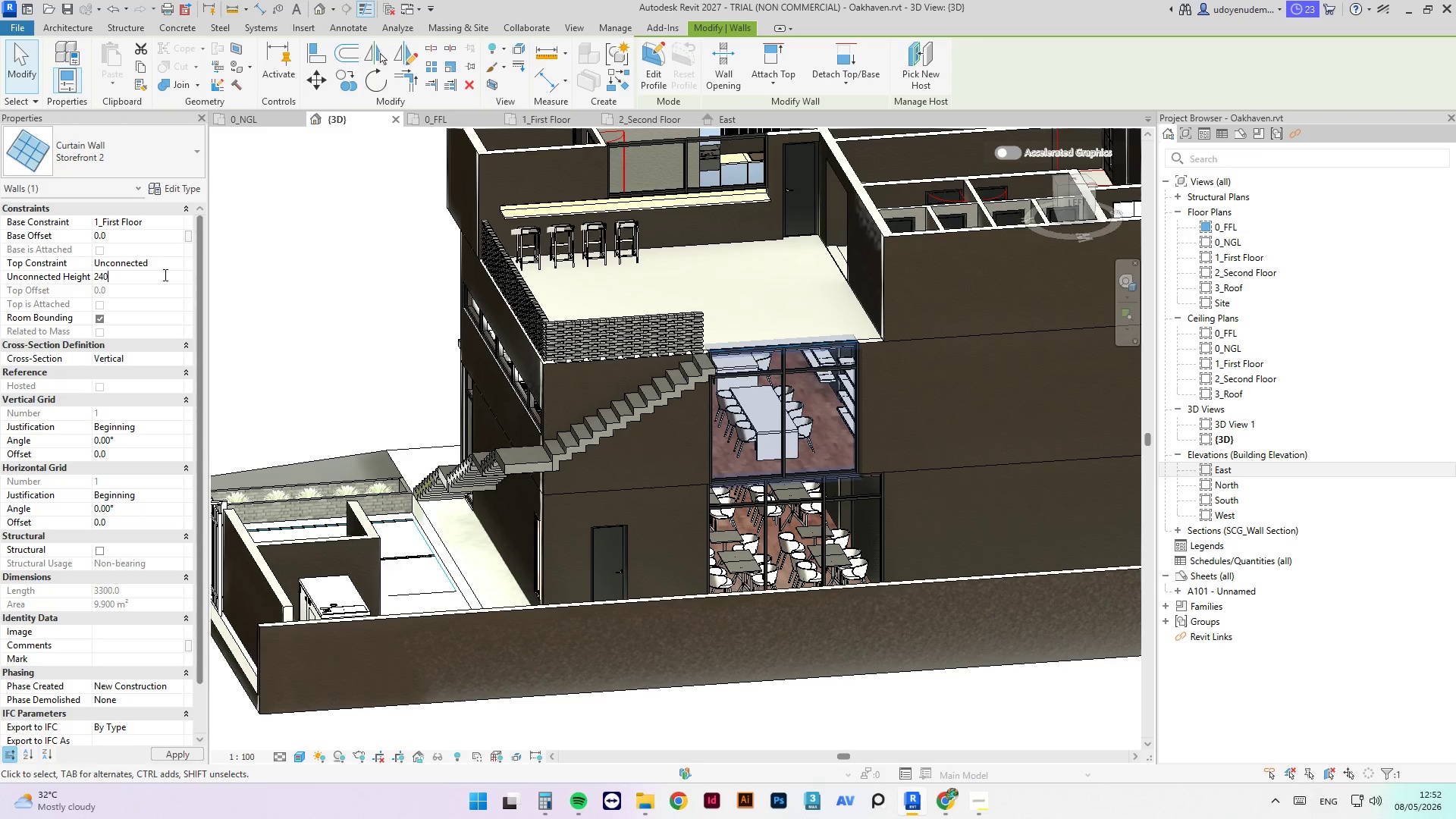 
key(Numpad0)
 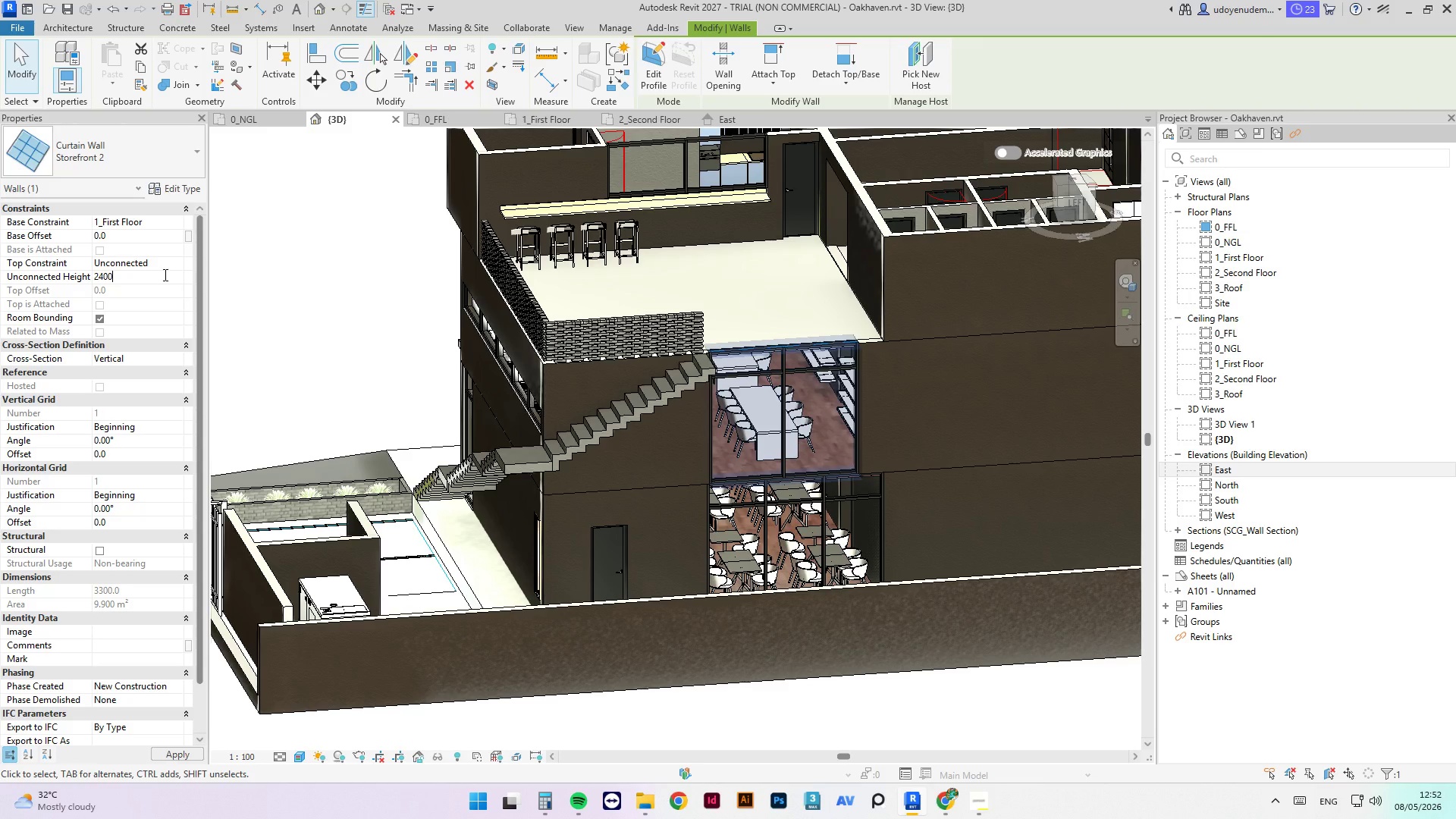 
key(NumpadEnter)
 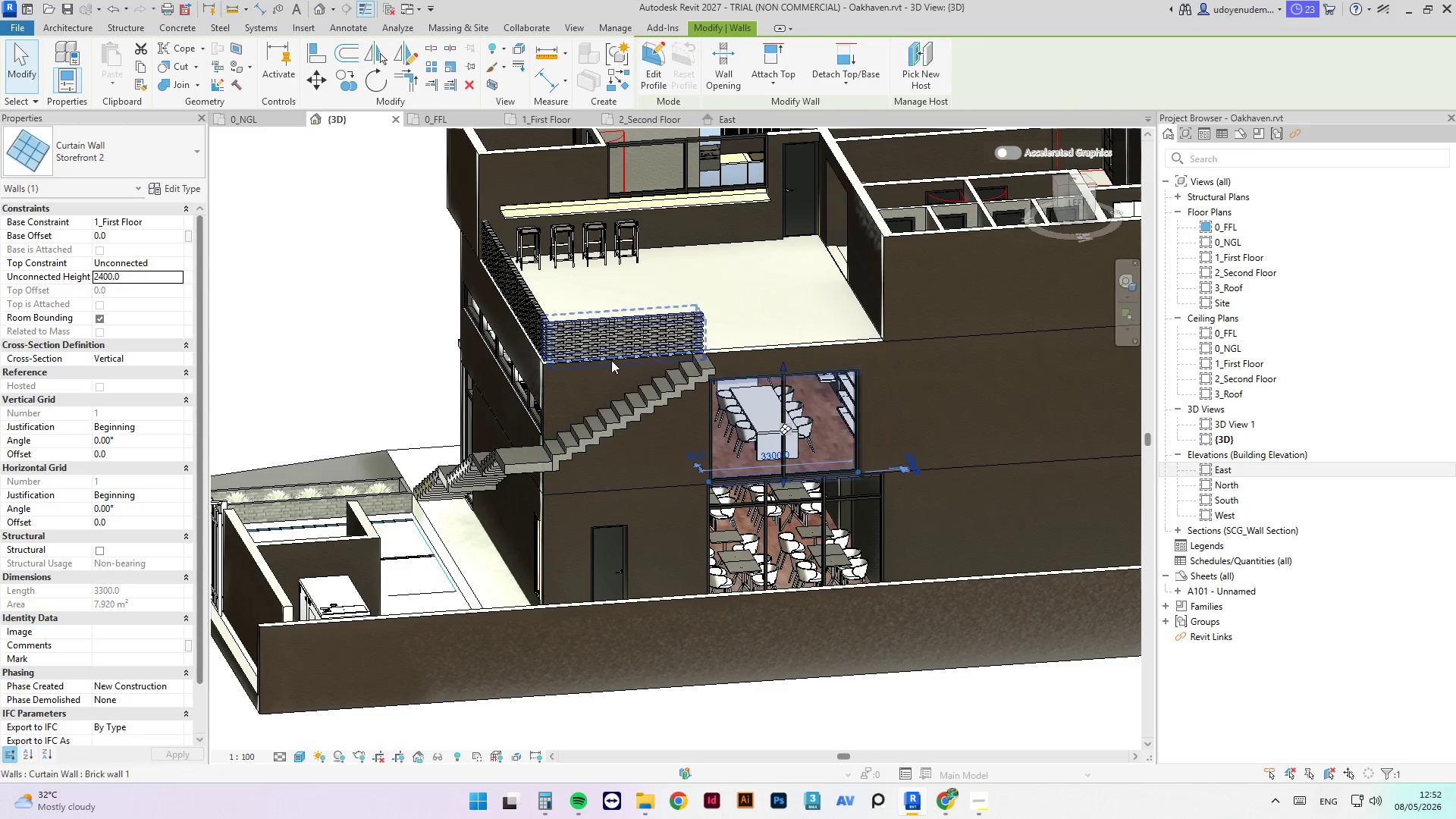 
hold_key(key=ShiftLeft, duration=7.09)
 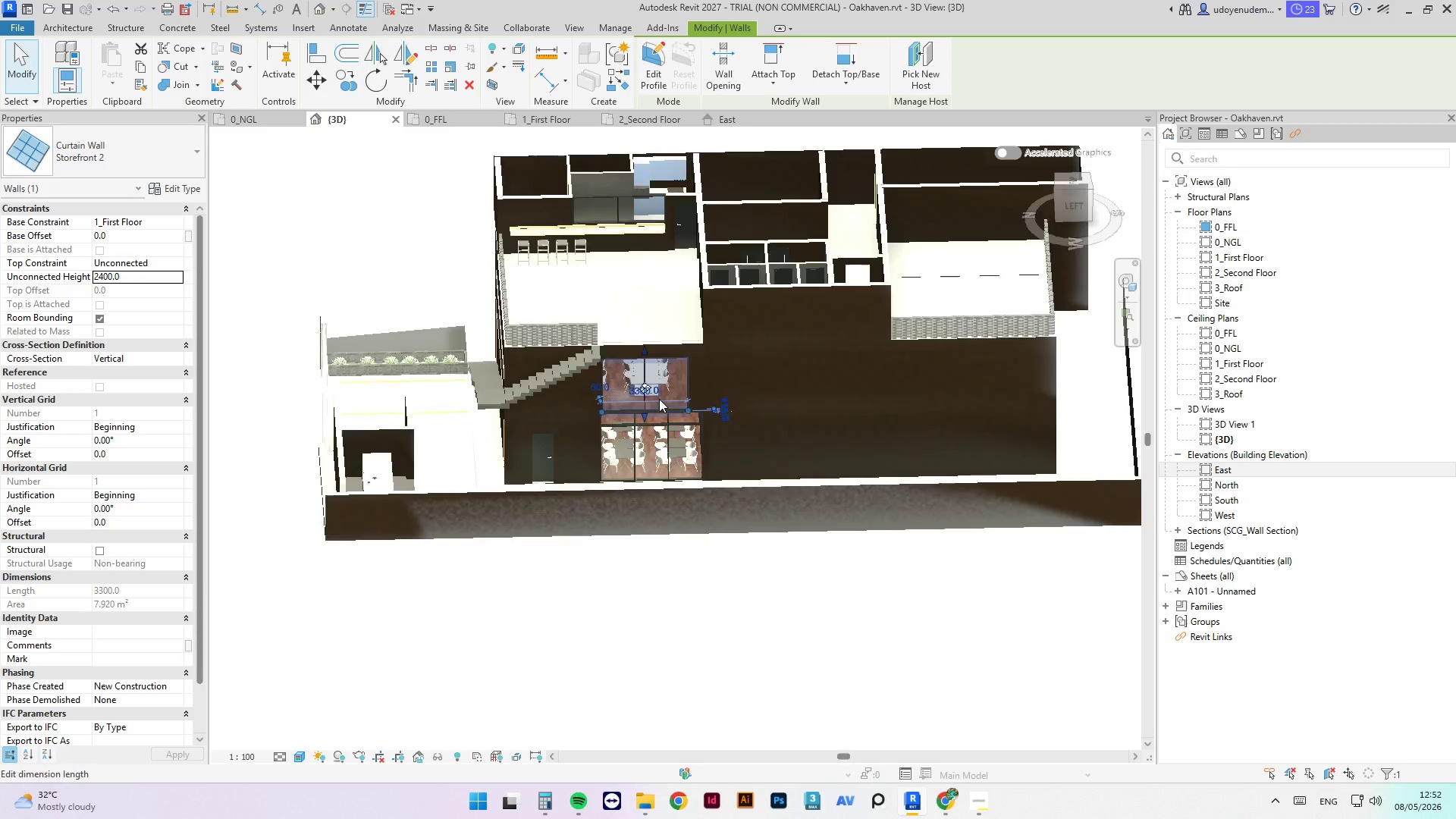 
scroll: coordinate [599, 415], scroll_direction: down, amount: 5.0
 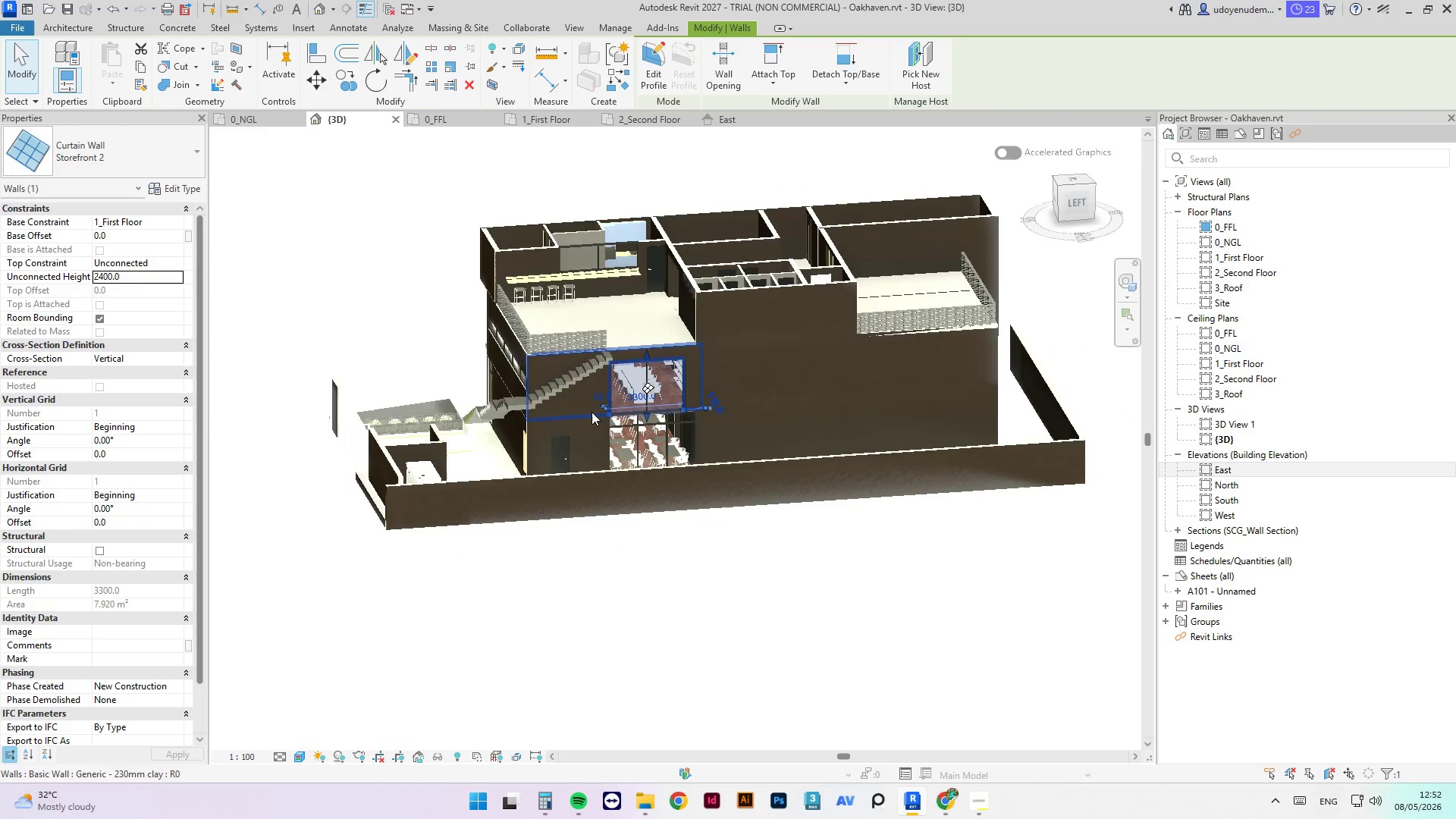 
scroll: coordinate [699, 380], scroll_direction: up, amount: 7.0
 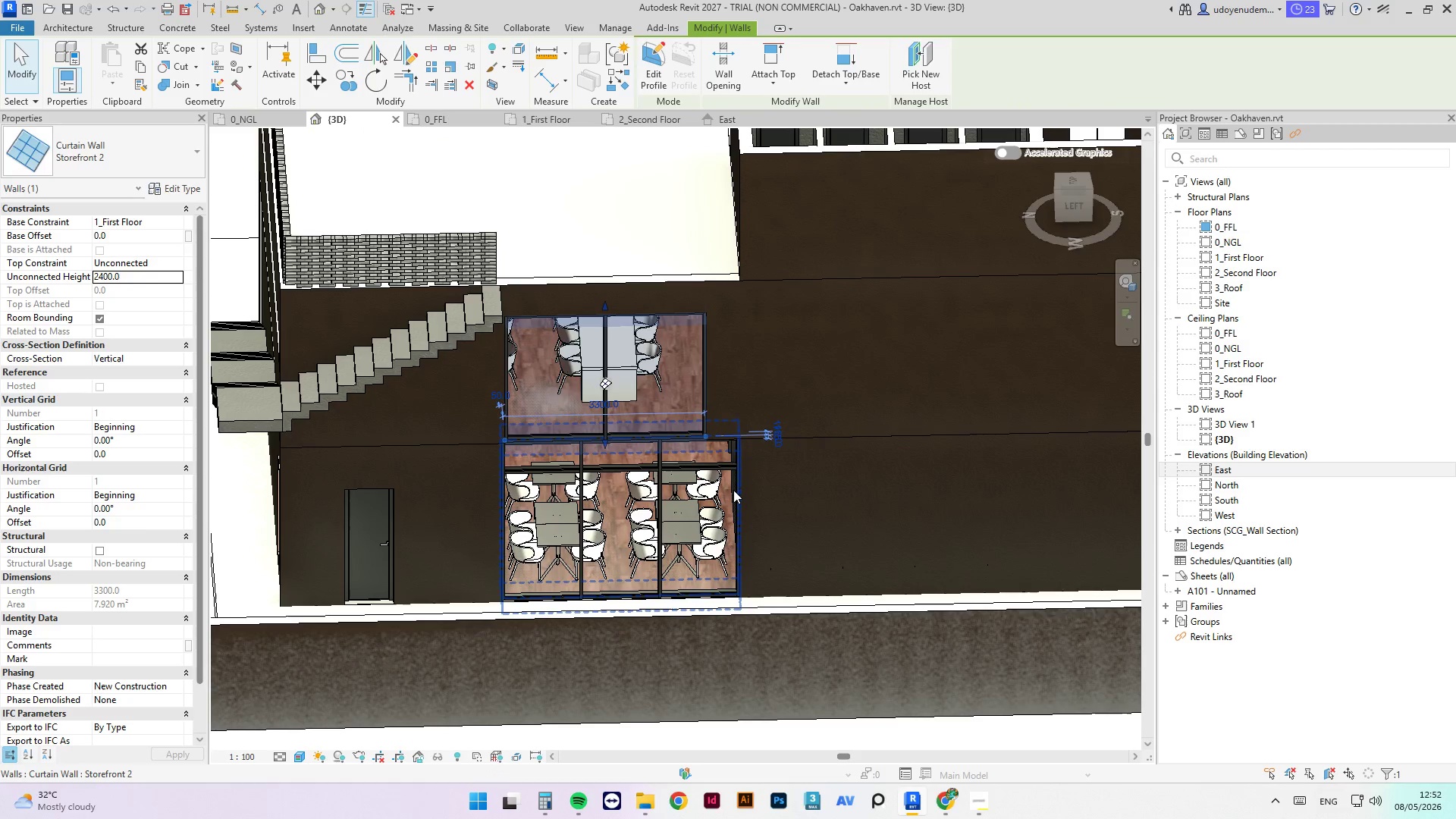 
left_click([731, 479])
 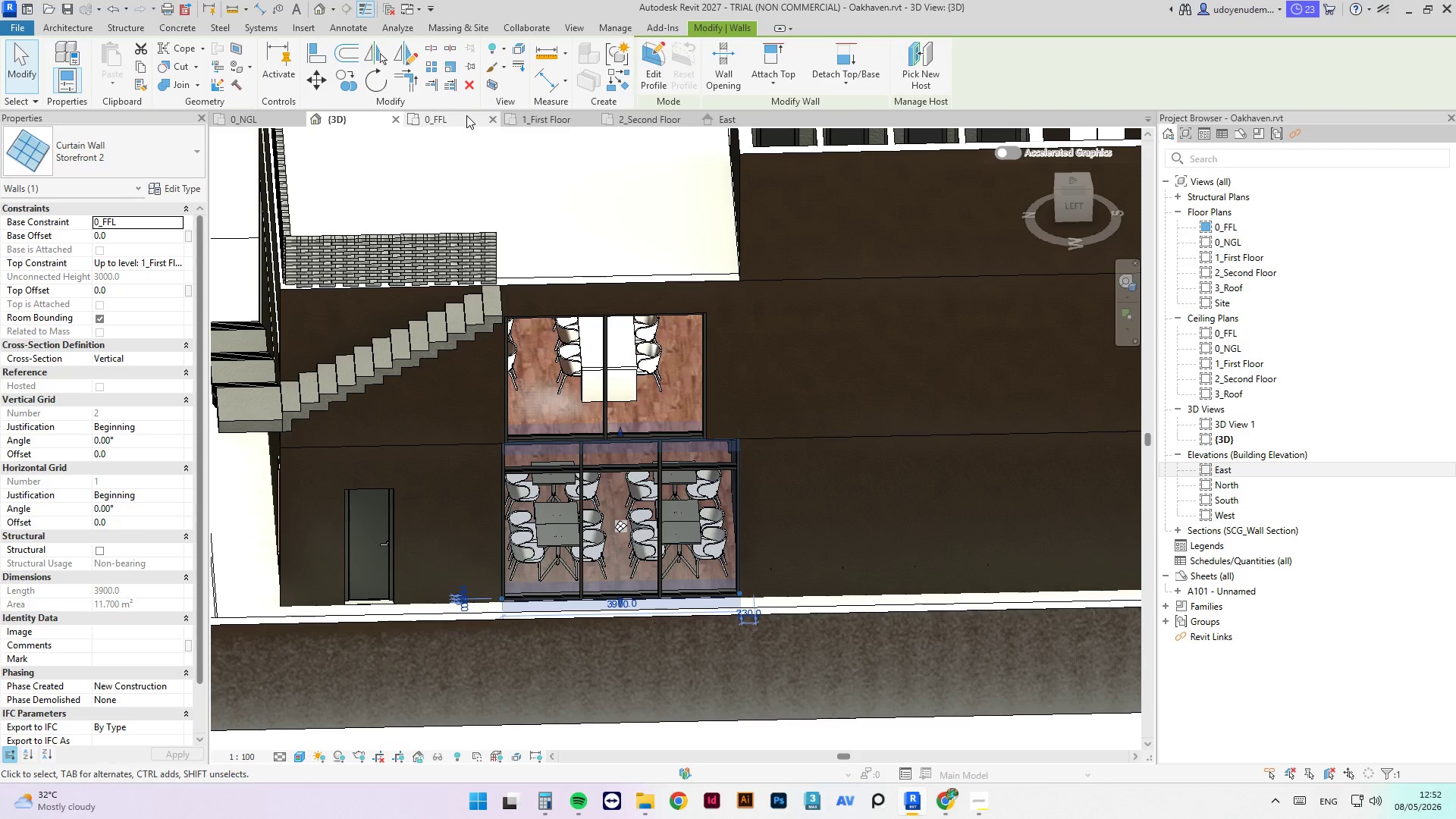 
type(al)
 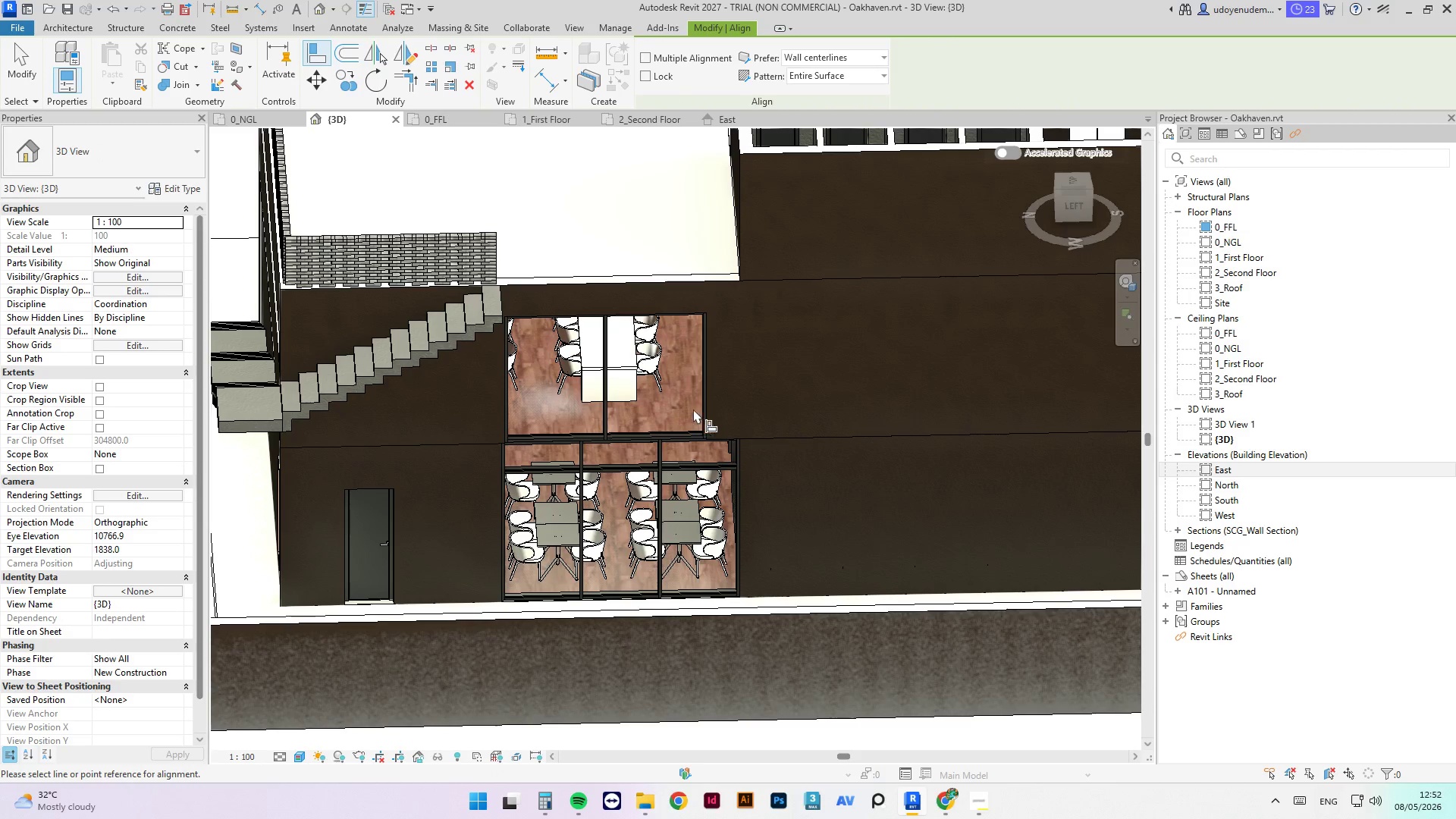 
scroll: coordinate [699, 430], scroll_direction: up, amount: 16.0
 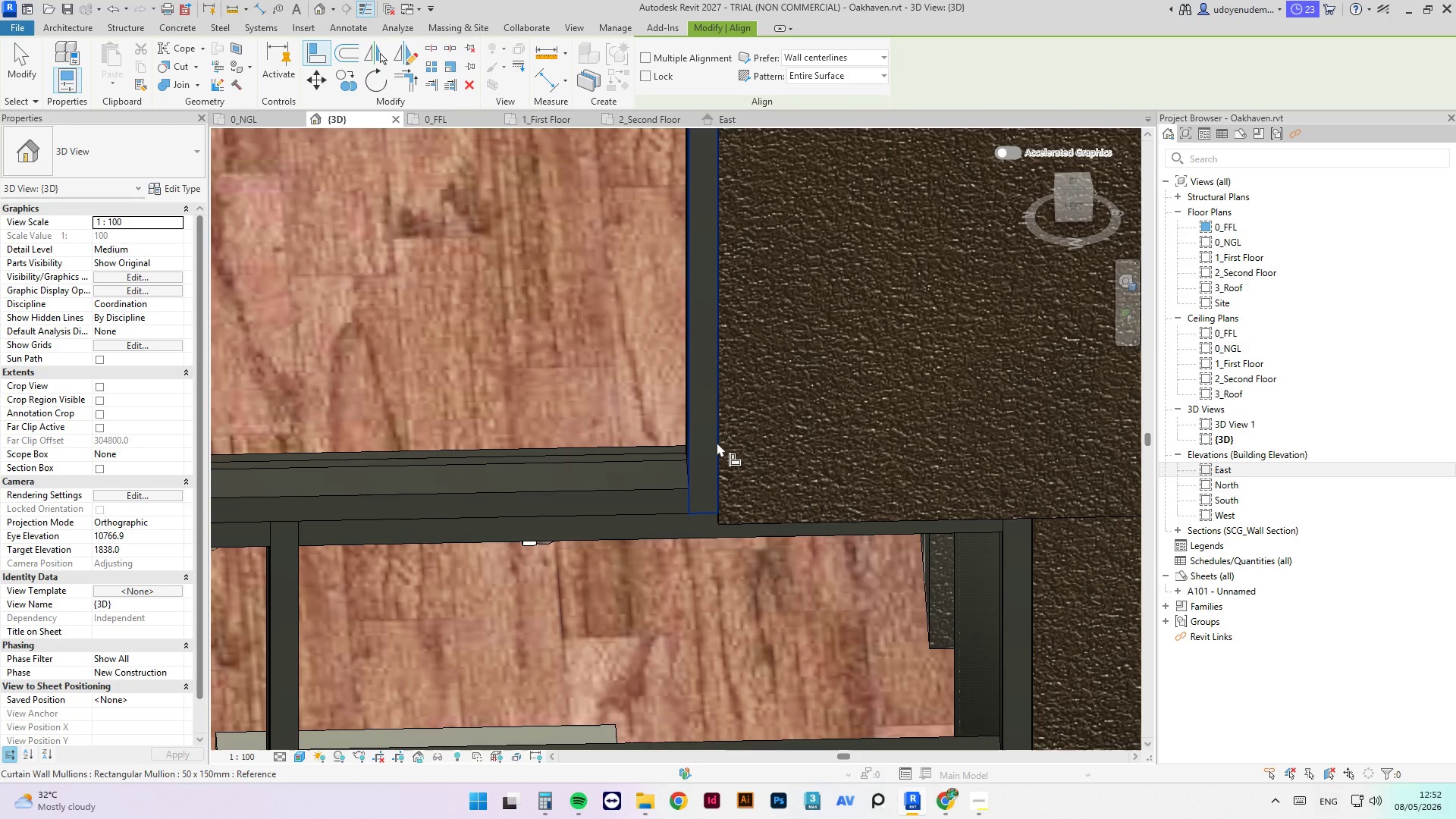 
key(Tab)
 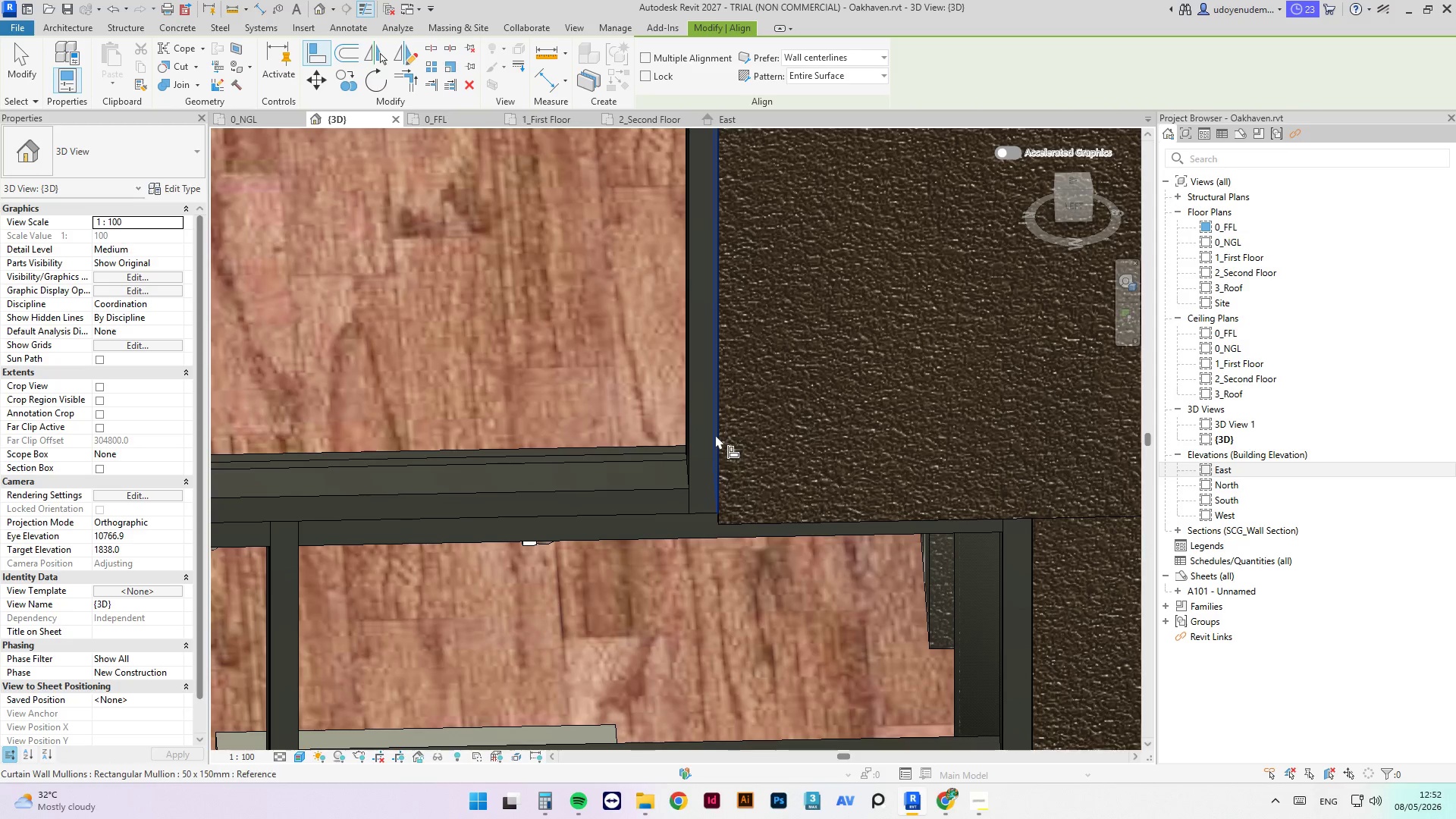 
hold_key(key=AltLeft, duration=0.42)
scroll: coordinate [673, 370], scroll_direction: down, amount: 10.0
 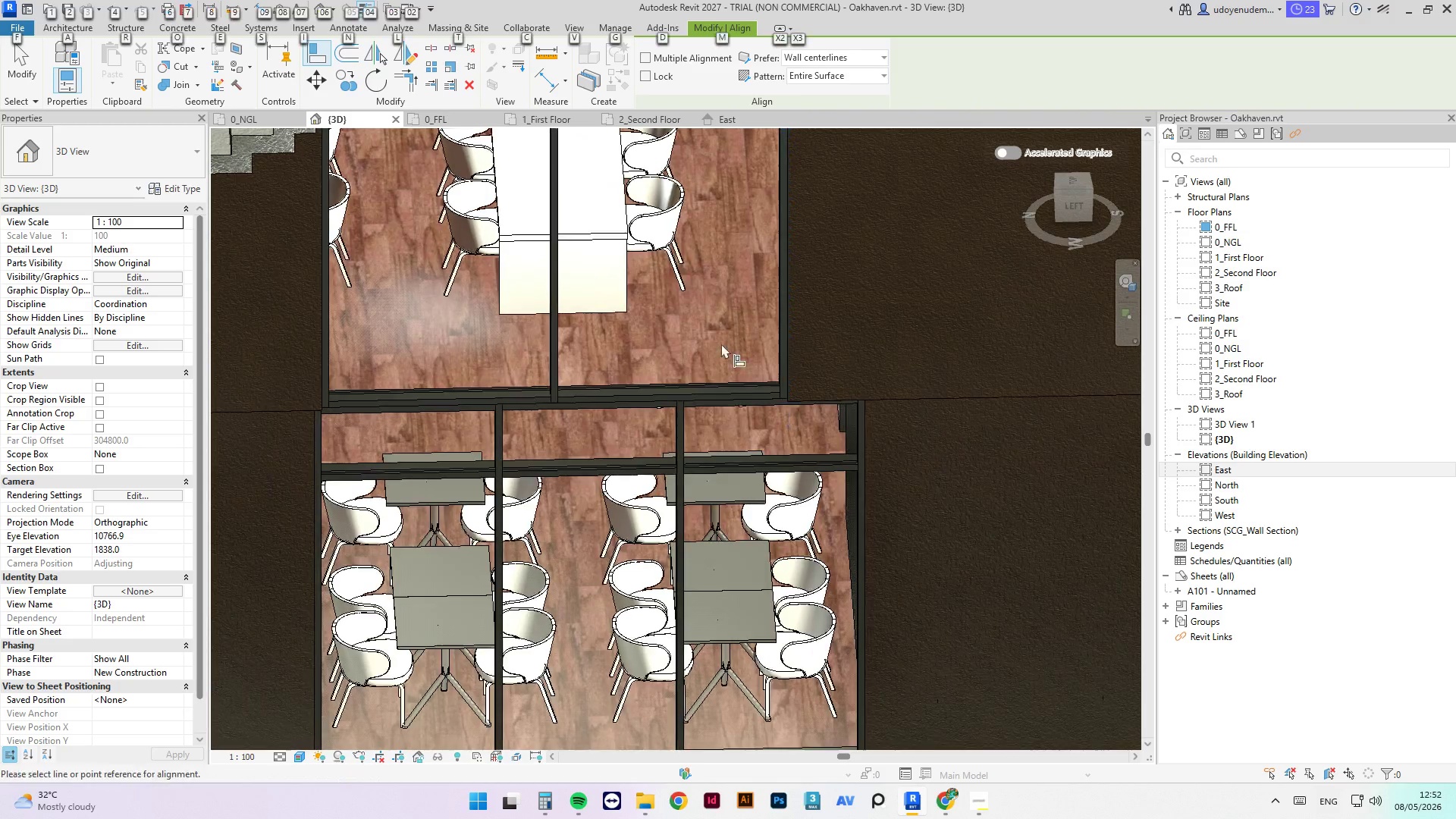 
hold_key(key=ShiftLeft, duration=0.61)
 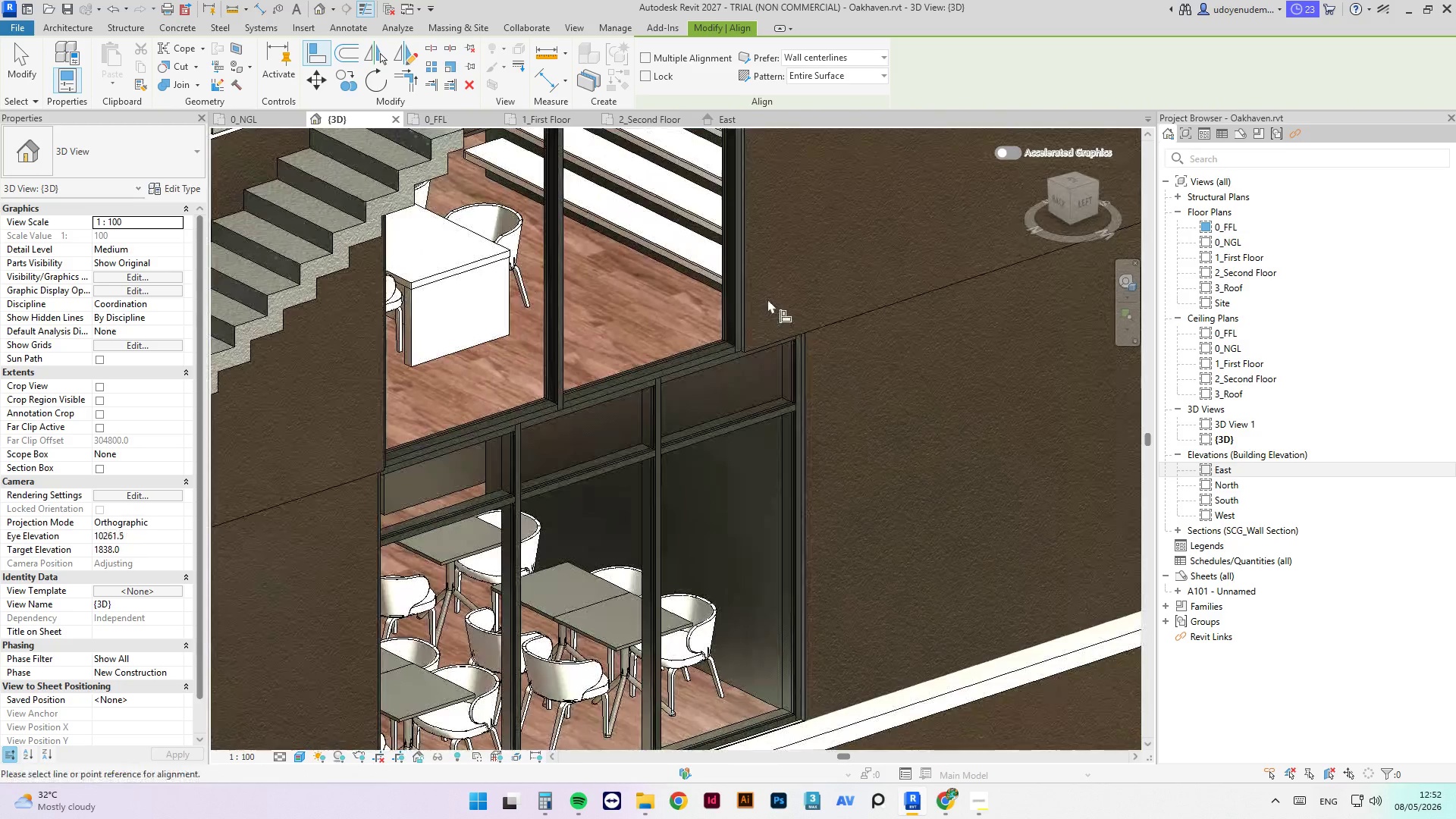 
scroll: coordinate [745, 348], scroll_direction: up, amount: 8.0
 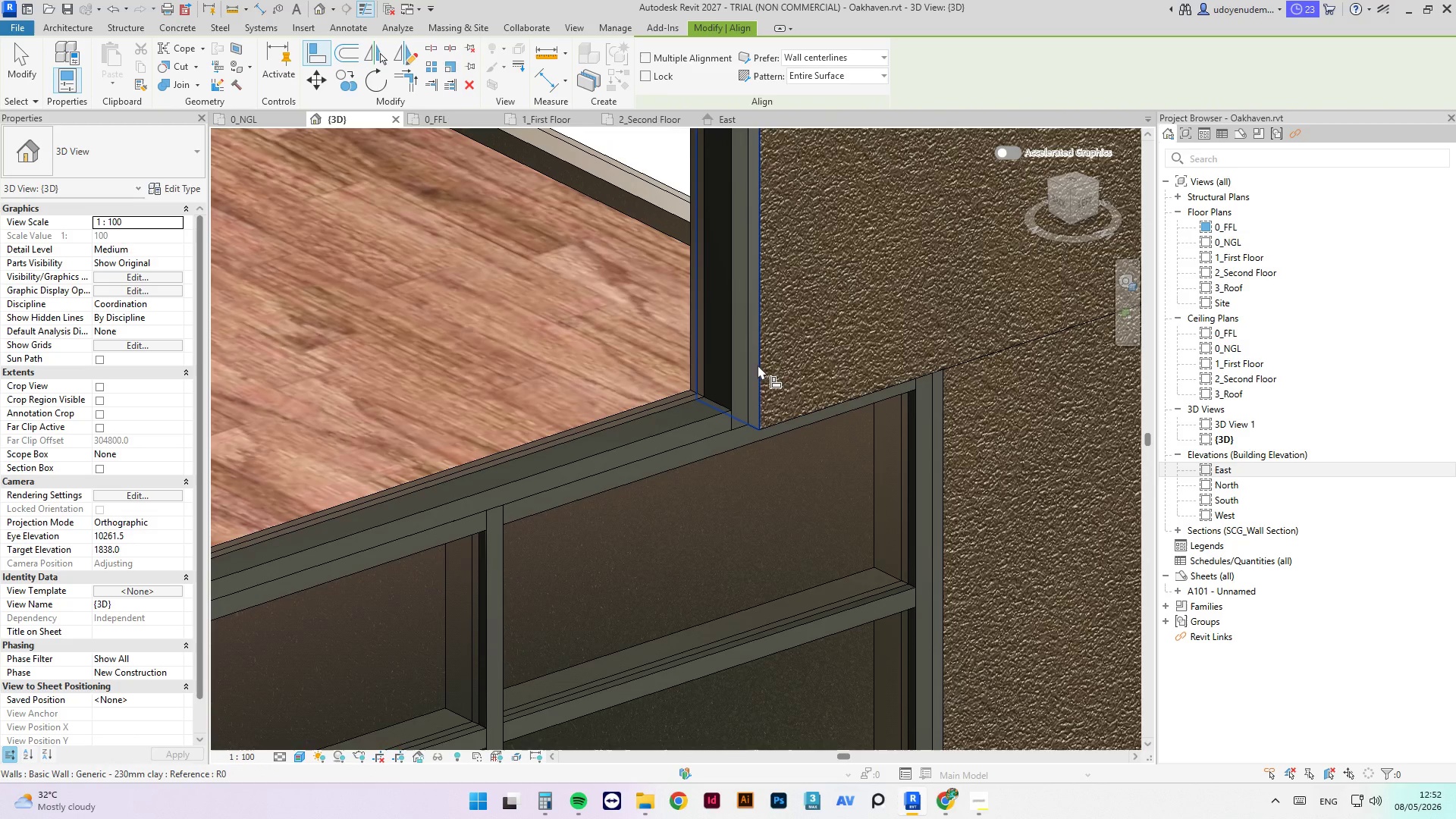 
left_click([758, 365])
 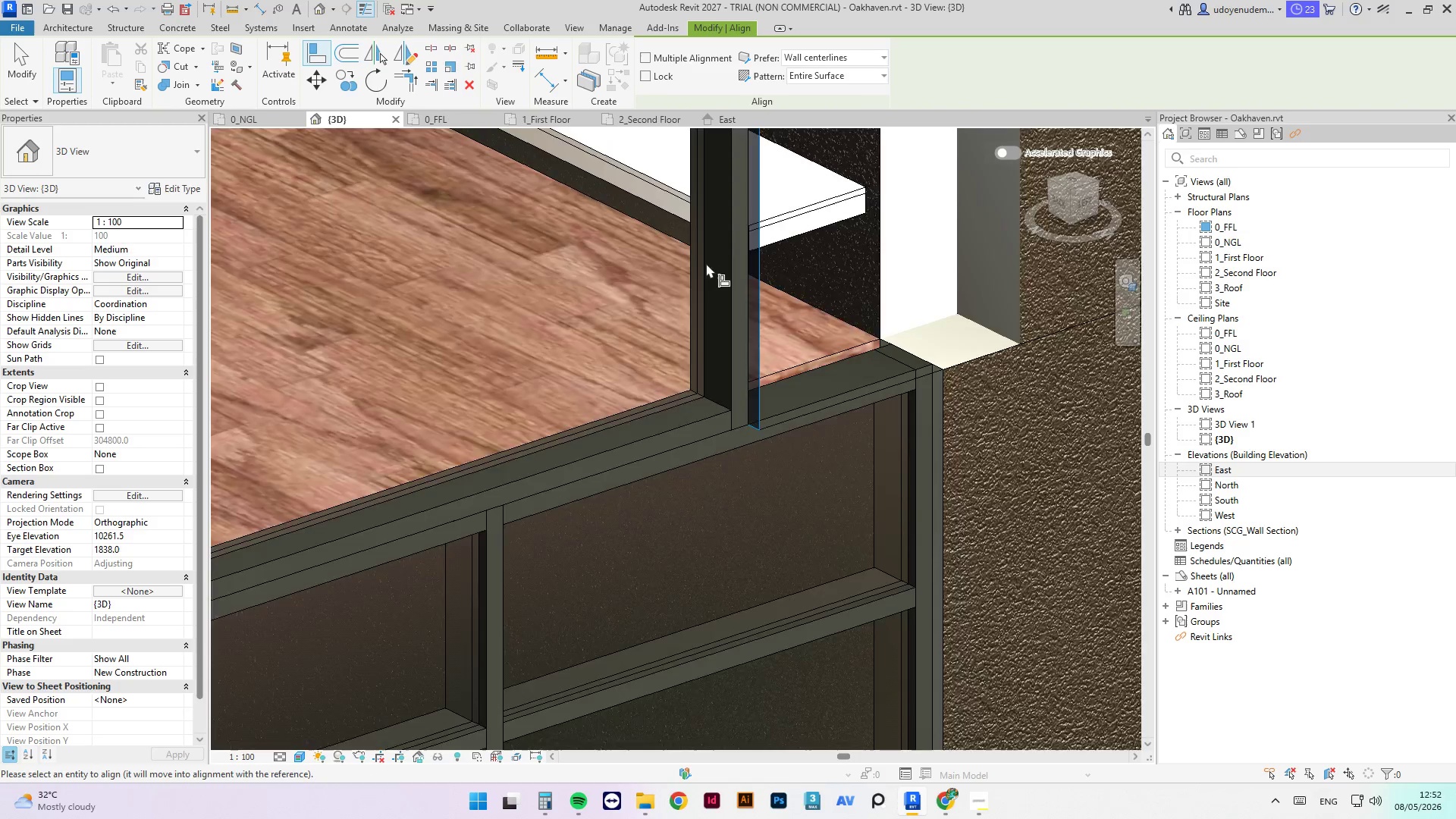 
scroll: coordinate [877, 416], scroll_direction: up, amount: 1.0
 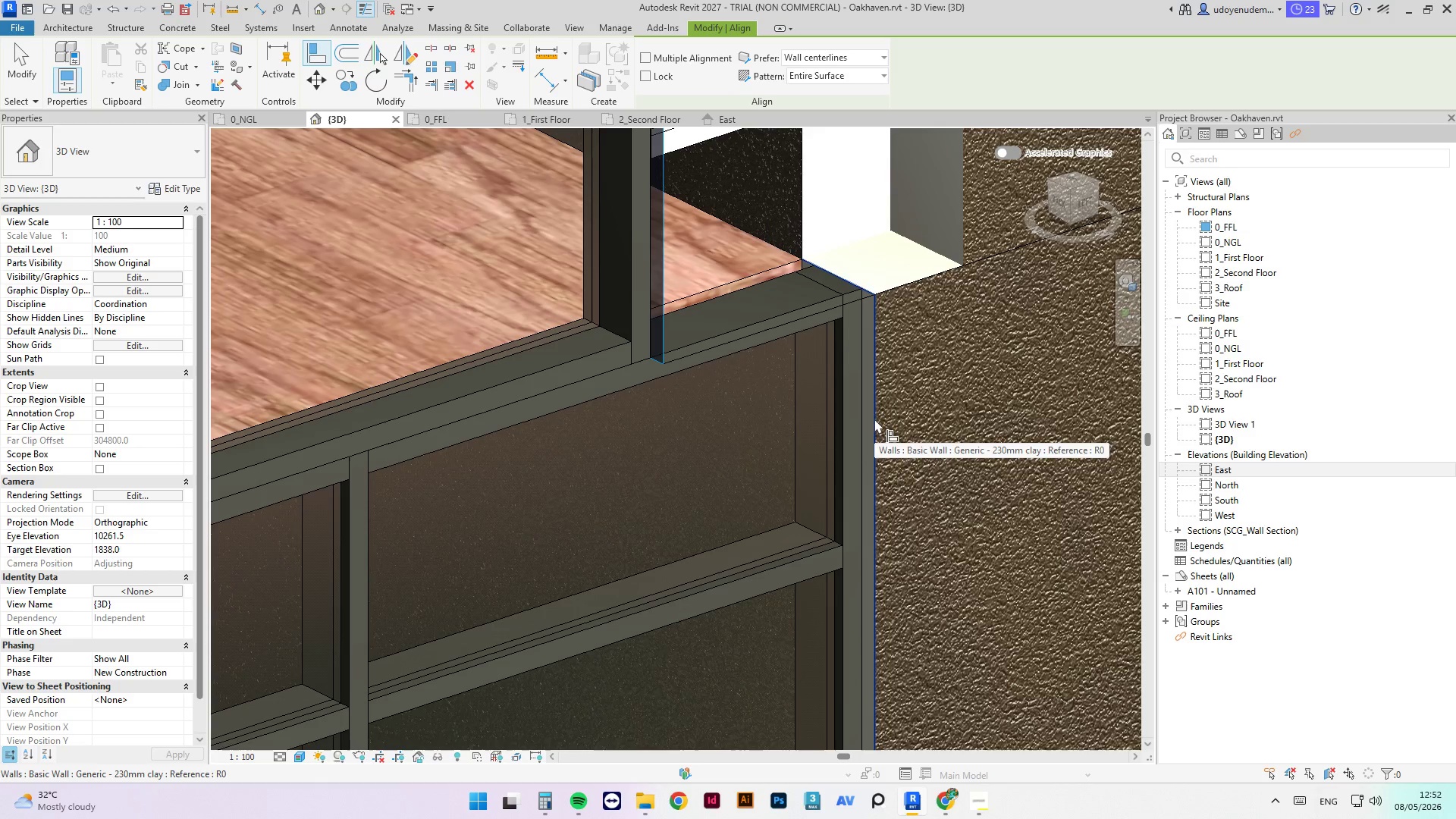 
key(Tab)
 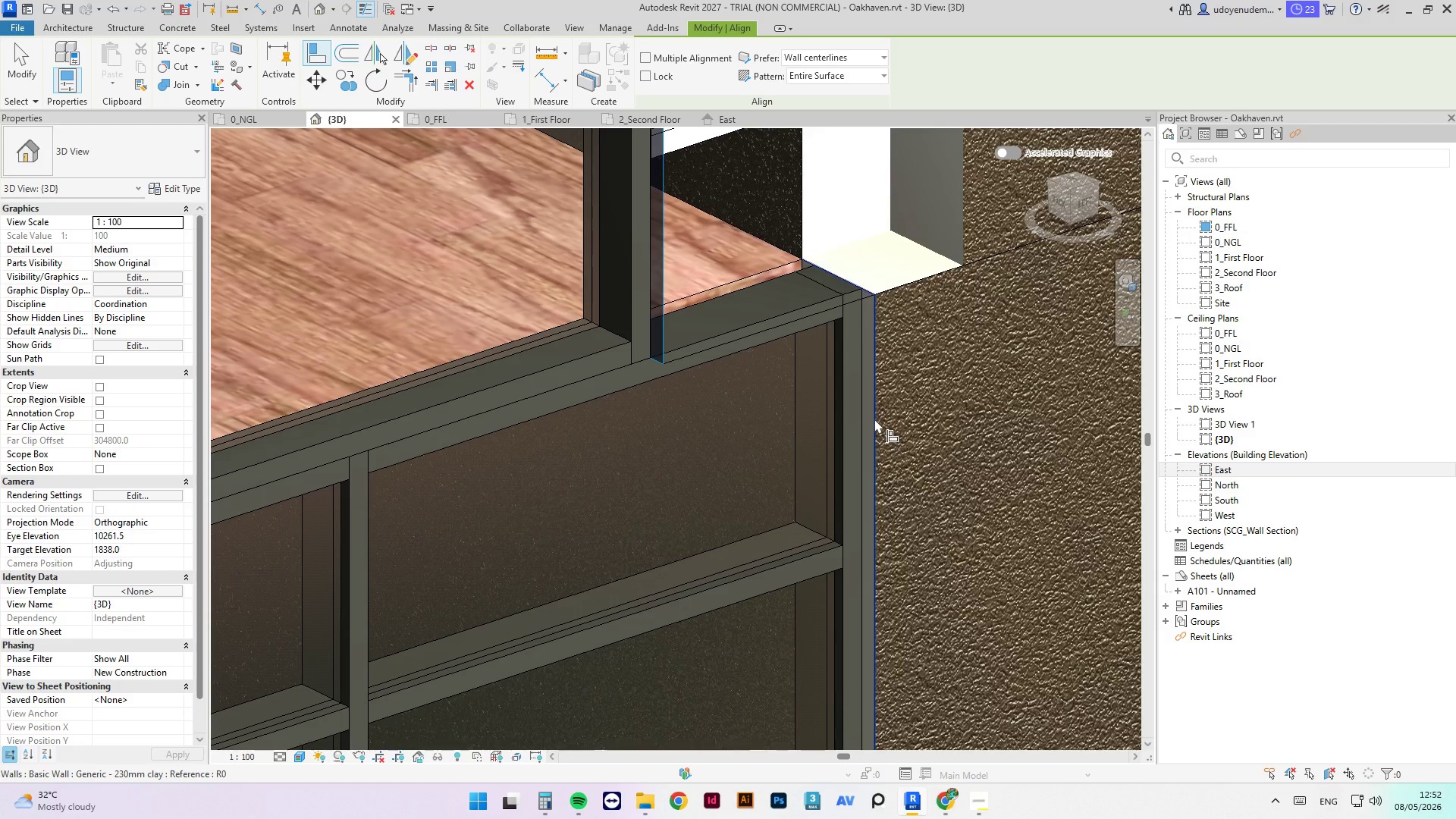 
key(Tab)
 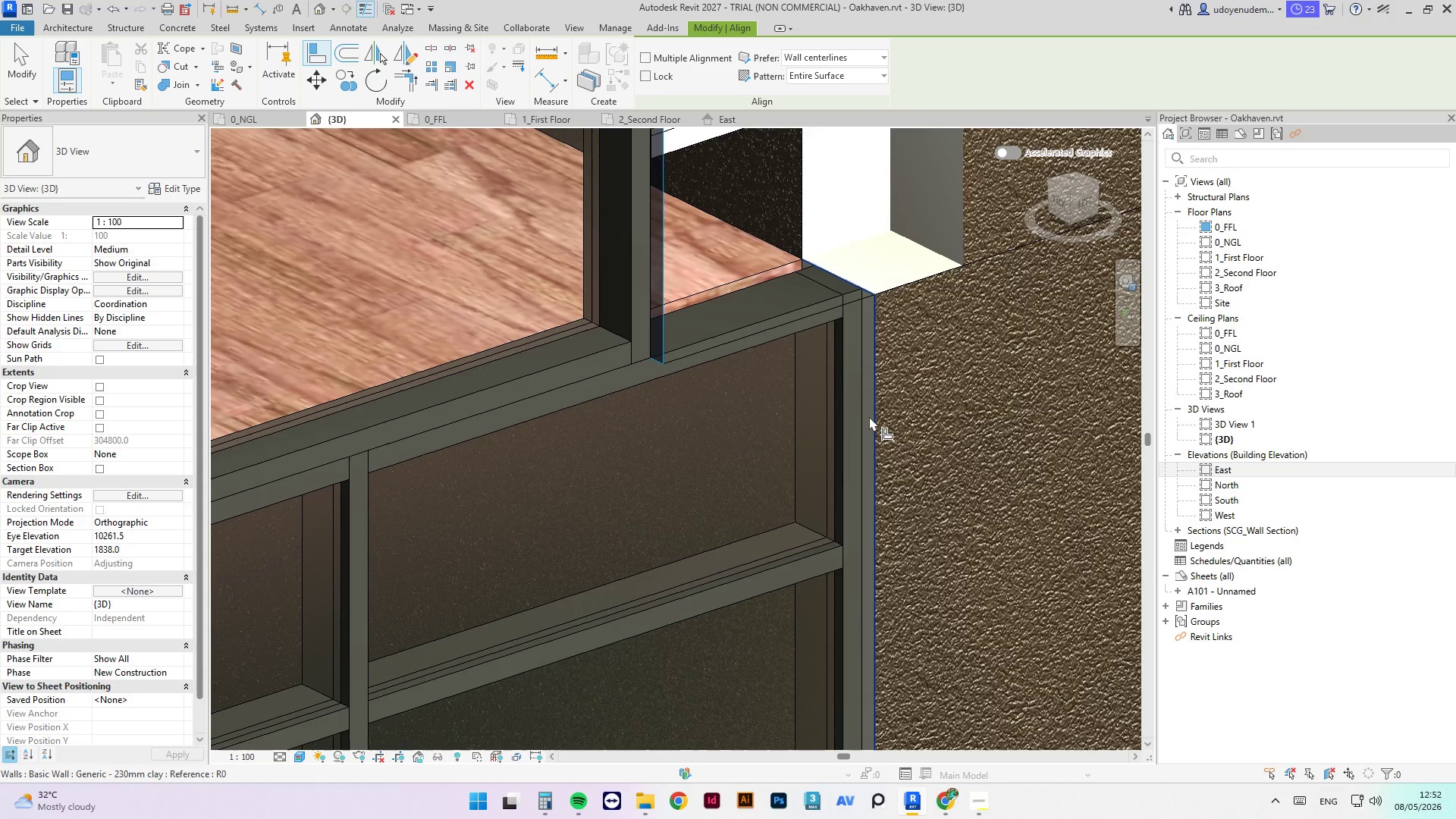 
left_click([869, 416])
 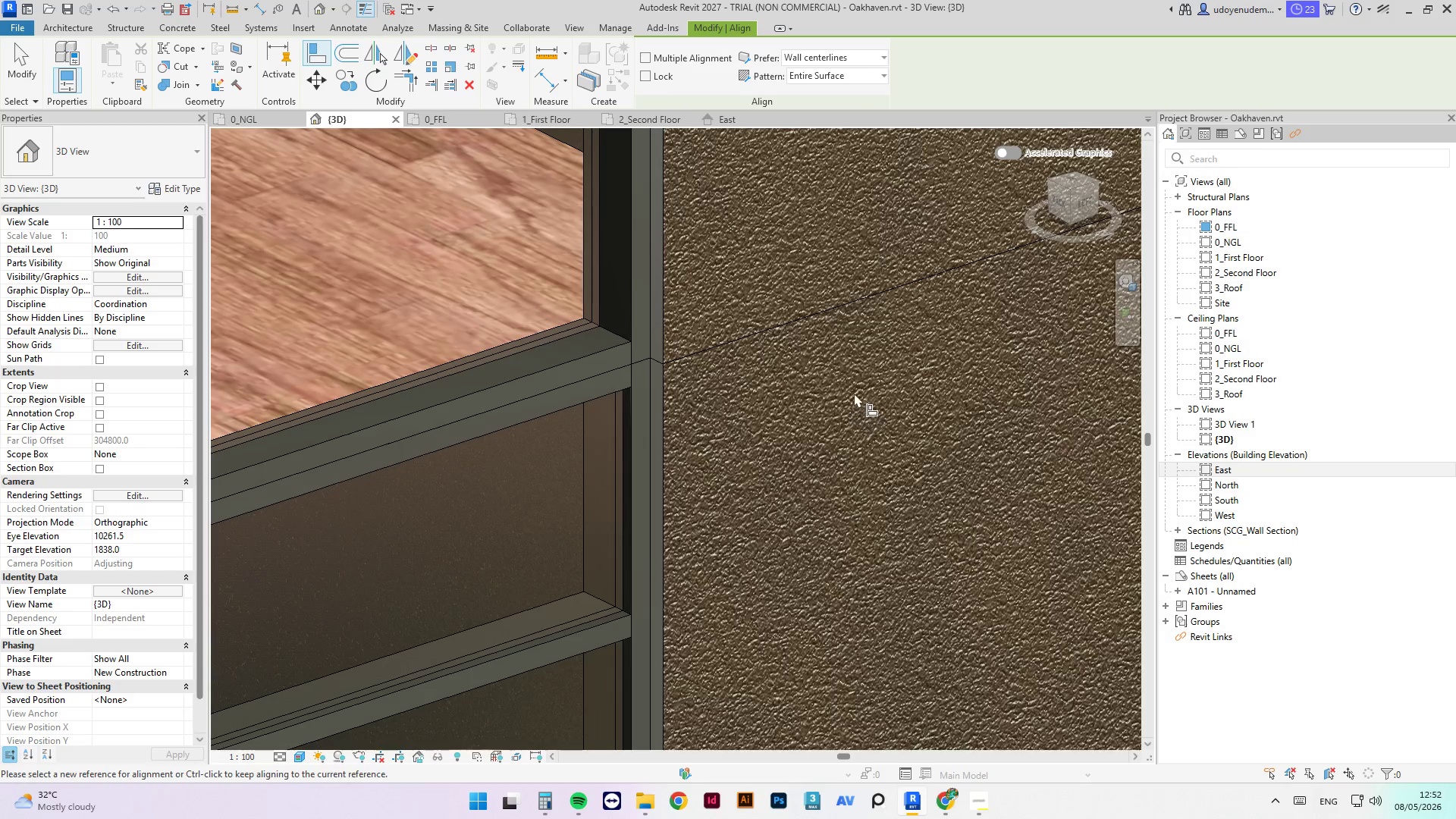 
key(Escape)
 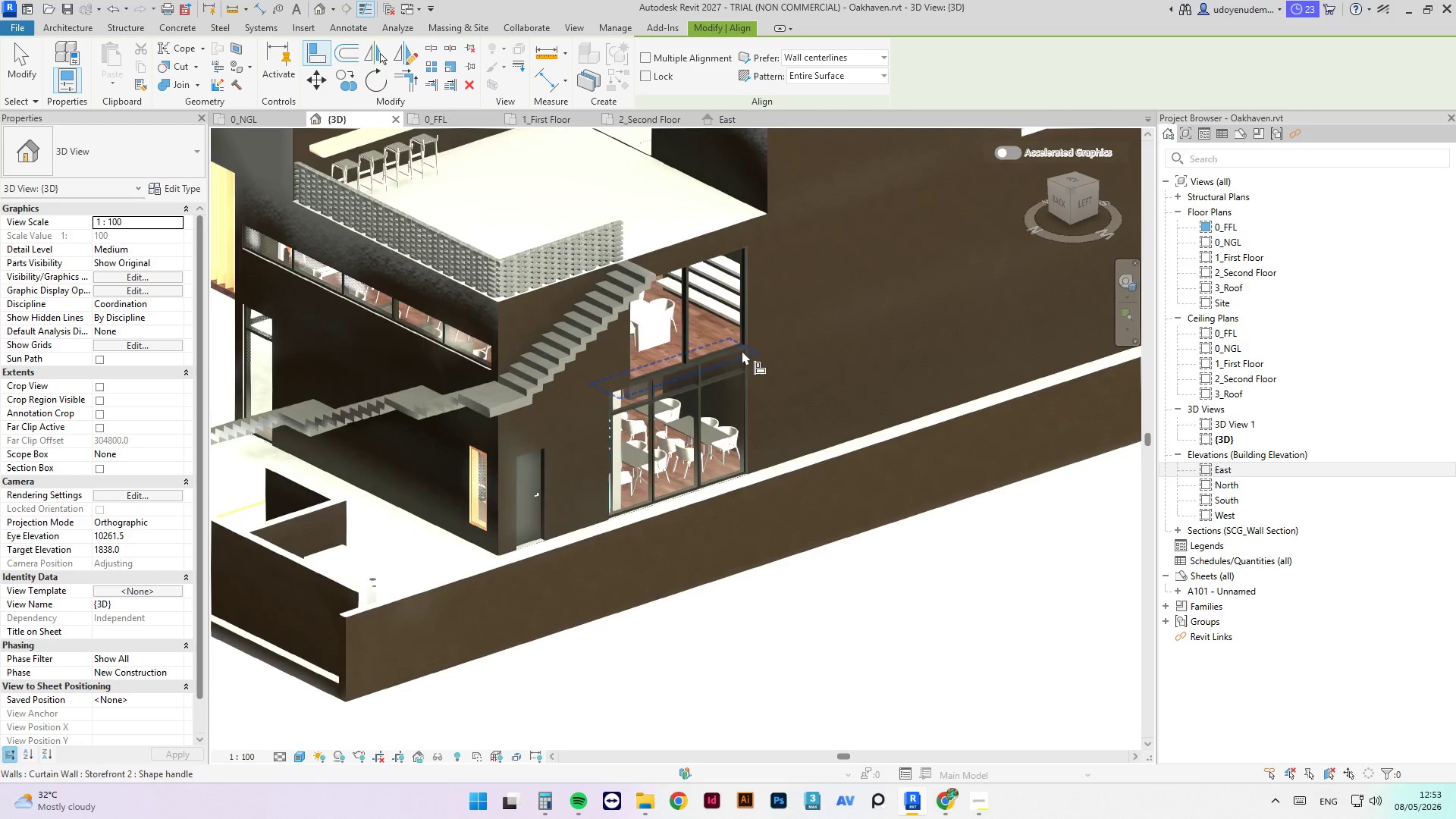 
scroll: coordinate [739, 347], scroll_direction: down, amount: 17.0
 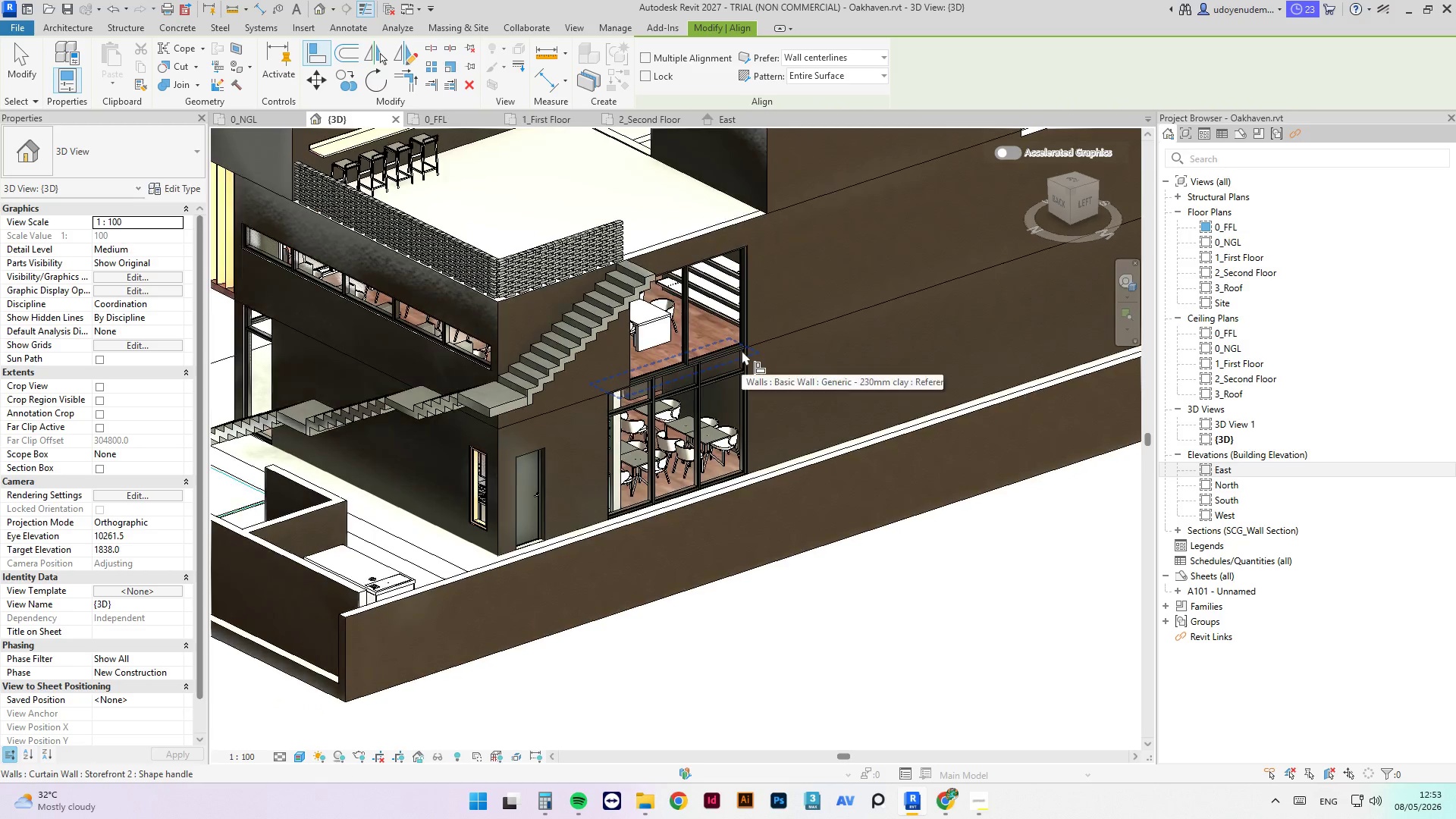 
type(md)
 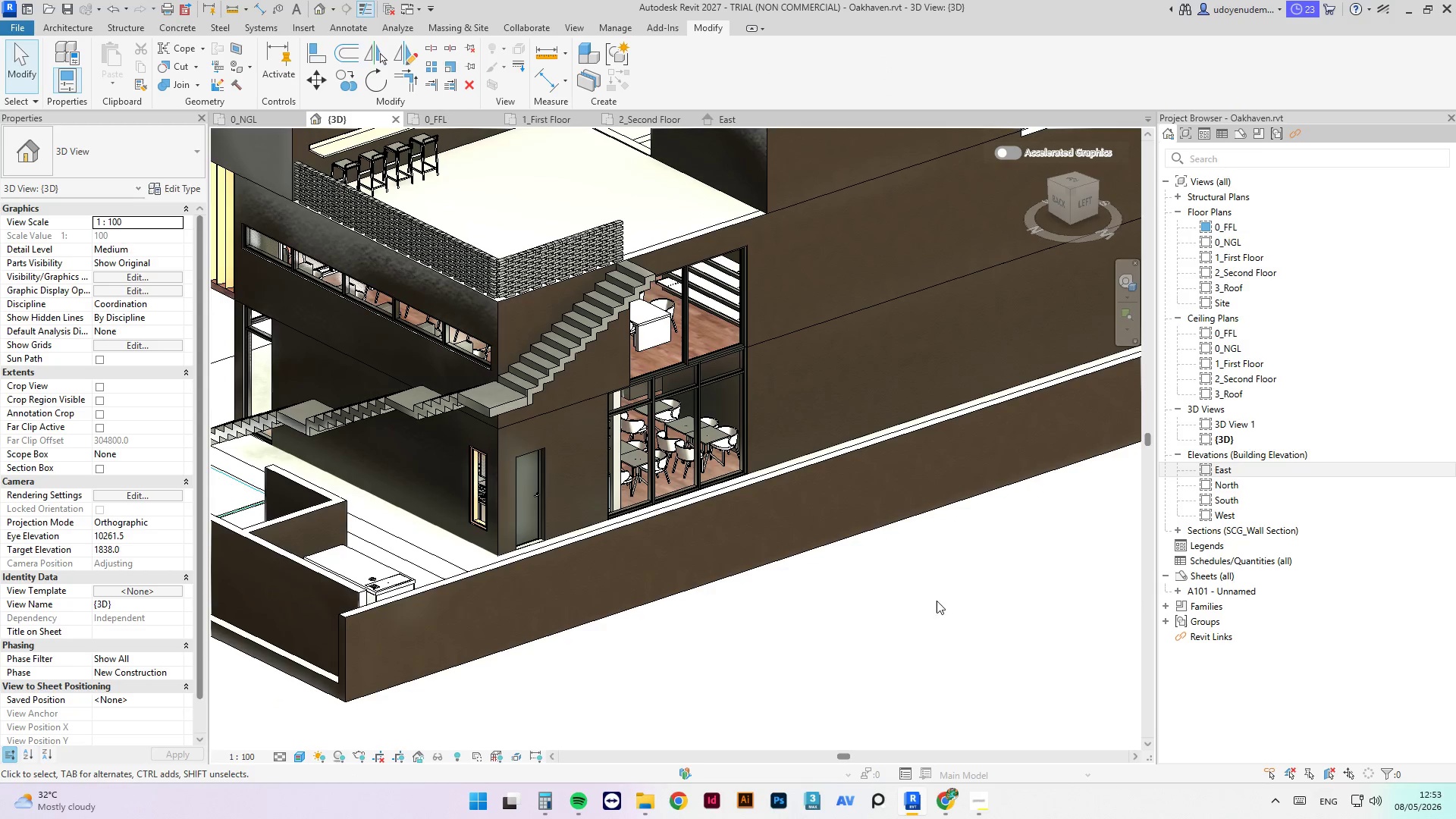 
hold_key(key=ShiftLeft, duration=1.33)
 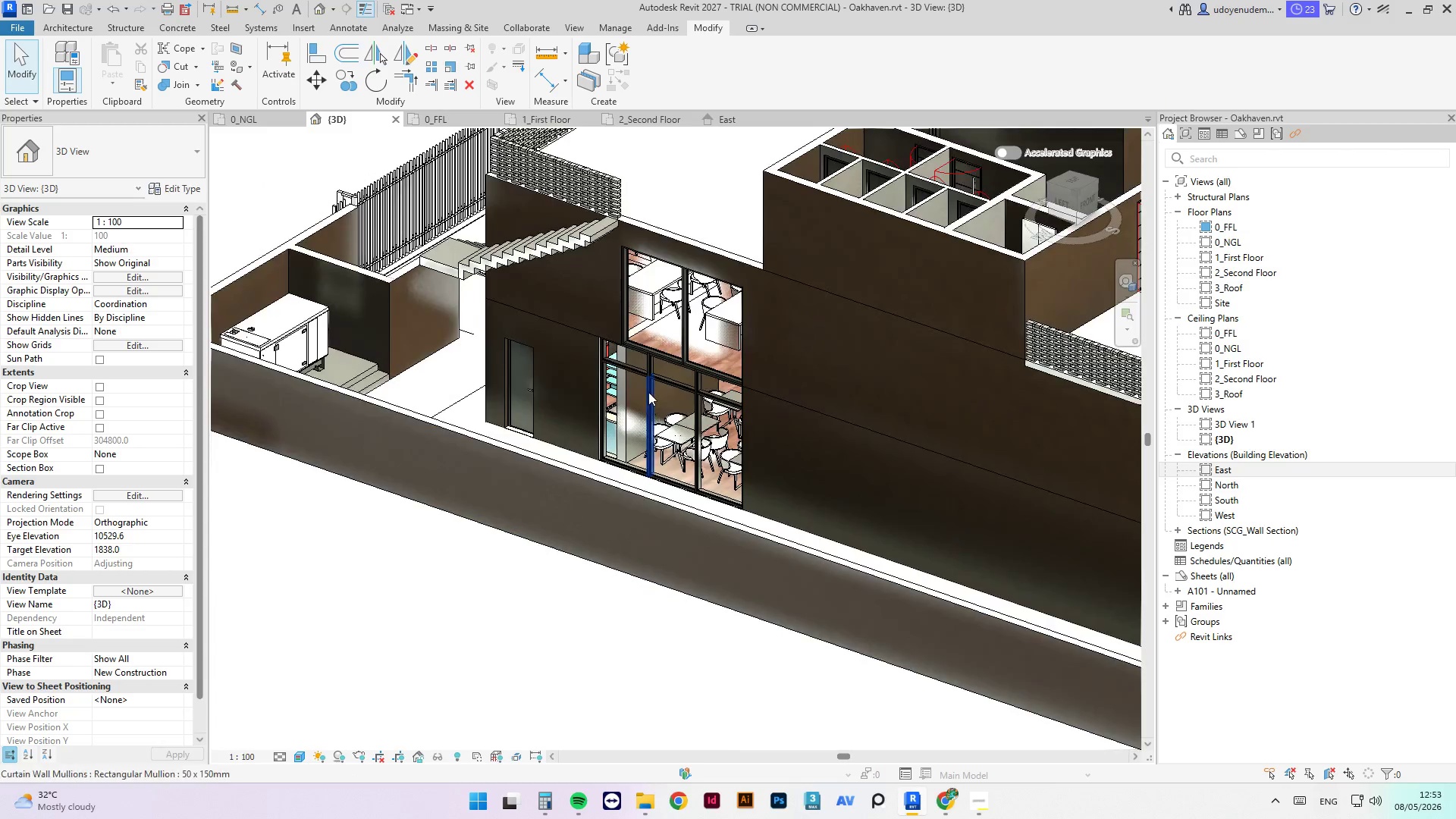 
scroll: coordinate [648, 392], scroll_direction: up, amount: 4.0
 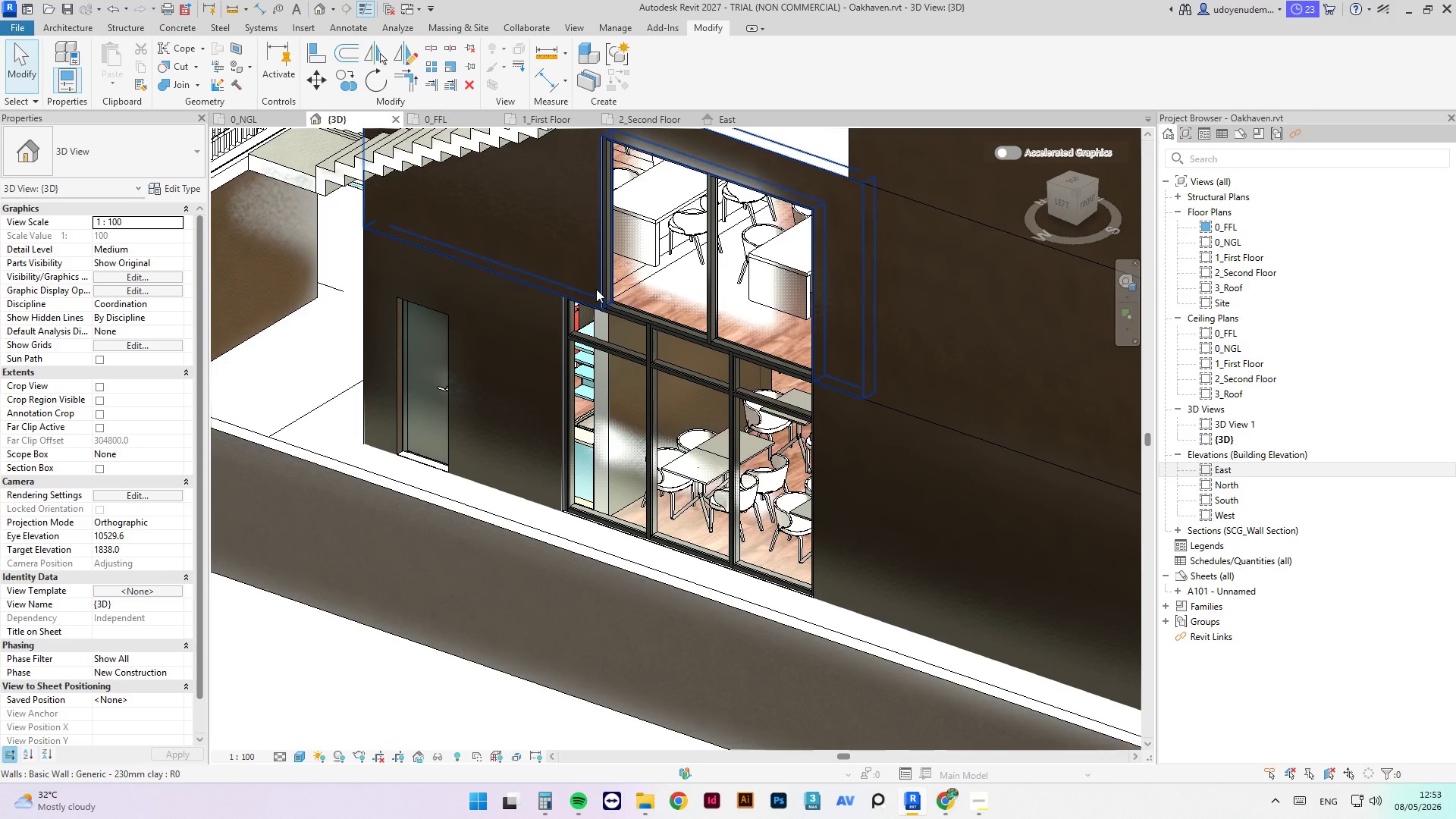 
type(al)
key(Tab)
 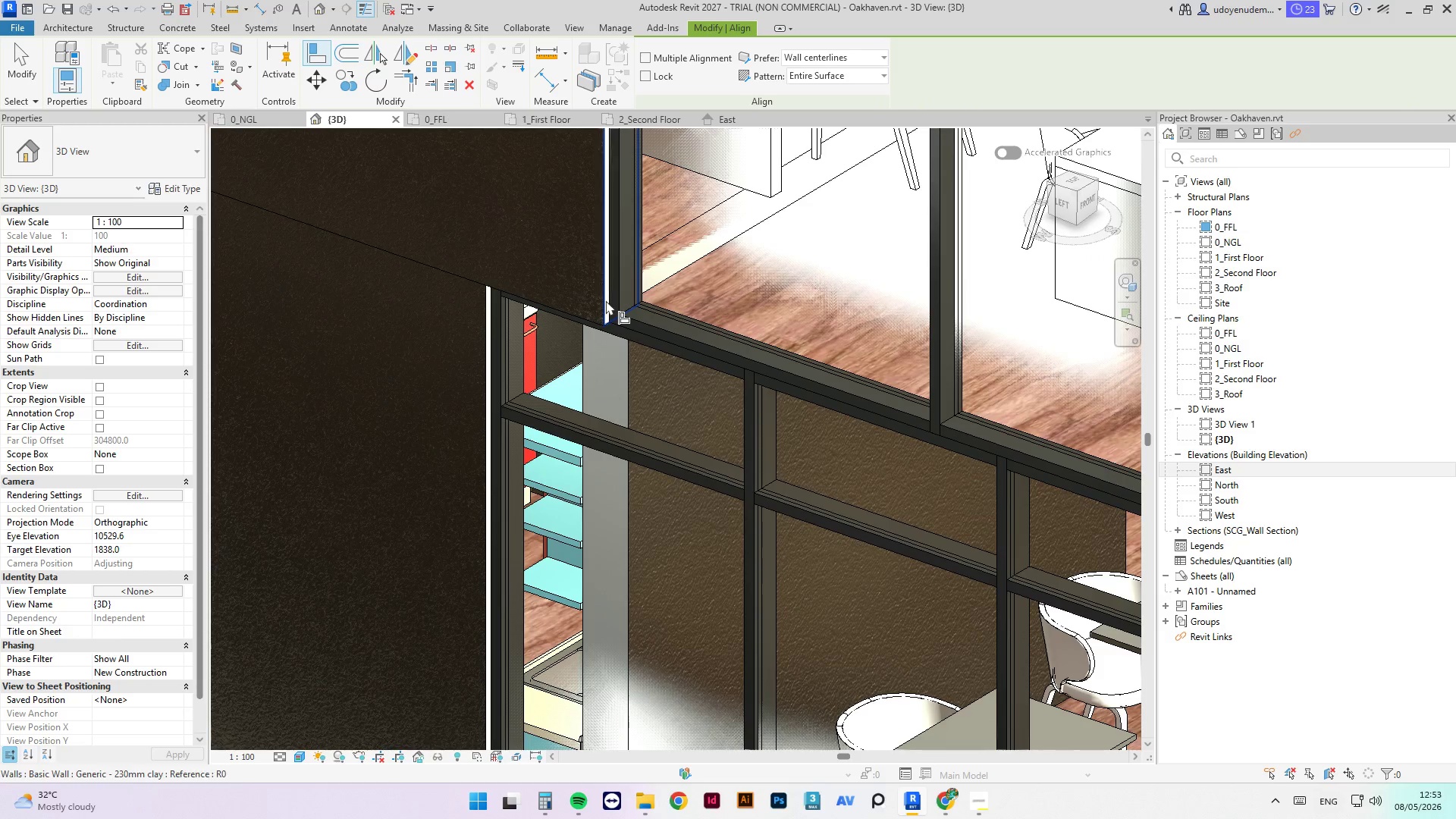 
scroll: coordinate [604, 298], scroll_direction: up, amount: 8.0
 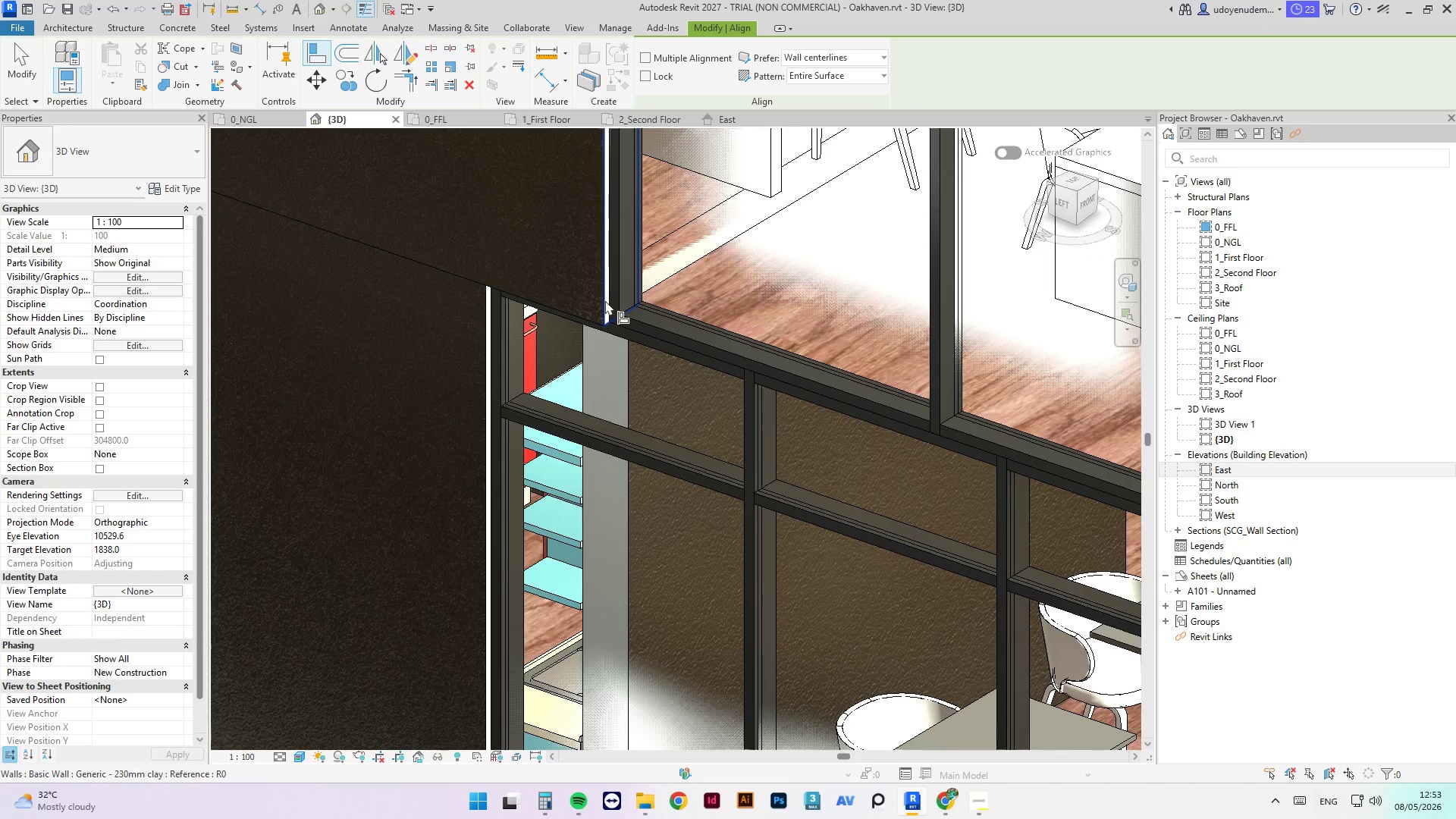 
key(Tab)
 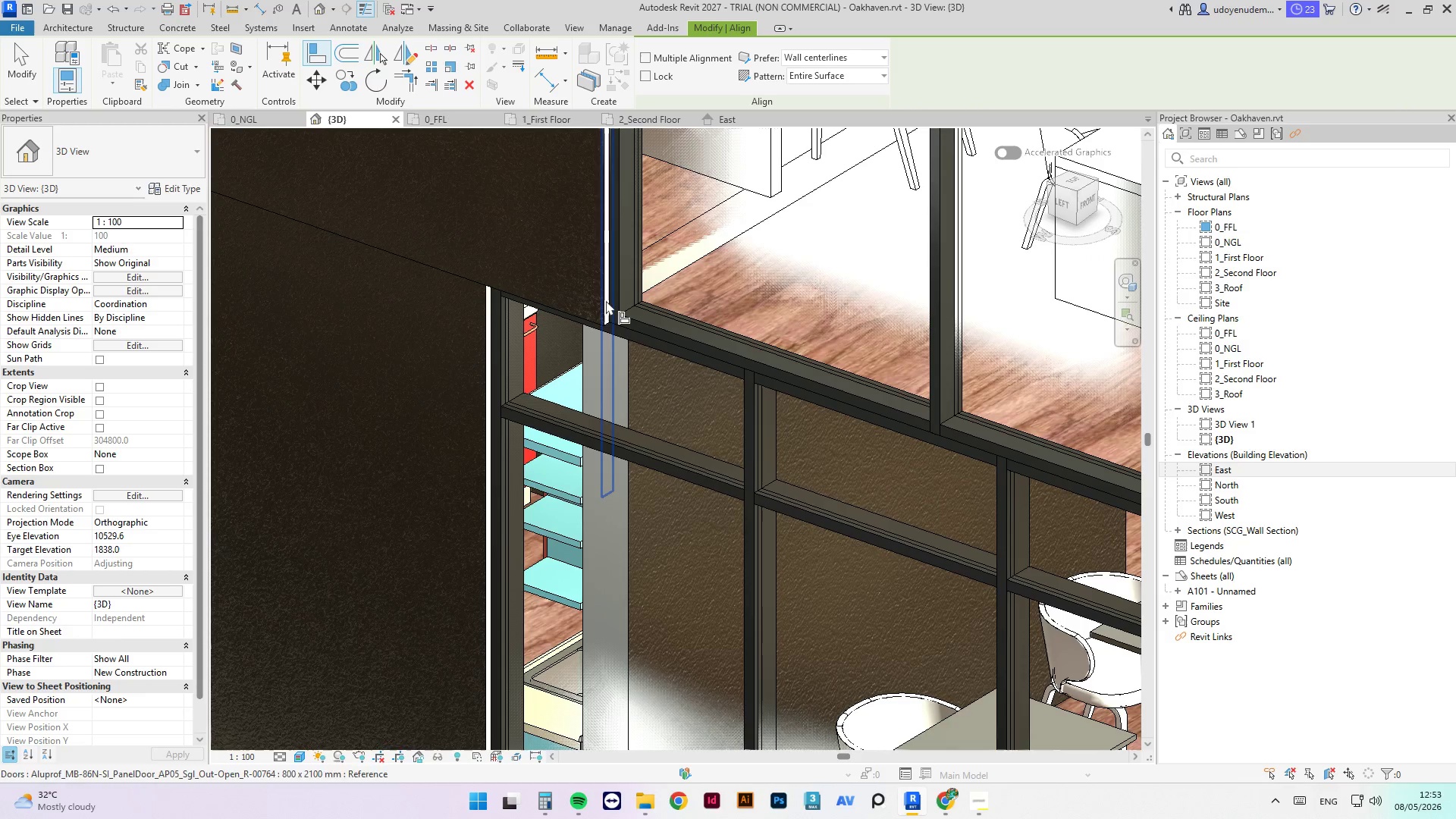 
key(Tab)
 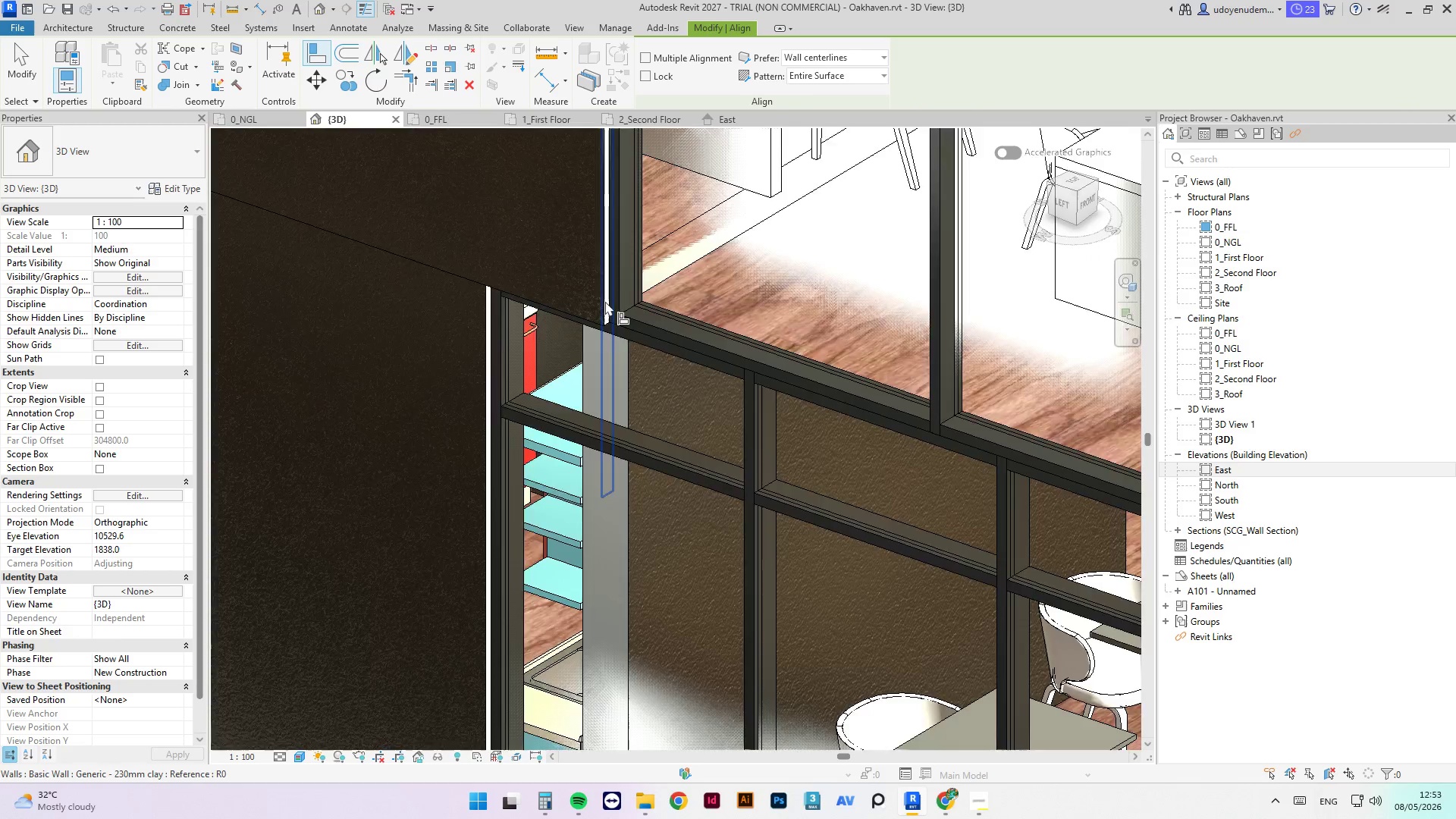 
scroll: coordinate [605, 301], scroll_direction: up, amount: 4.0
 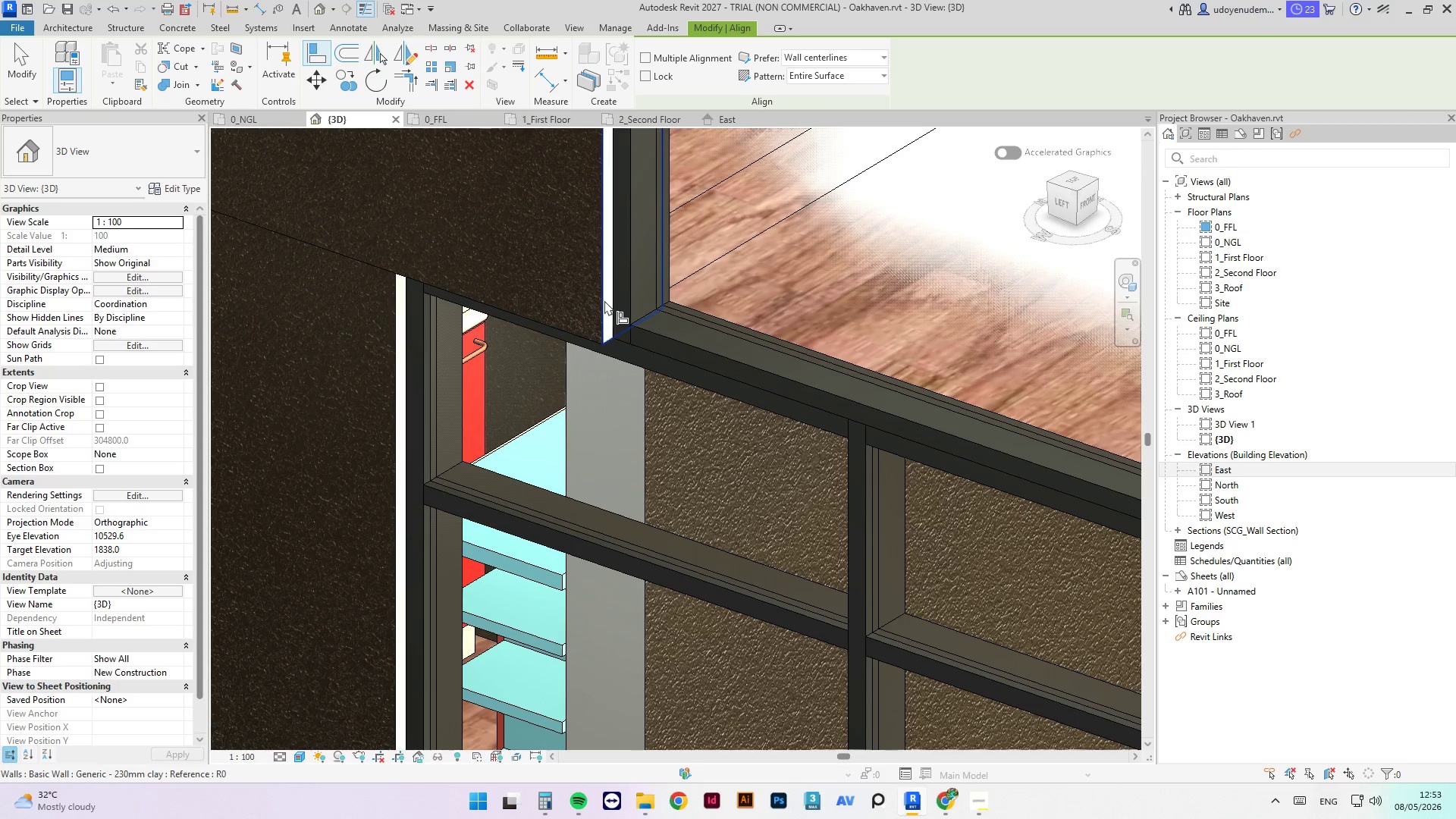 
key(Tab)
 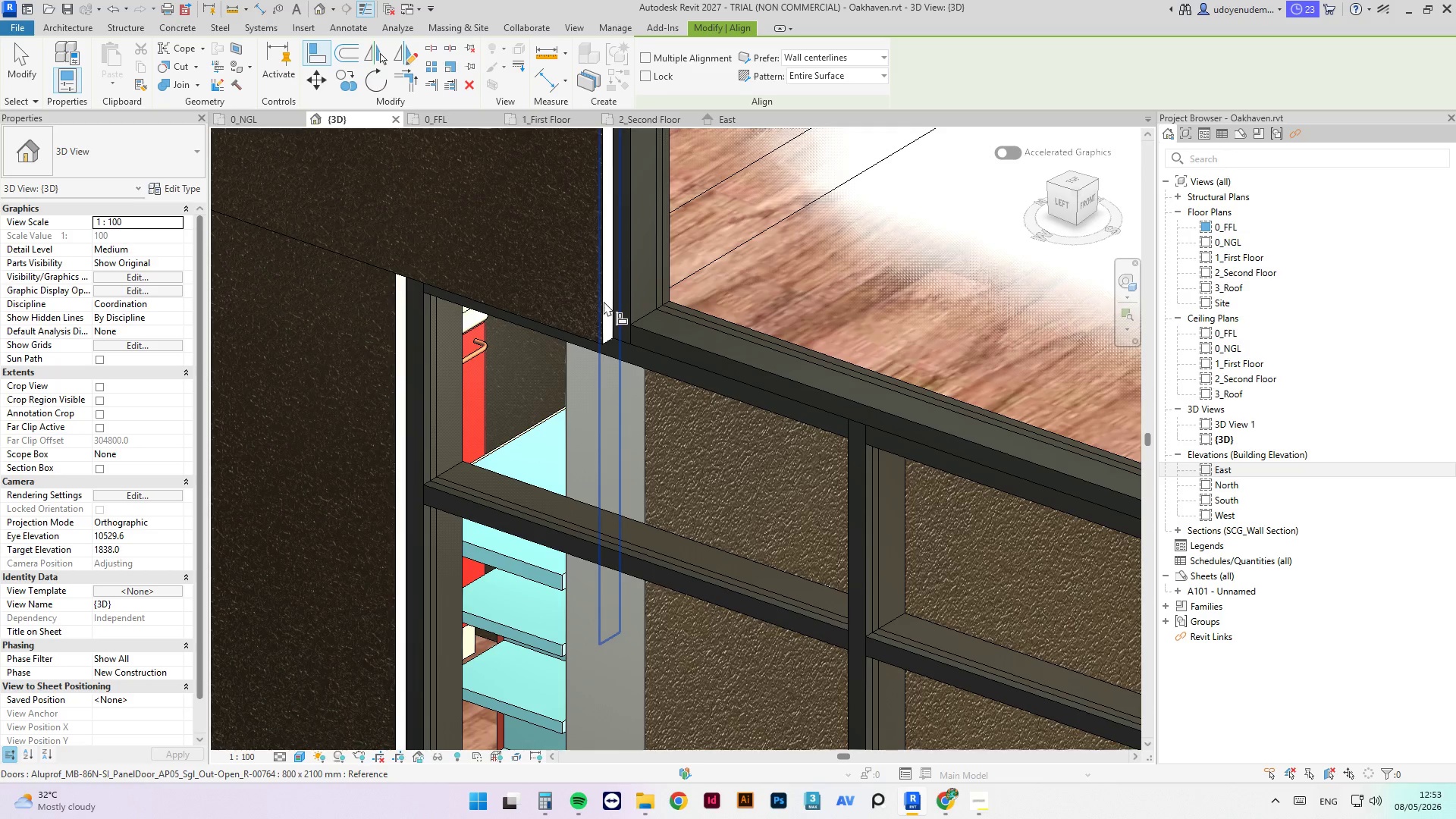 
key(Tab)
 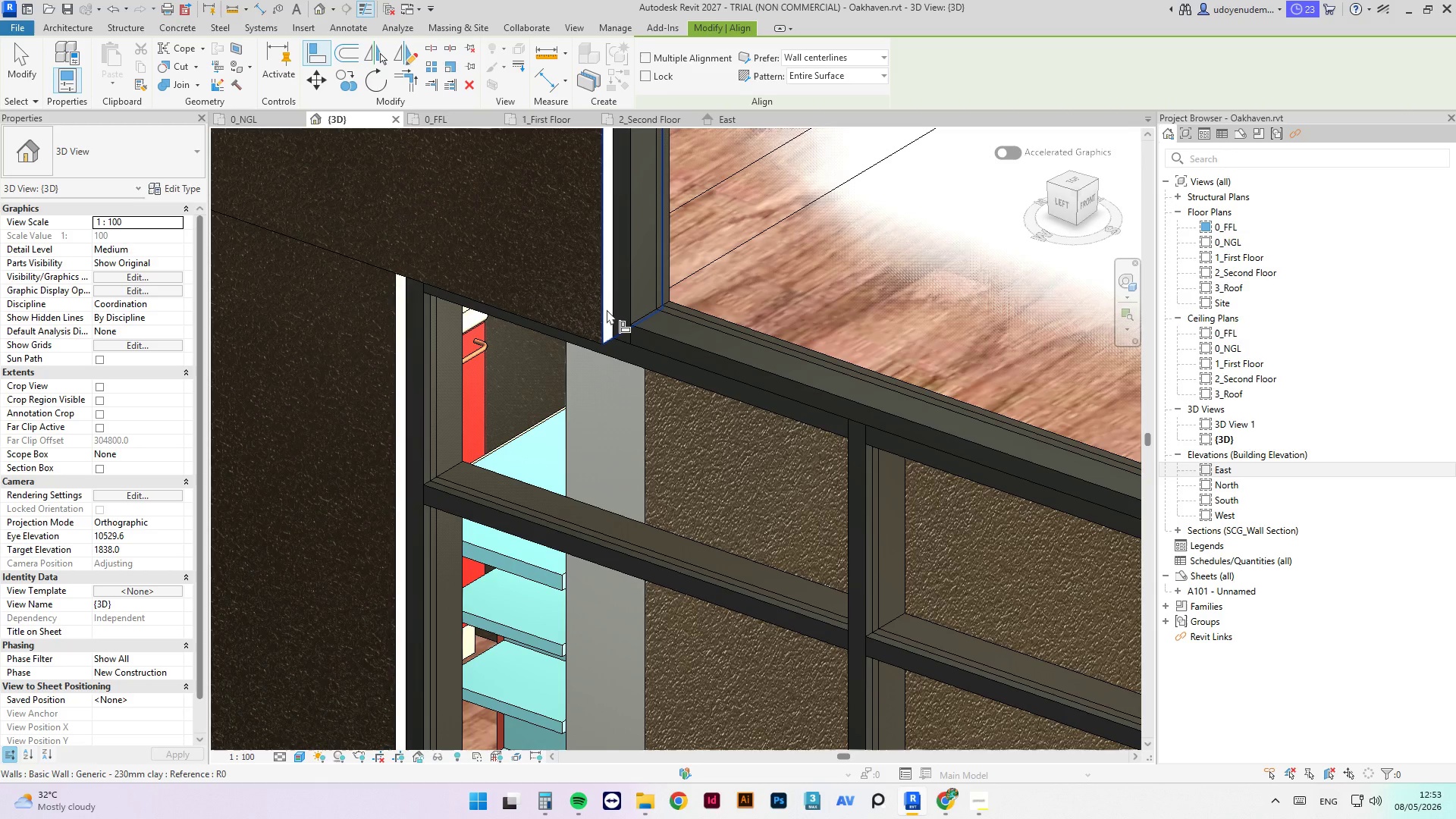 
key(Tab)
 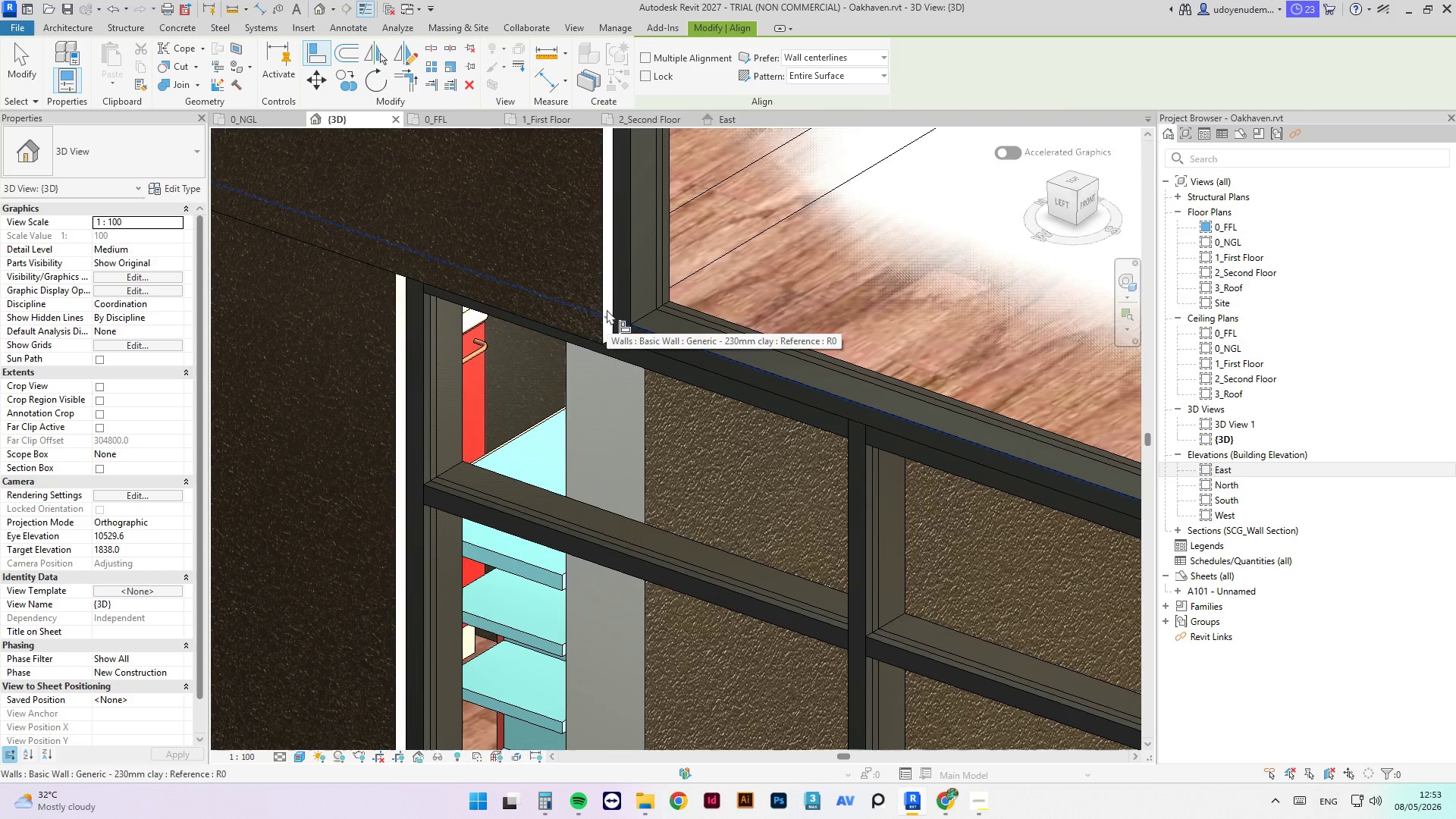 
key(Tab)
 